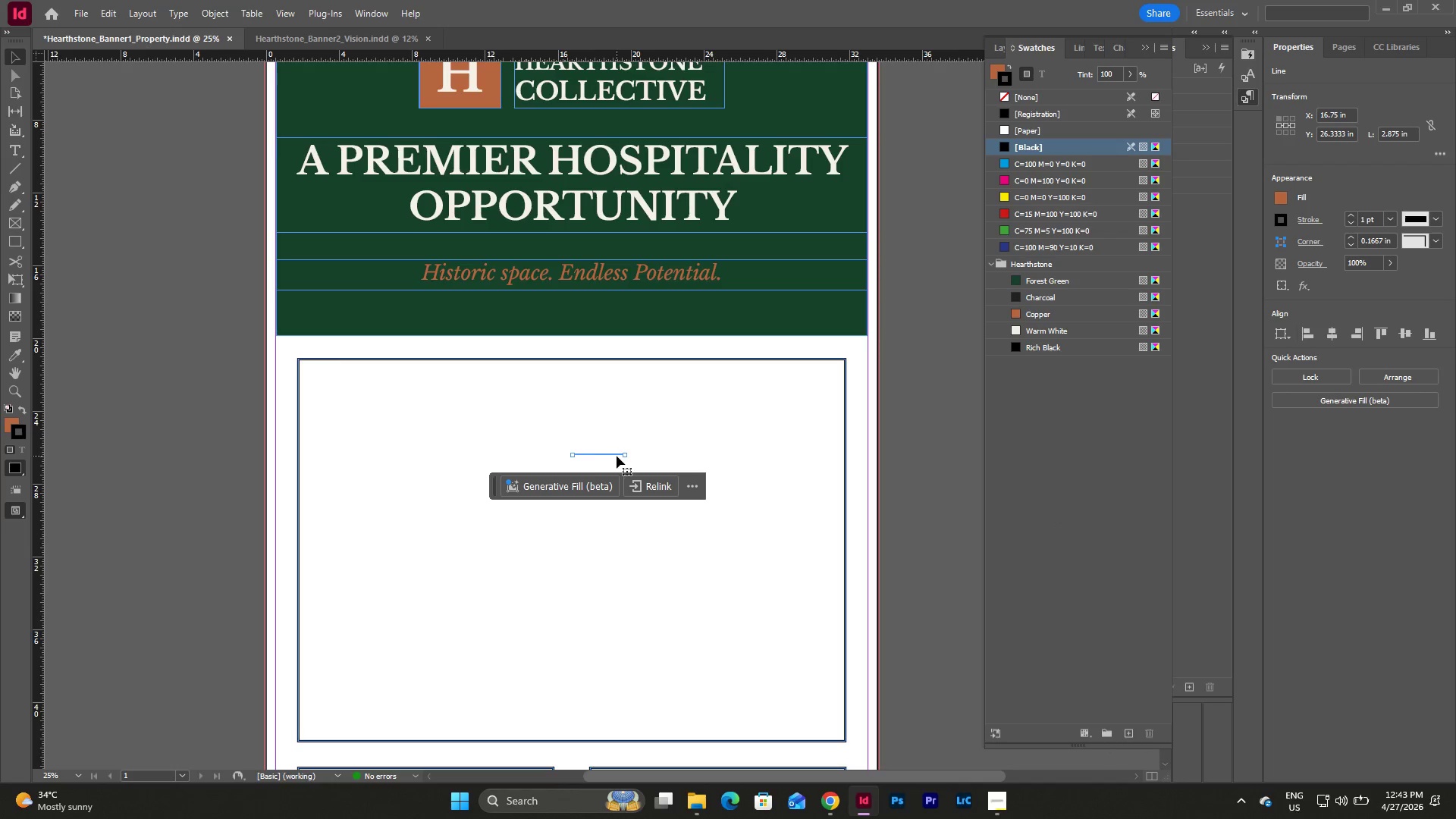 
left_click_drag(start_coordinate=[598, 453], to_coordinate=[598, 343])
 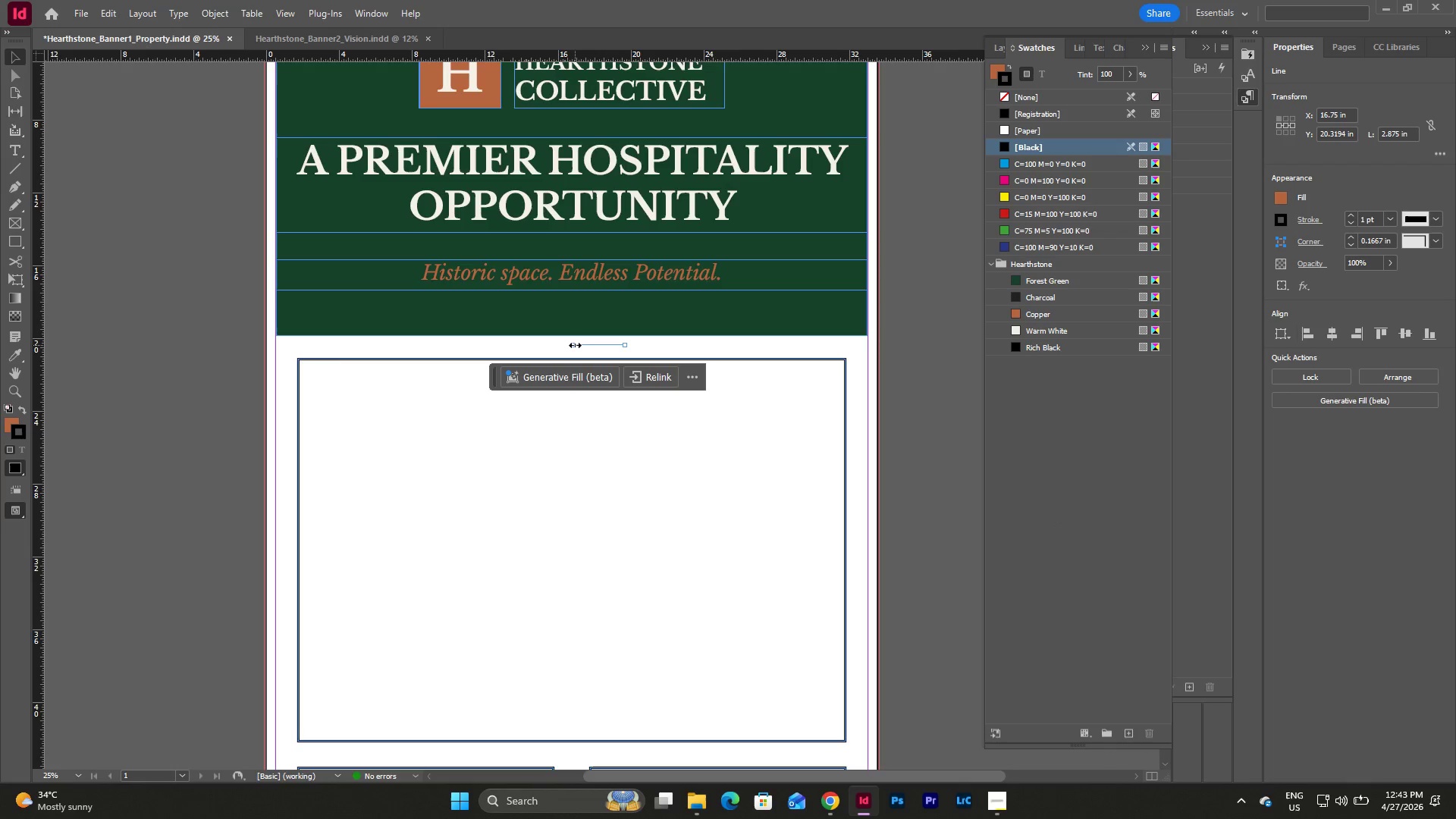 
left_click_drag(start_coordinate=[575, 345], to_coordinate=[576, 369])
 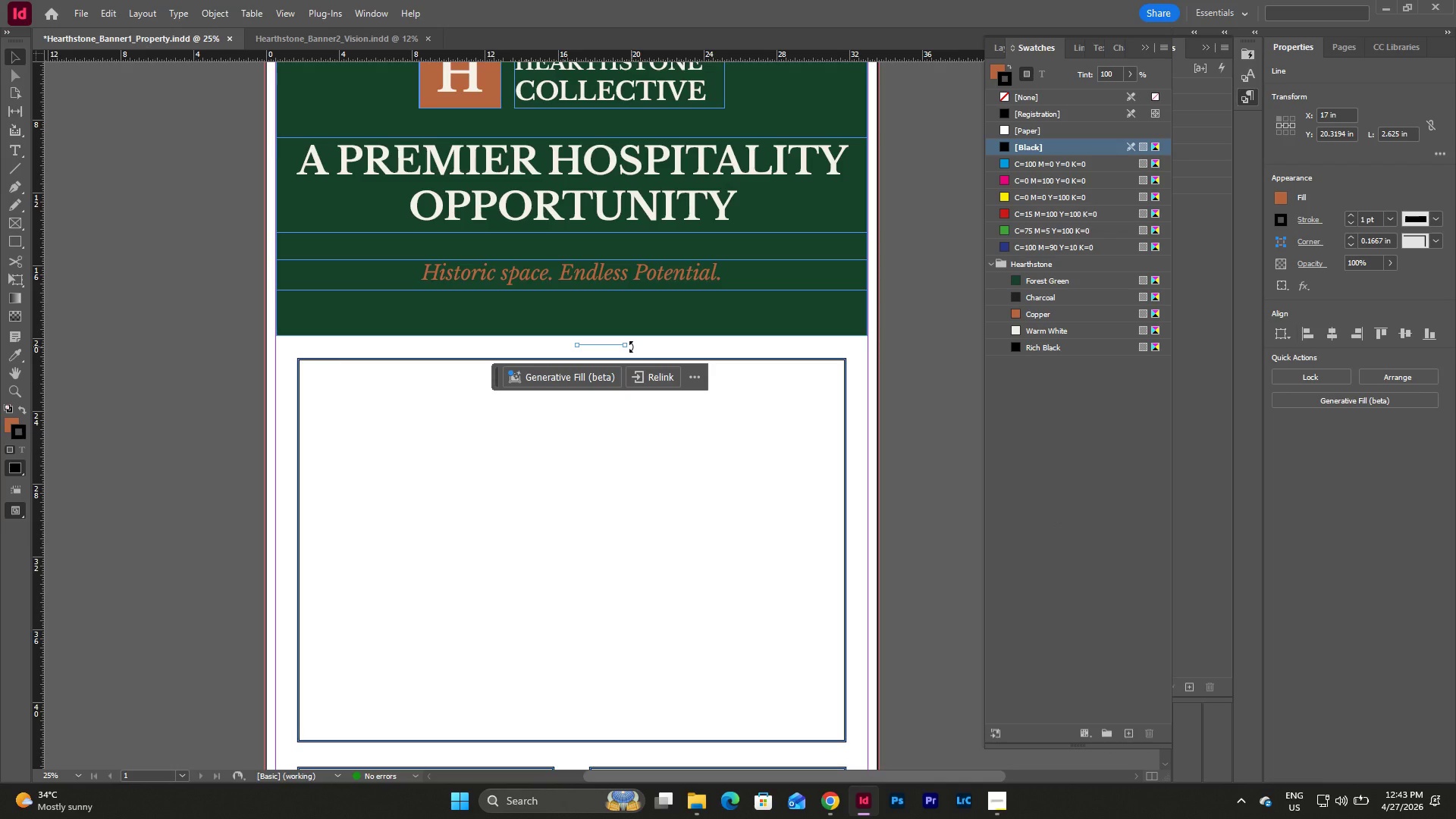 
left_click_drag(start_coordinate=[632, 347], to_coordinate=[594, 303])
 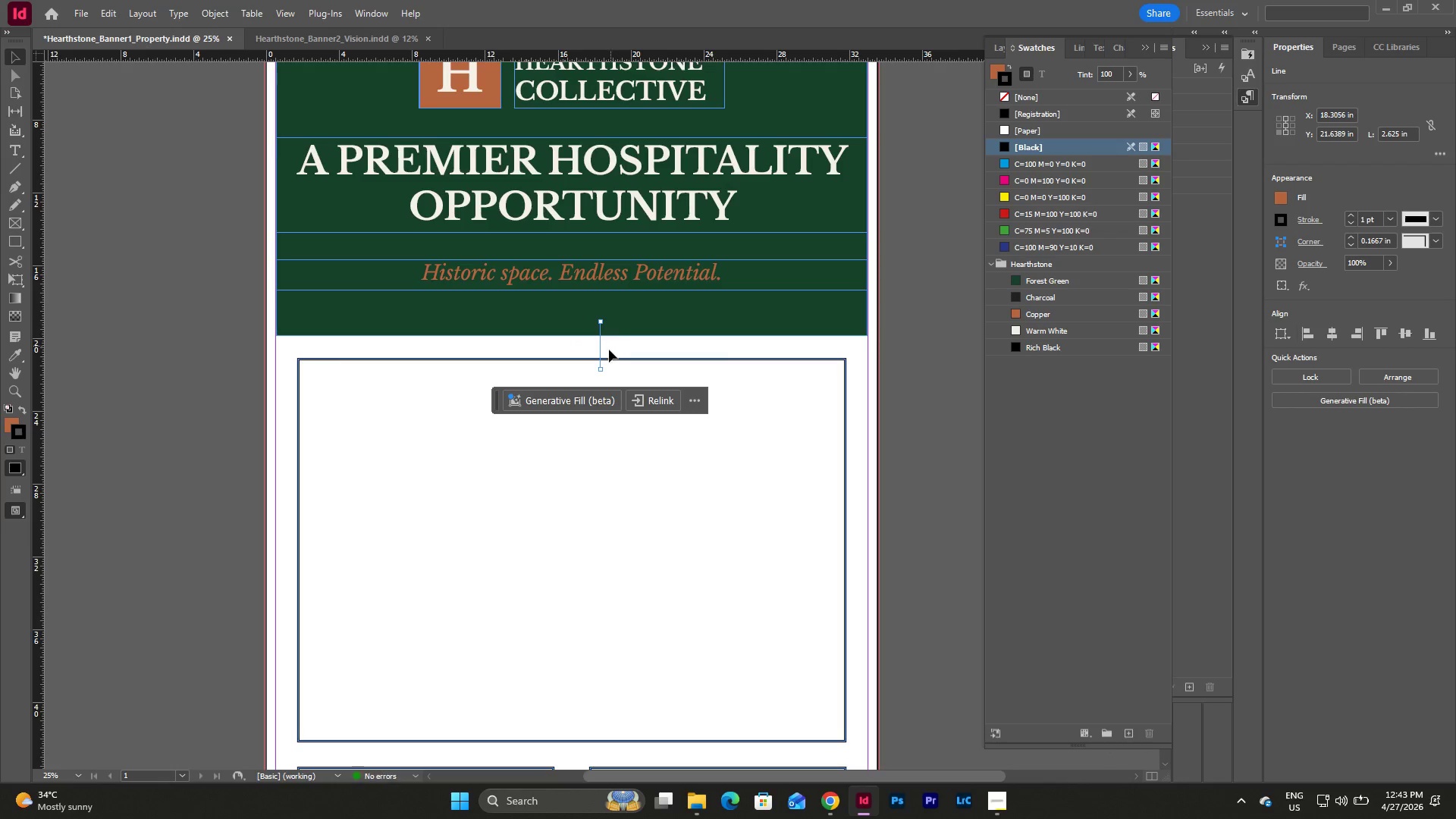 
hold_key(key=ShiftLeft, duration=1.64)
 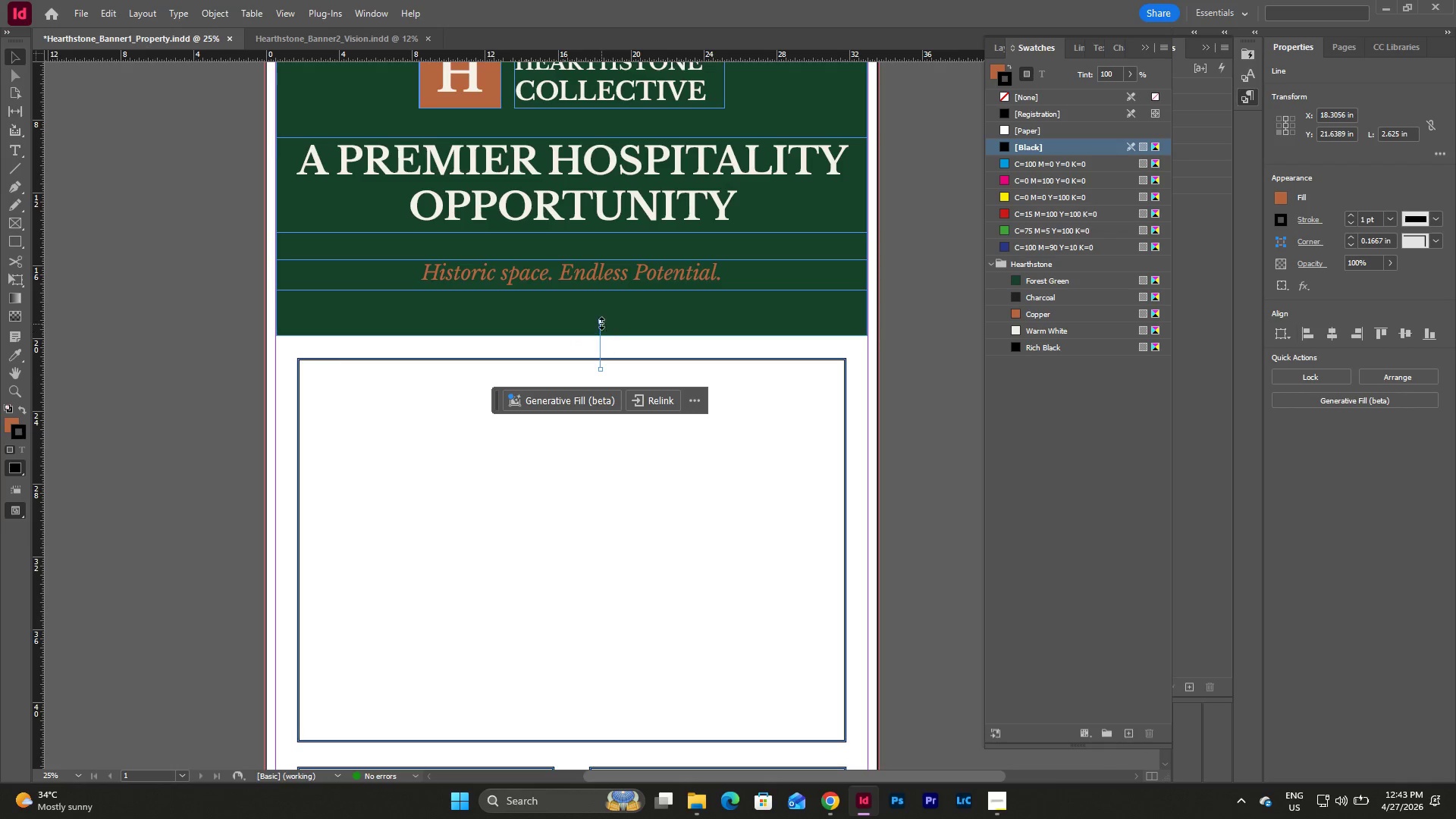 
left_click_drag(start_coordinate=[601, 322], to_coordinate=[607, 335])
 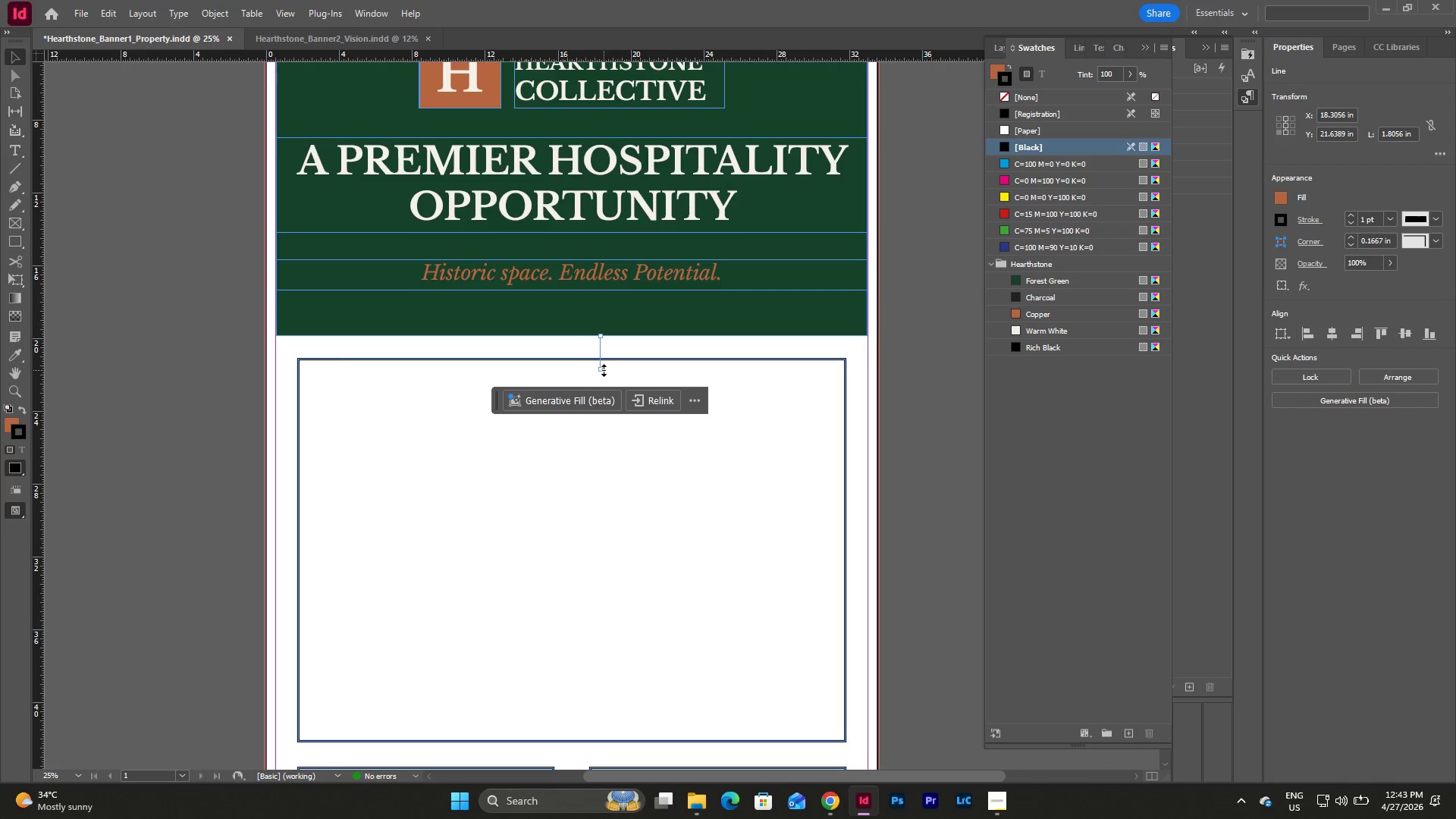 
left_click_drag(start_coordinate=[603, 370], to_coordinate=[615, 359])
 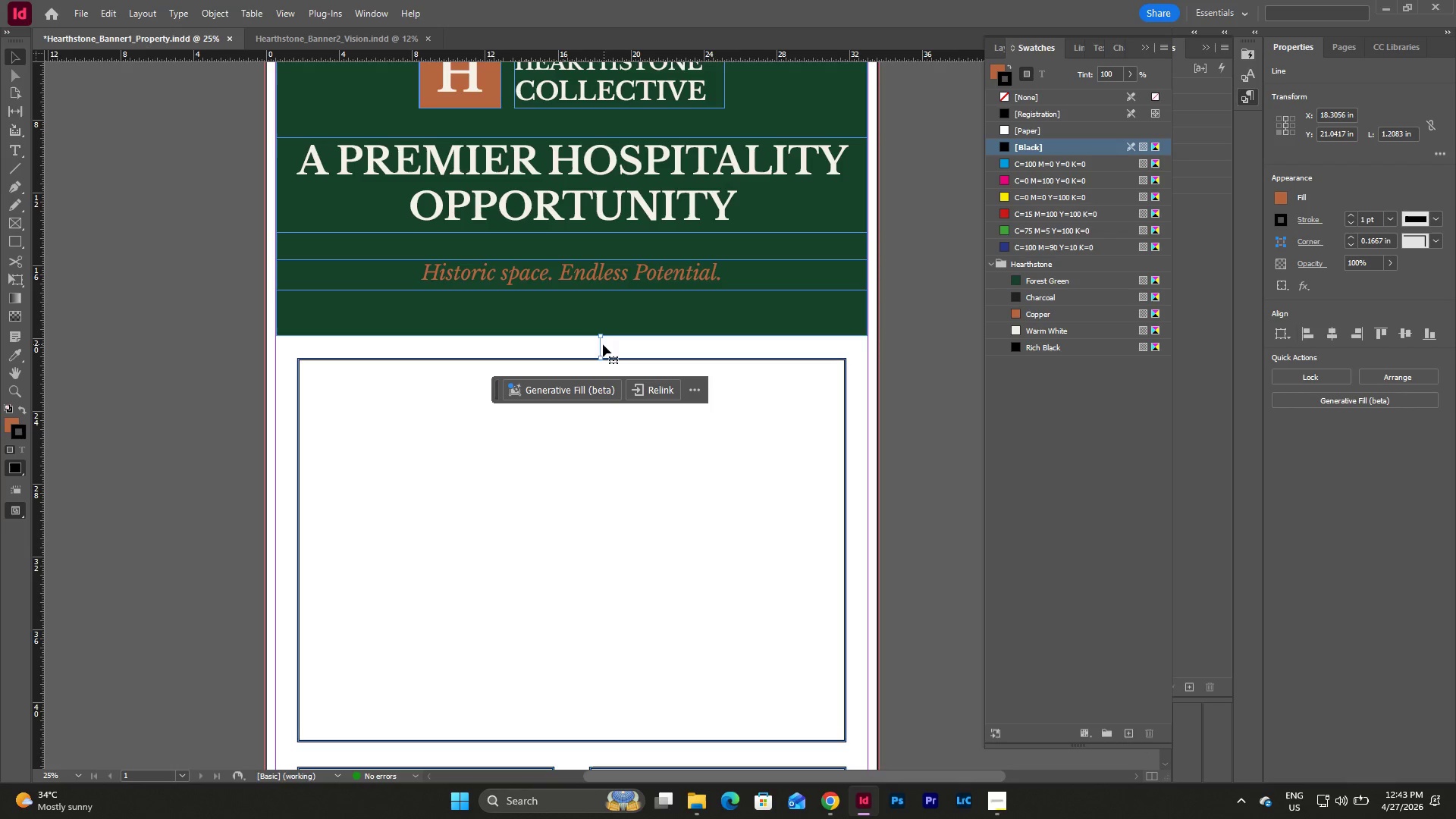 
left_click_drag(start_coordinate=[601, 344], to_coordinate=[795, 491])
 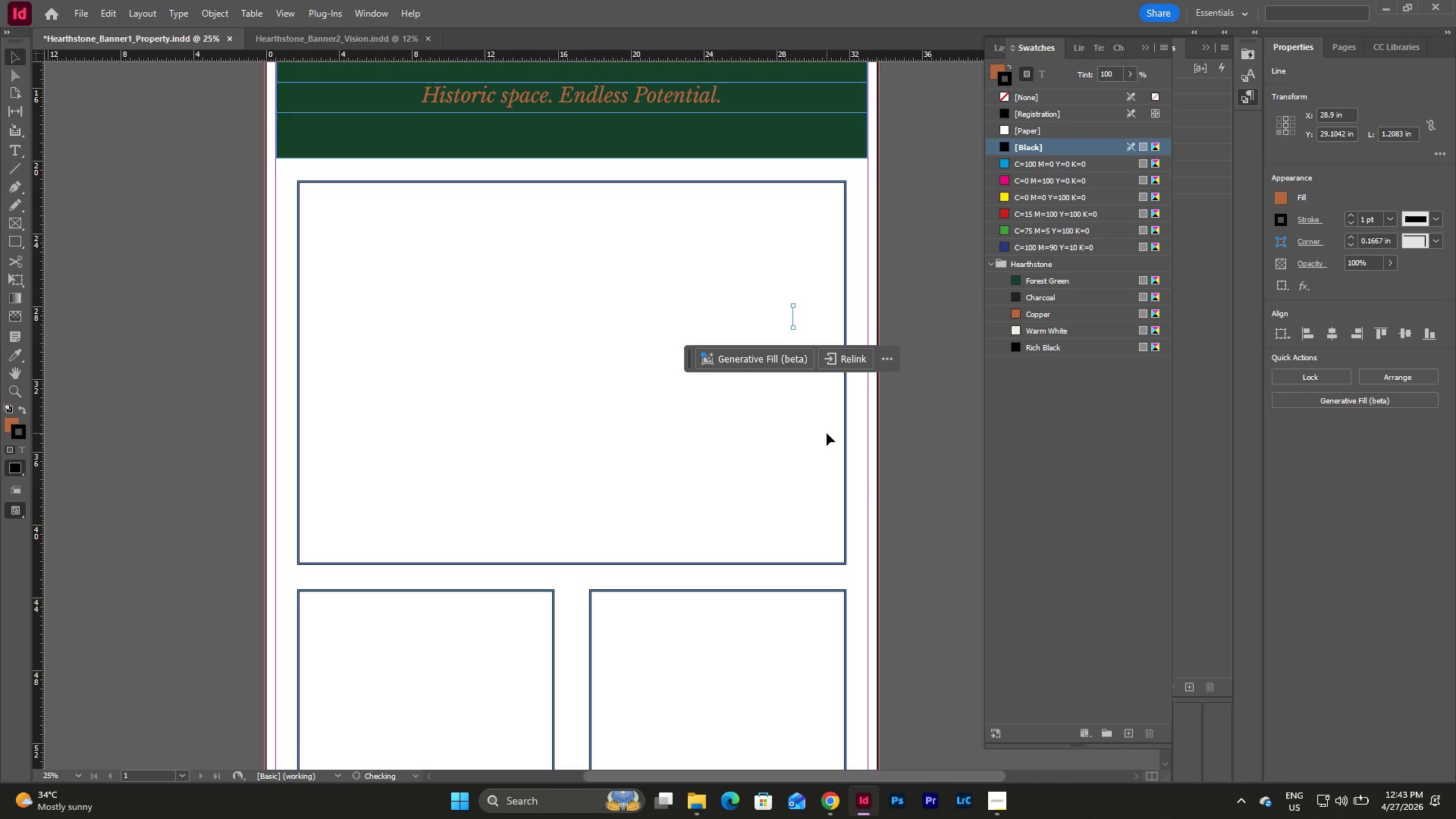 
scroll: coordinate [827, 433], scroll_direction: down, amount: 15.0
 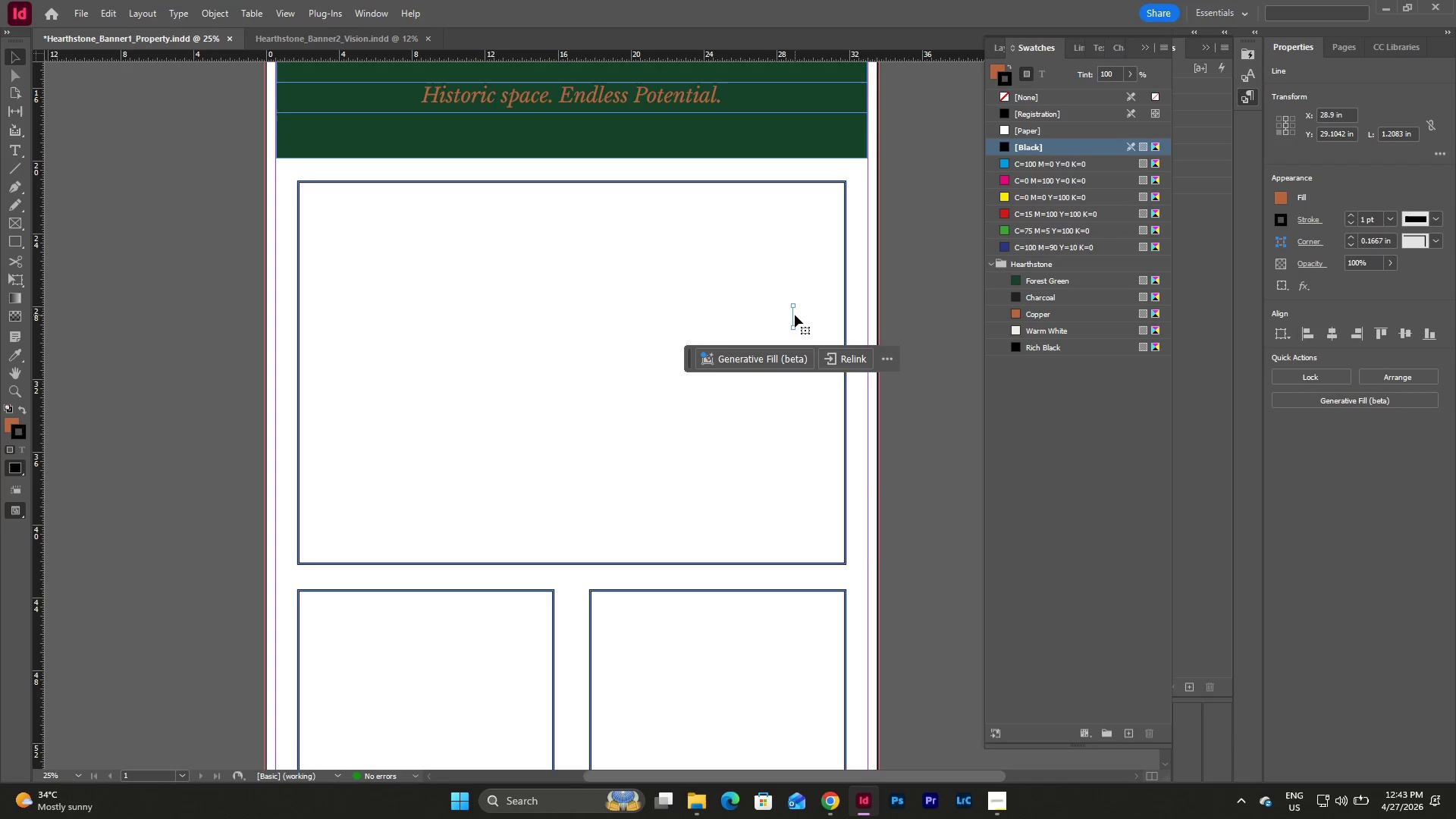 
left_click_drag(start_coordinate=[794, 315], to_coordinate=[613, 574])
 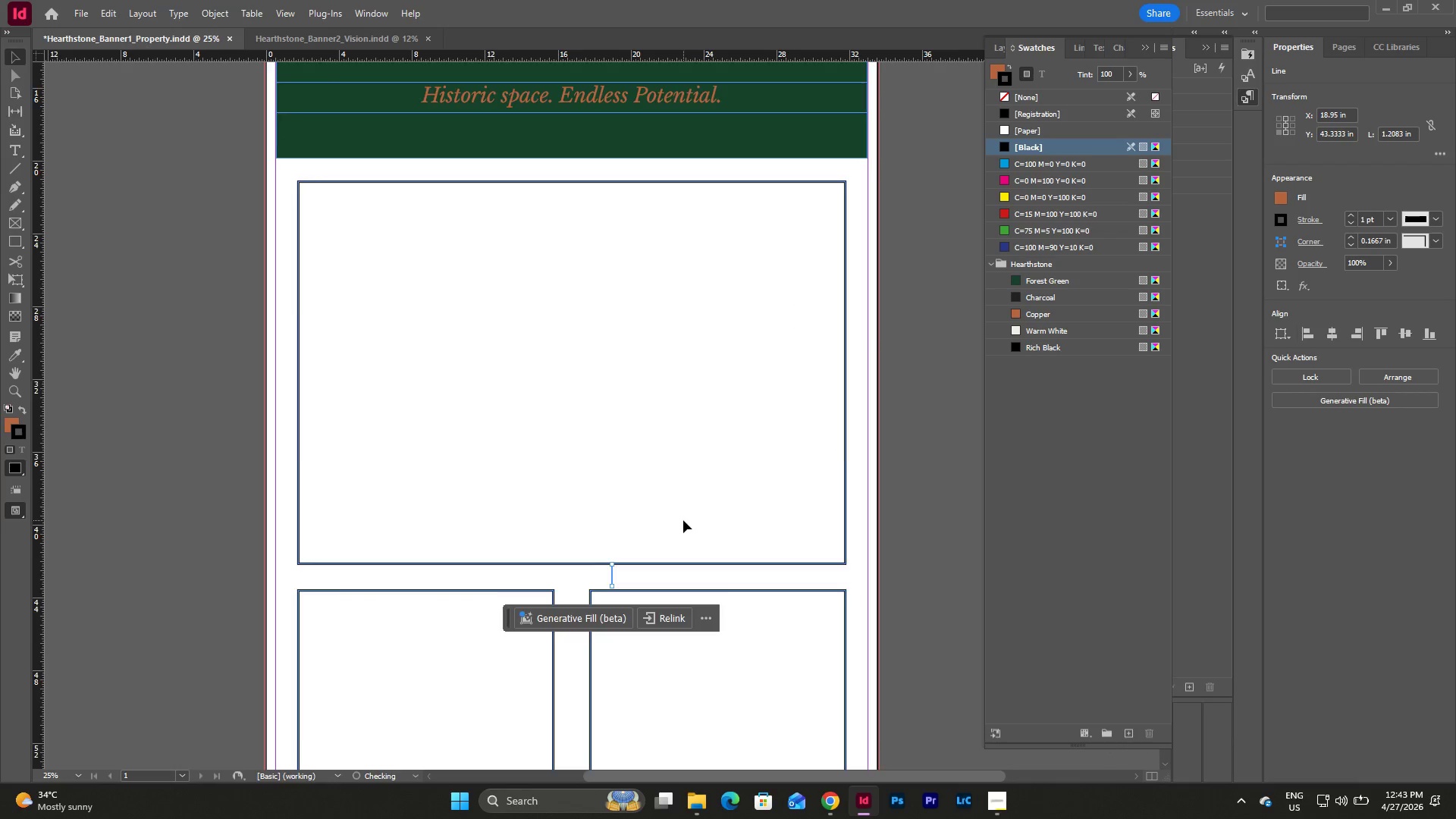 
scroll: coordinate [683, 520], scroll_direction: down, amount: 2.0
 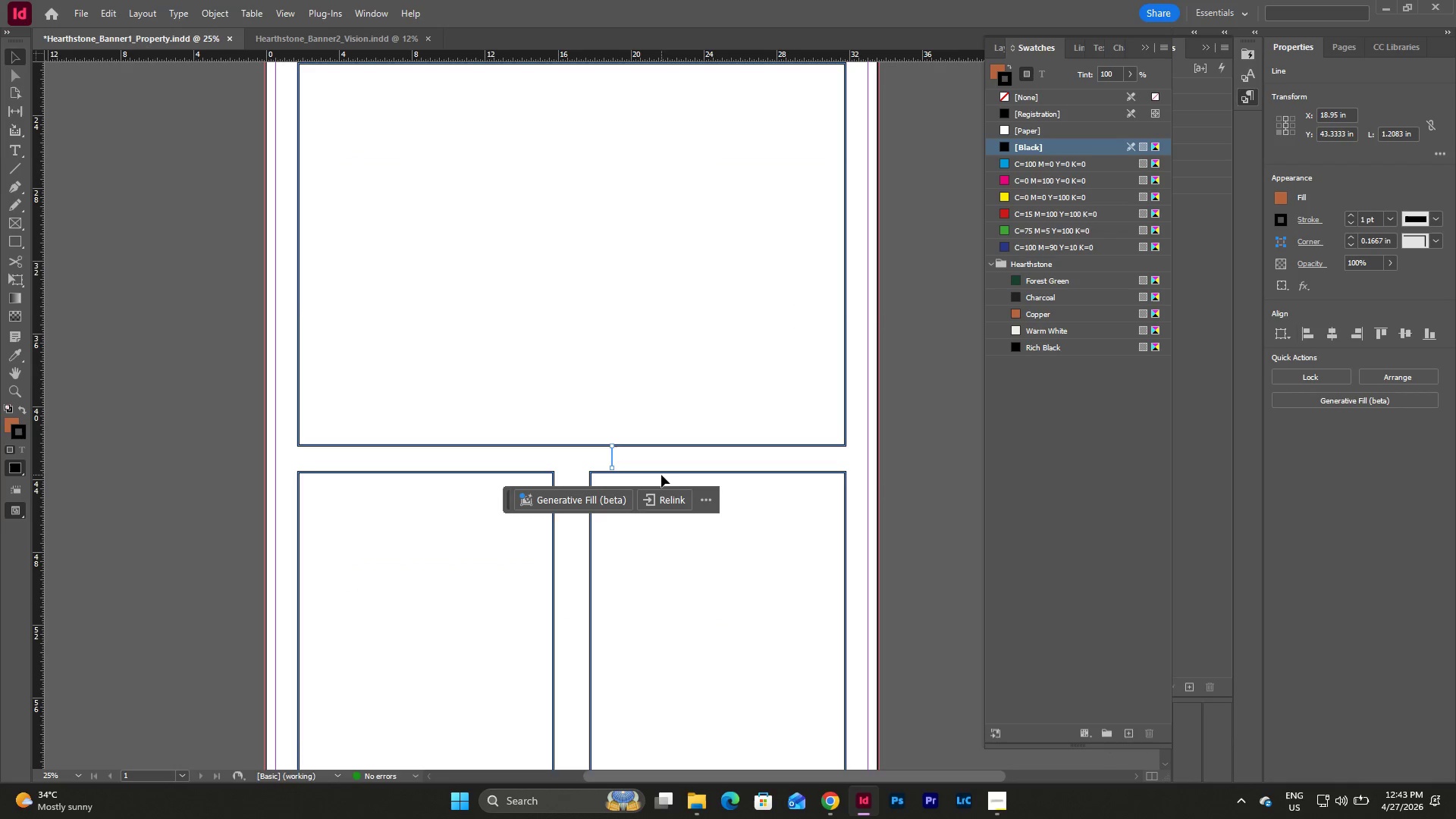 
left_click([663, 472])
 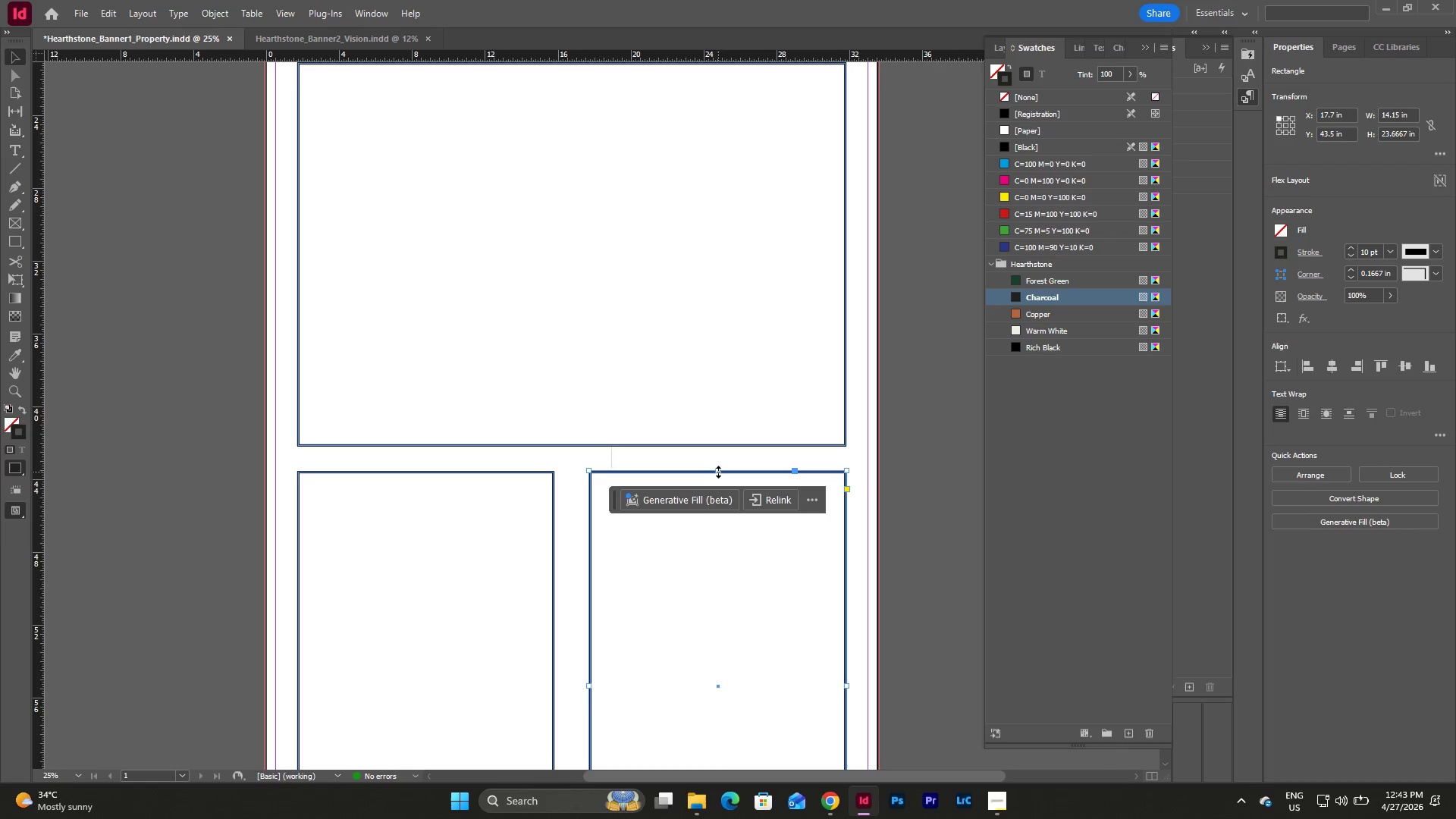 
left_click_drag(start_coordinate=[719, 472], to_coordinate=[718, 466])
 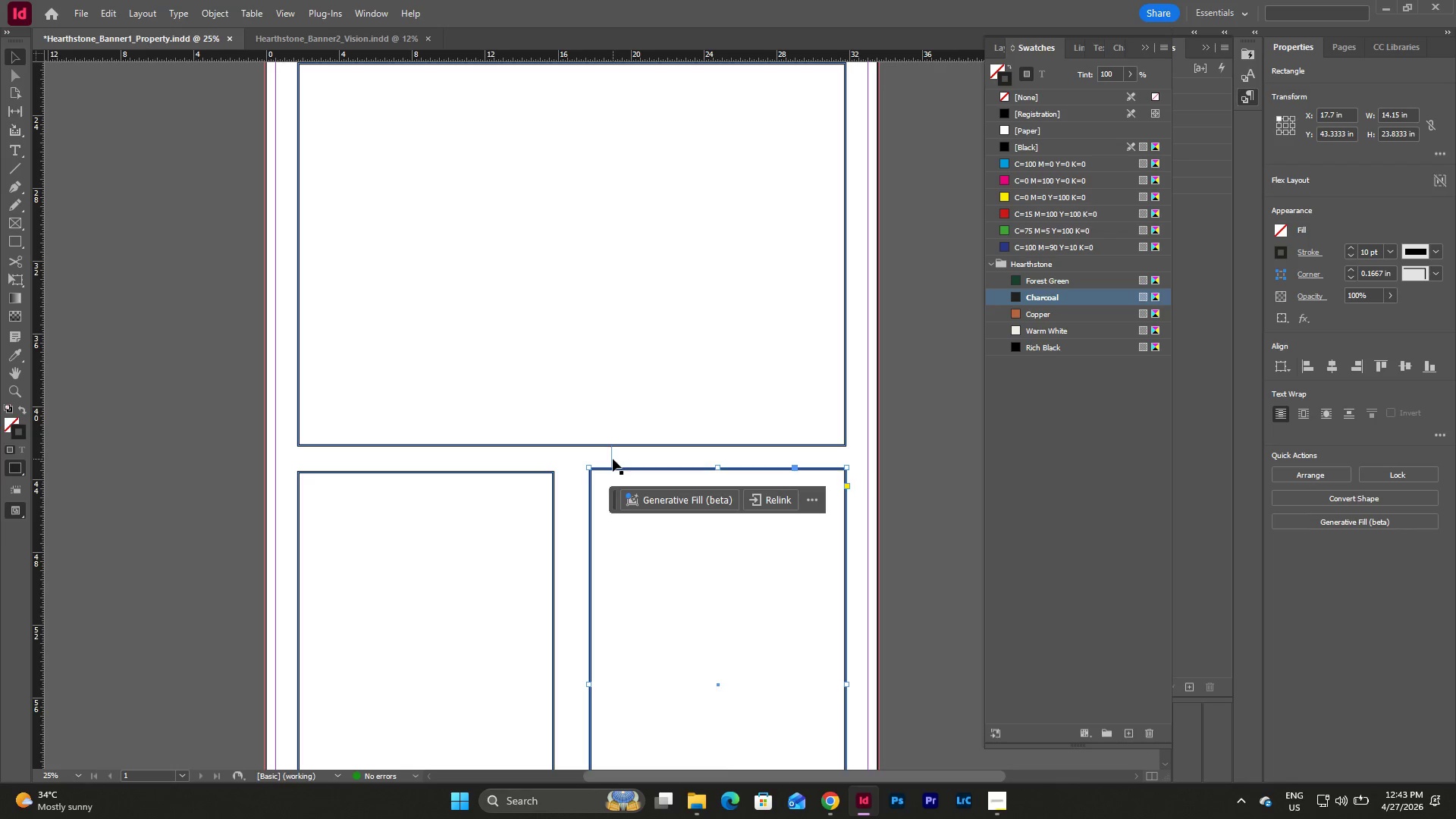 
left_click([500, 491])
 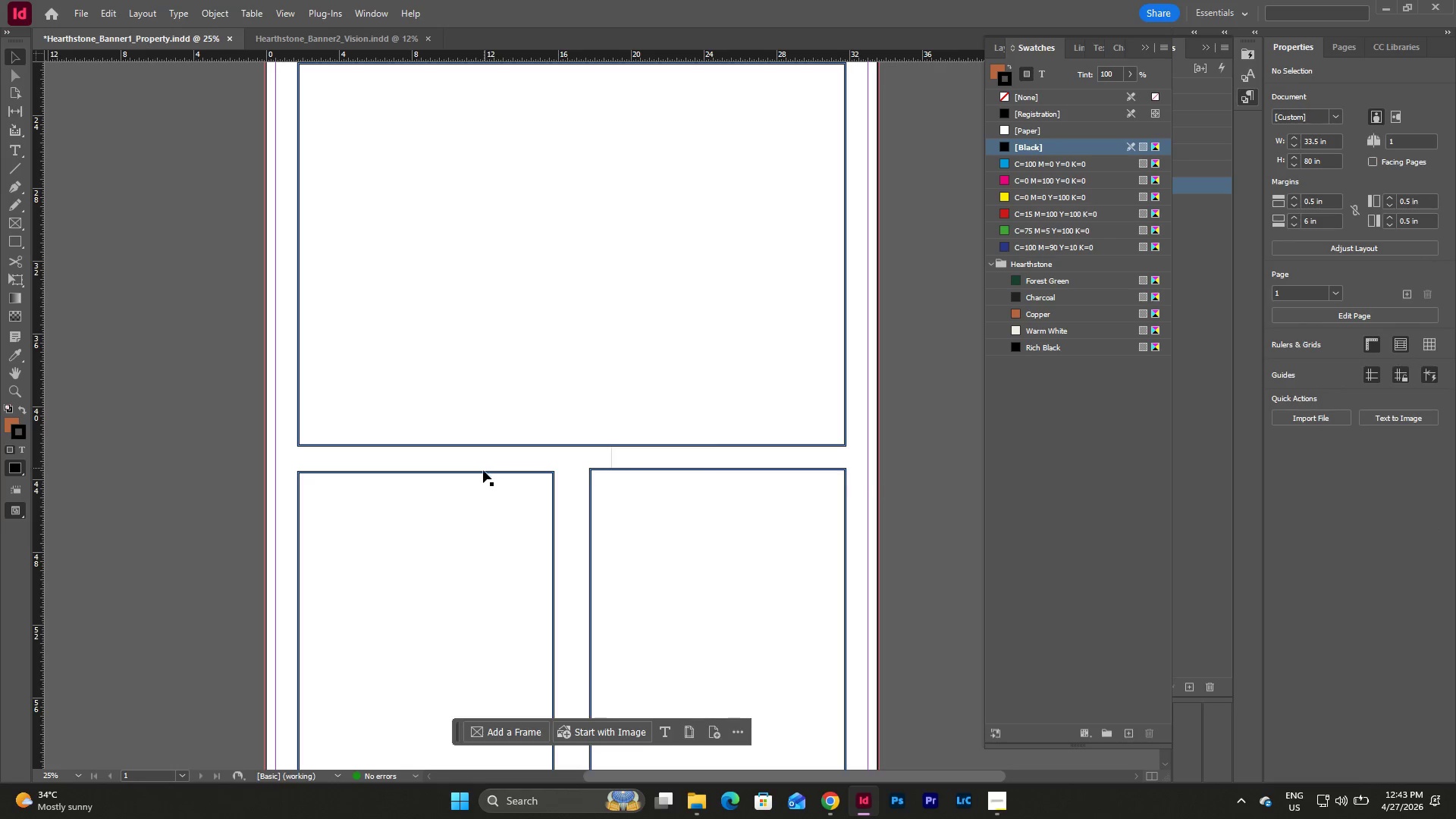 
left_click([483, 471])
 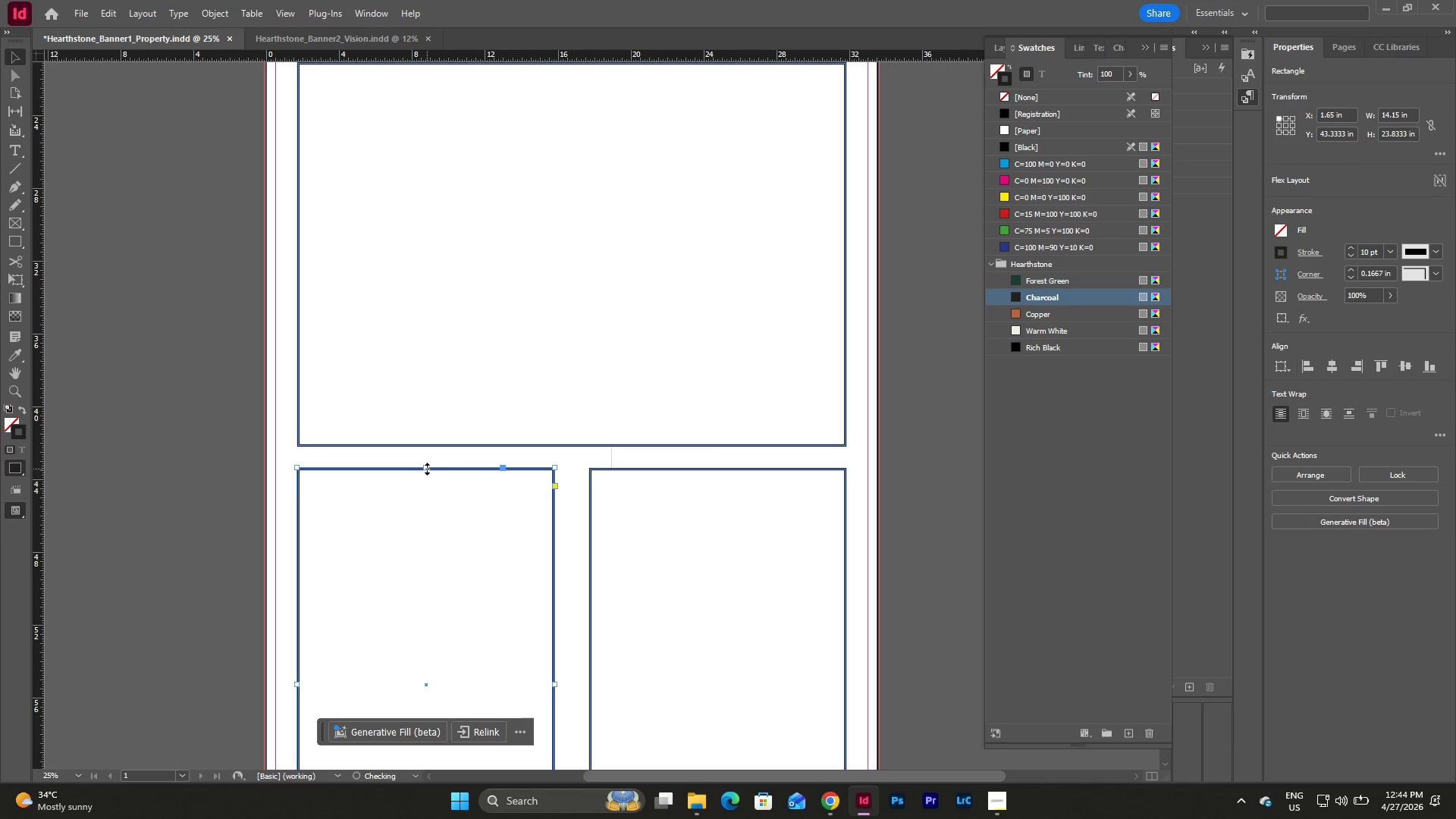 
left_click([646, 459])
 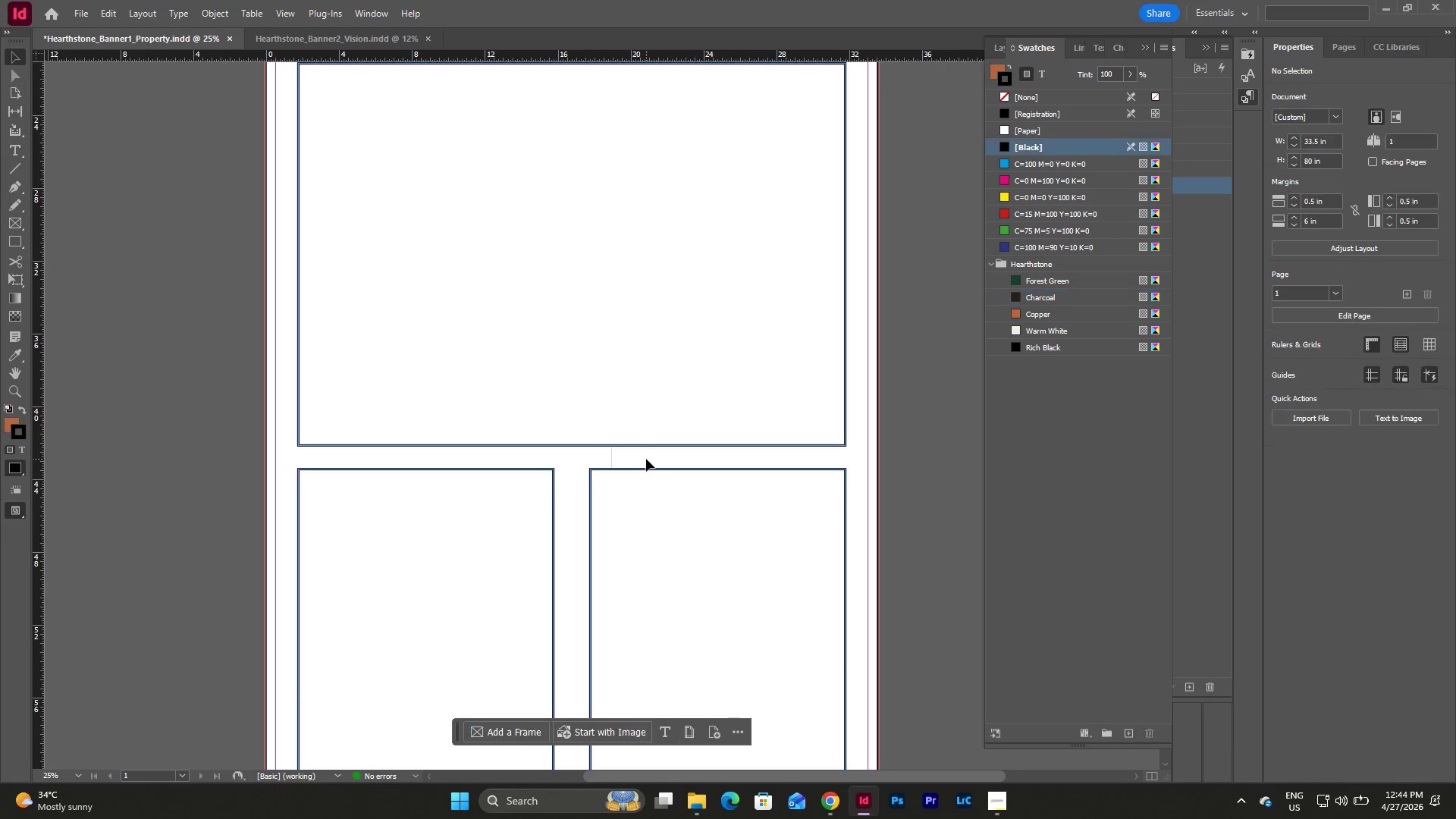 
scroll: coordinate [646, 459], scroll_direction: up, amount: 1.0
 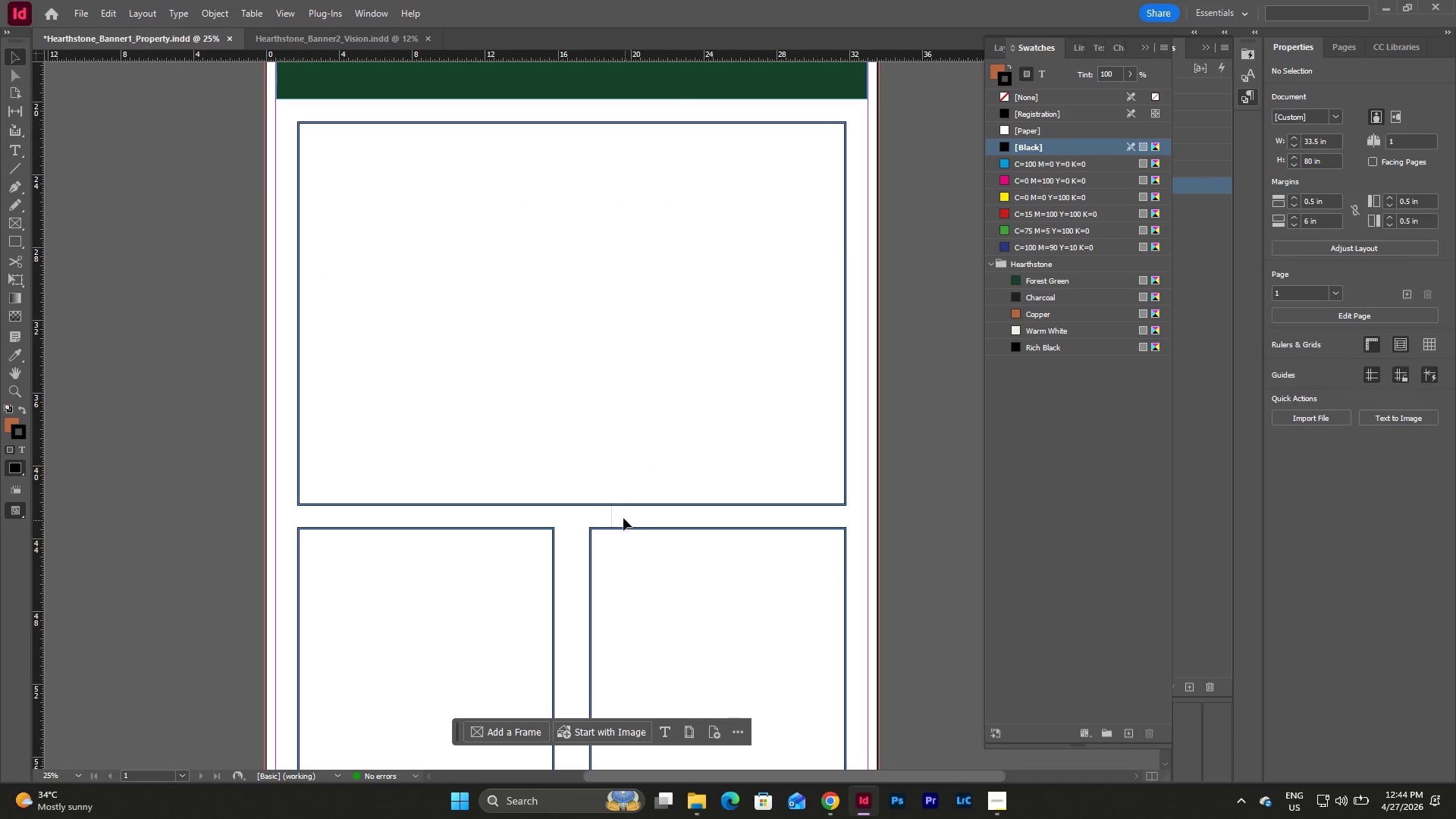 
left_click_drag(start_coordinate=[623, 517], to_coordinate=[582, 515])
 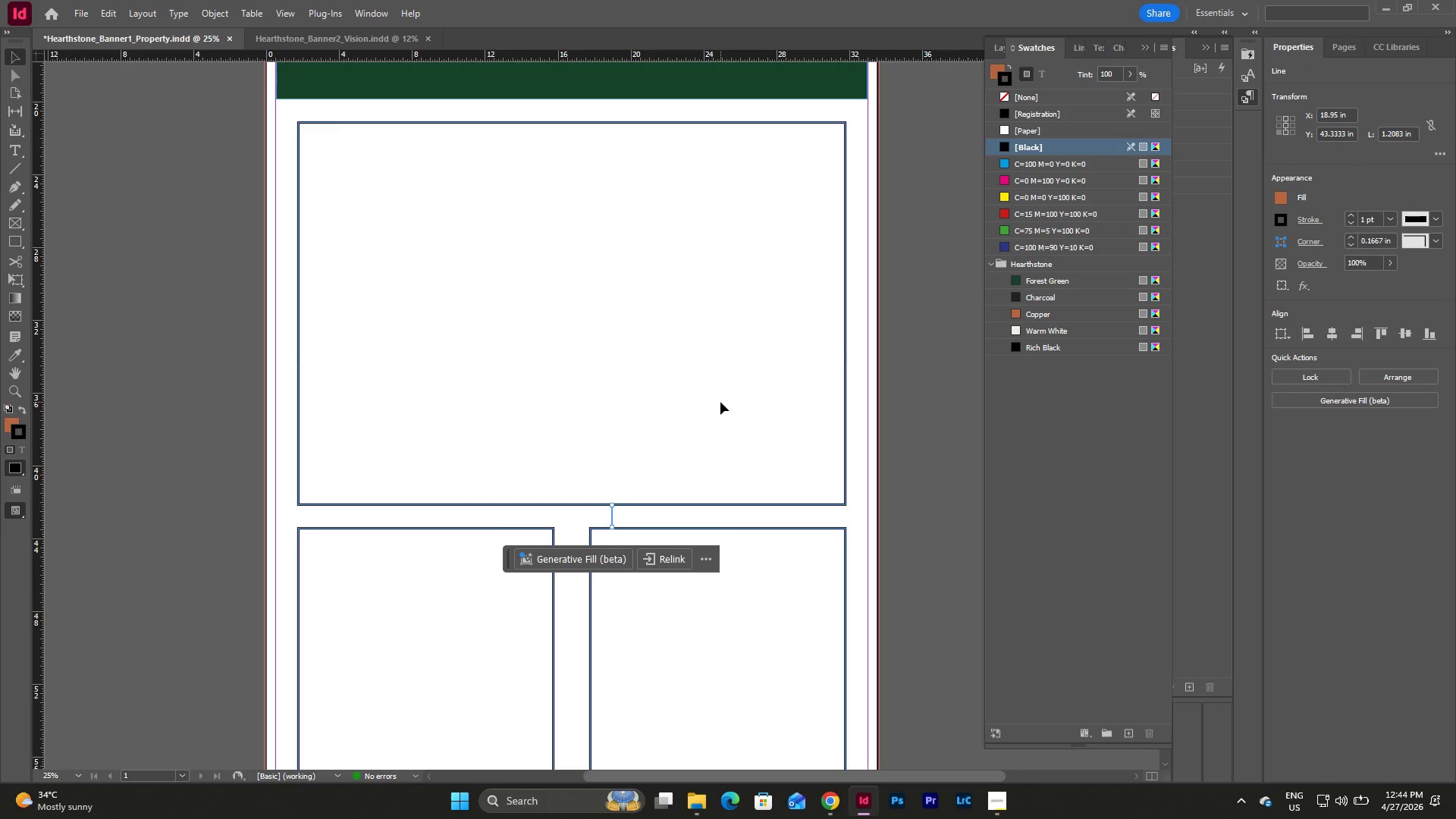 
scroll: coordinate [720, 402], scroll_direction: down, amount: 4.0
 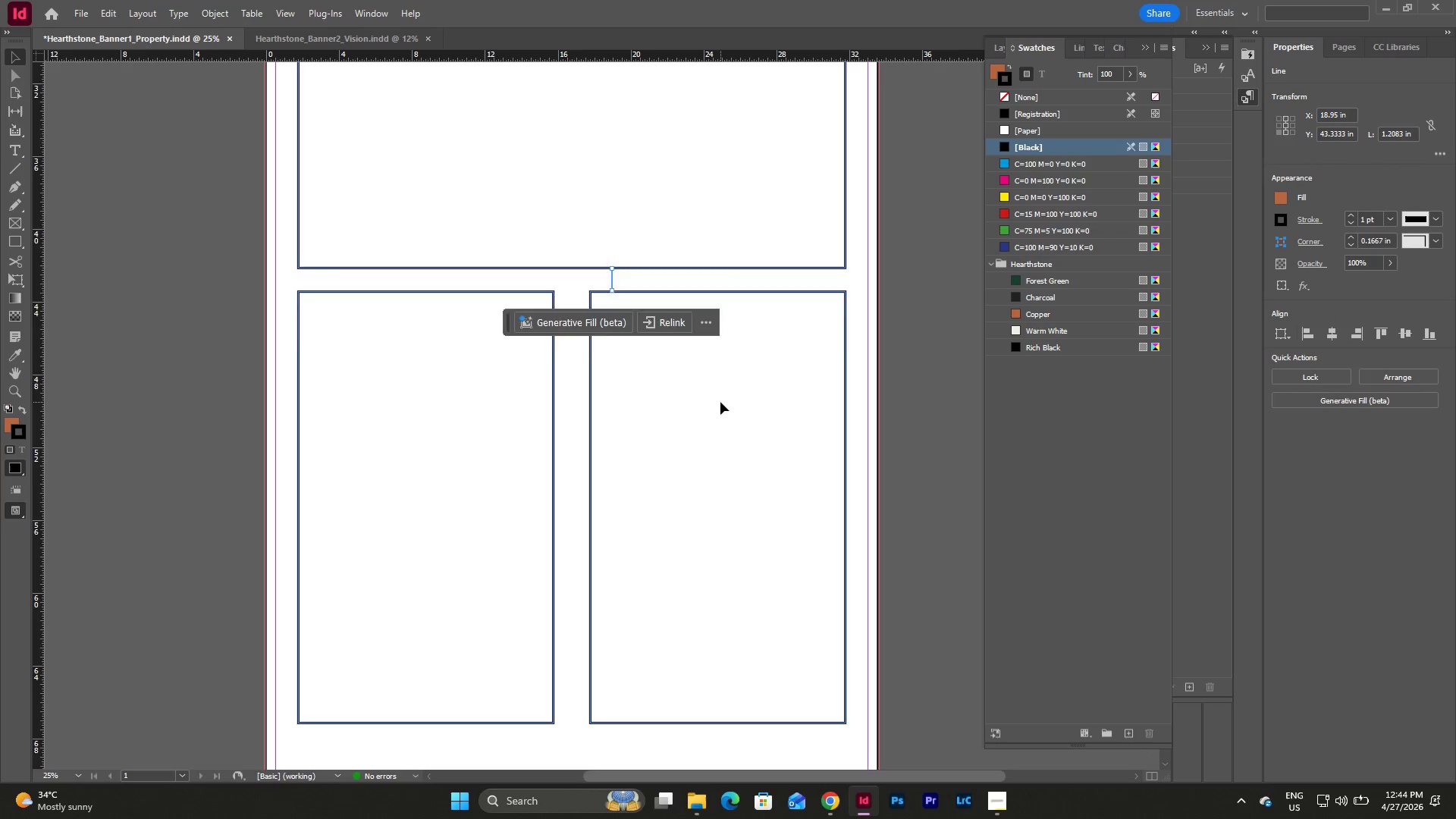 
scroll: coordinate [720, 402], scroll_direction: up, amount: 1.0
 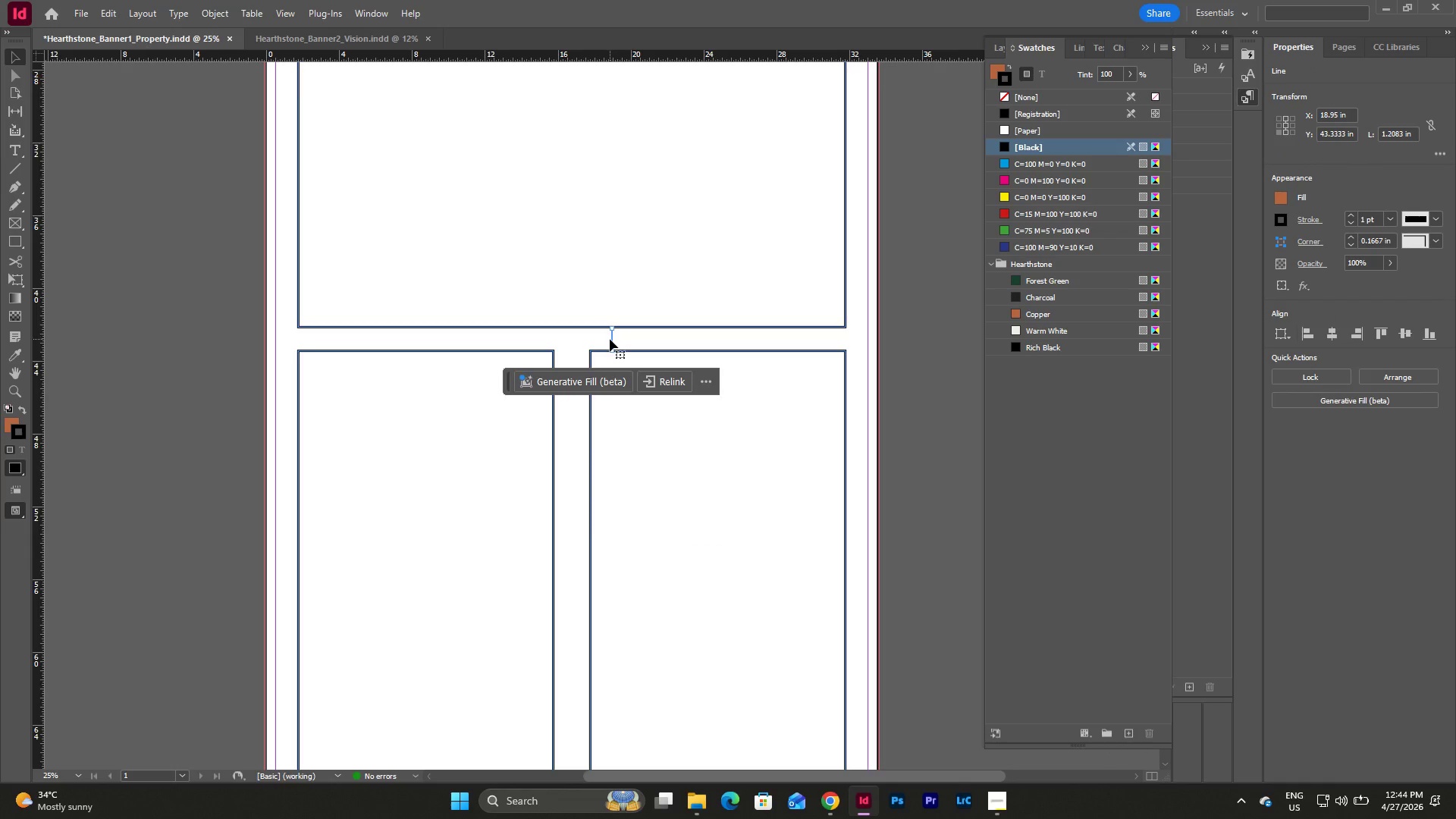 
left_click_drag(start_coordinate=[624, 343], to_coordinate=[607, 351])
 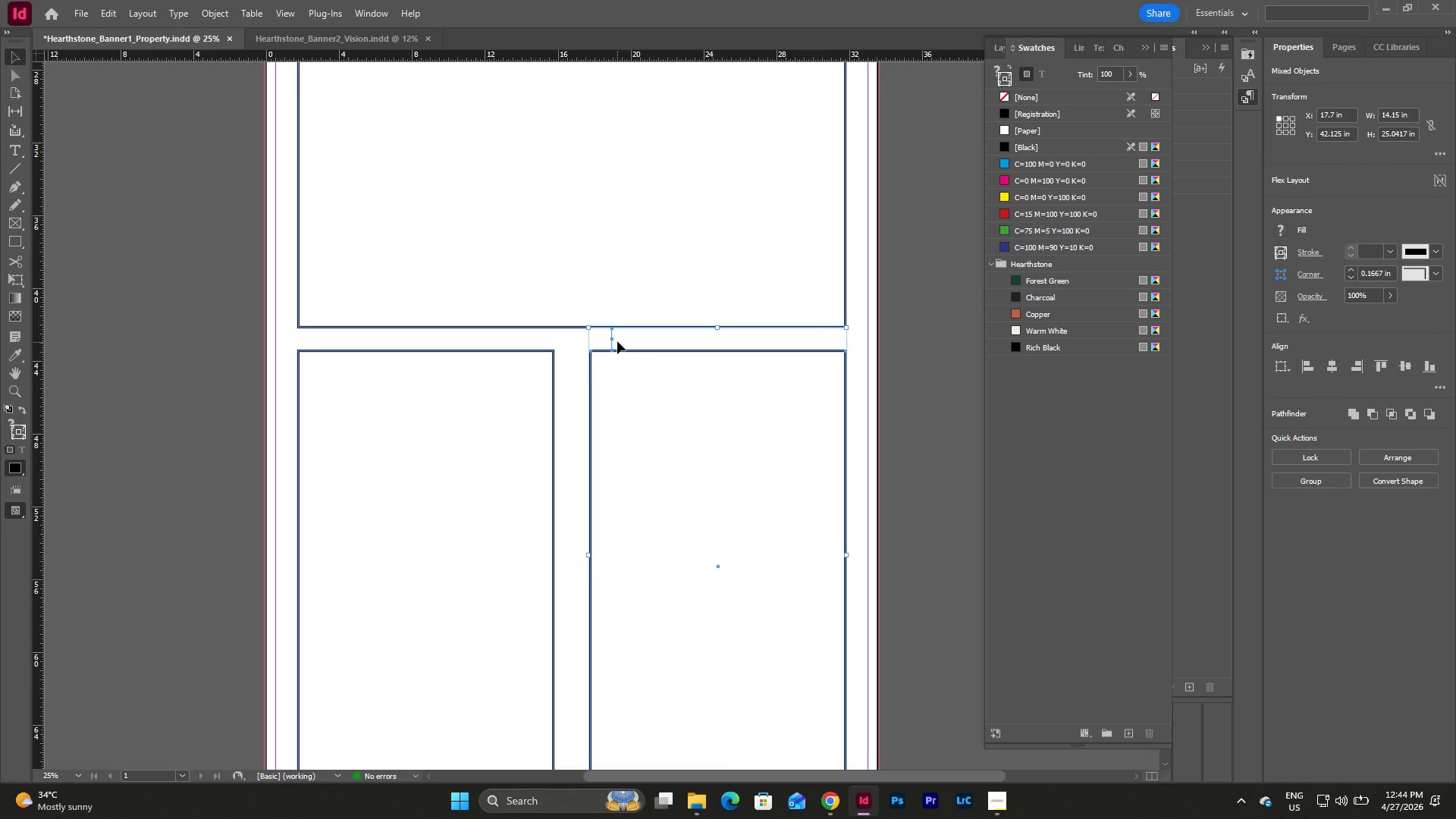 
left_click([626, 340])
 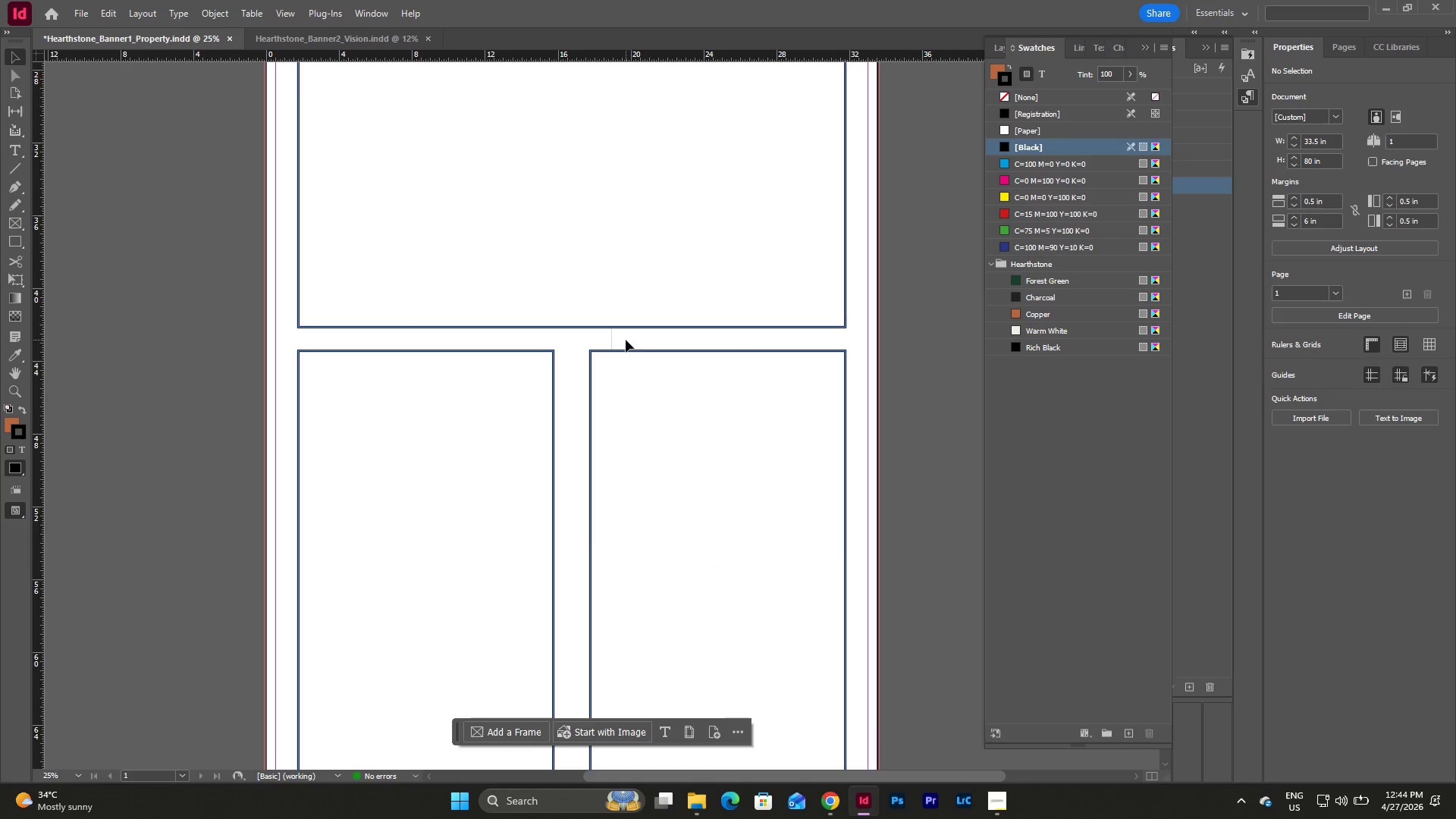 
key(Escape)
 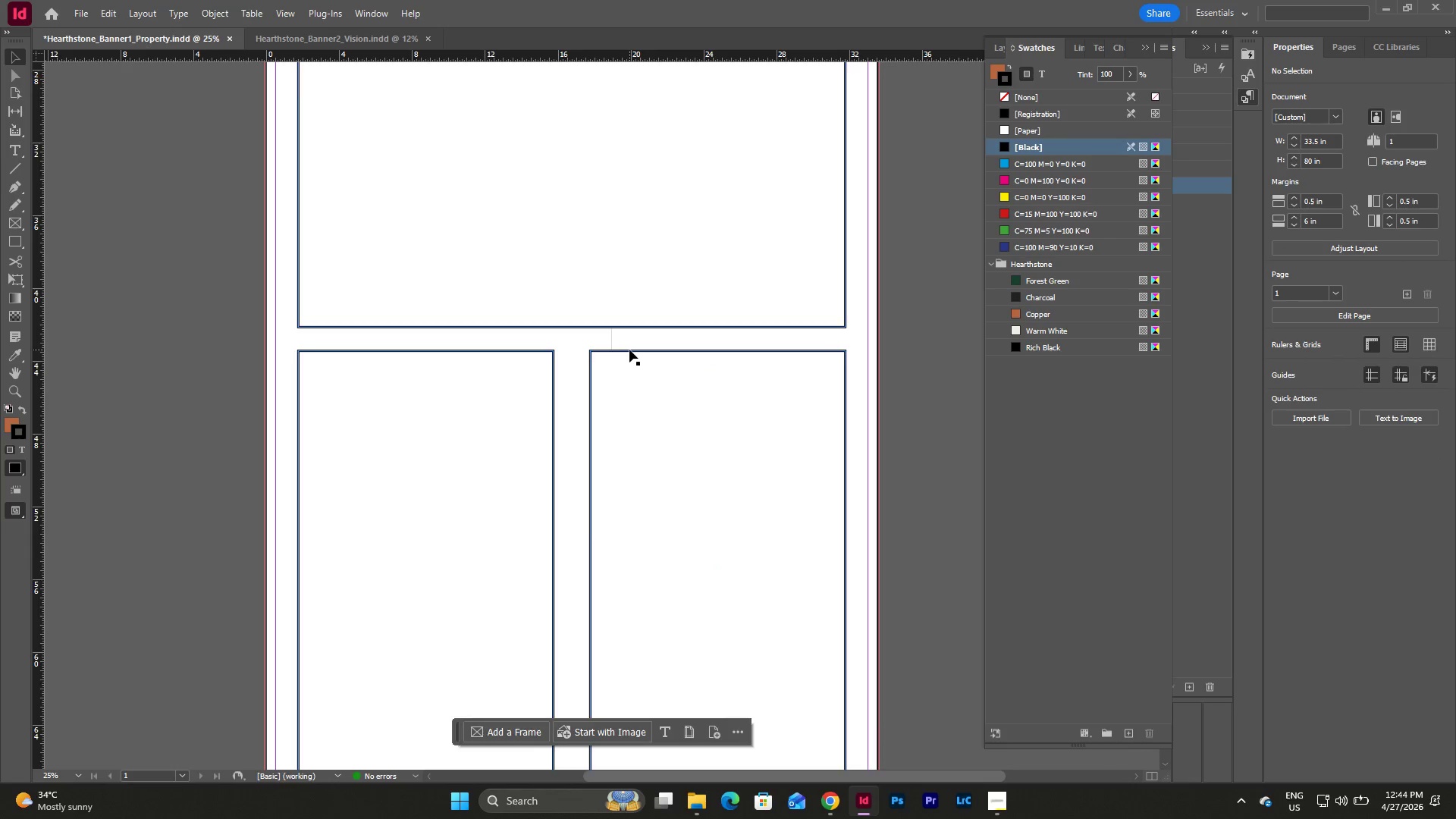 
left_click_drag(start_coordinate=[629, 350], to_coordinate=[590, 343])
 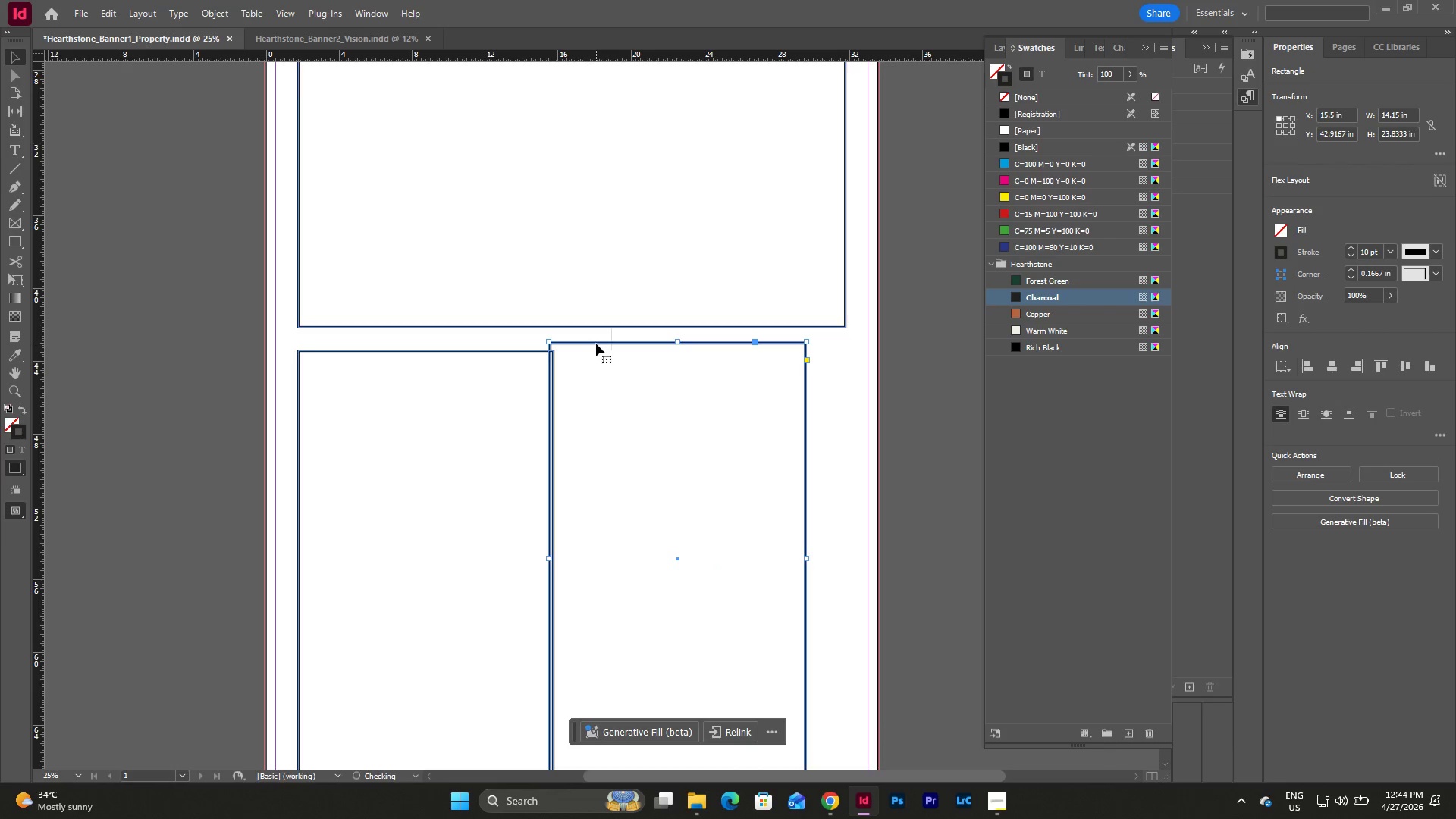 
key(Control+Z)
 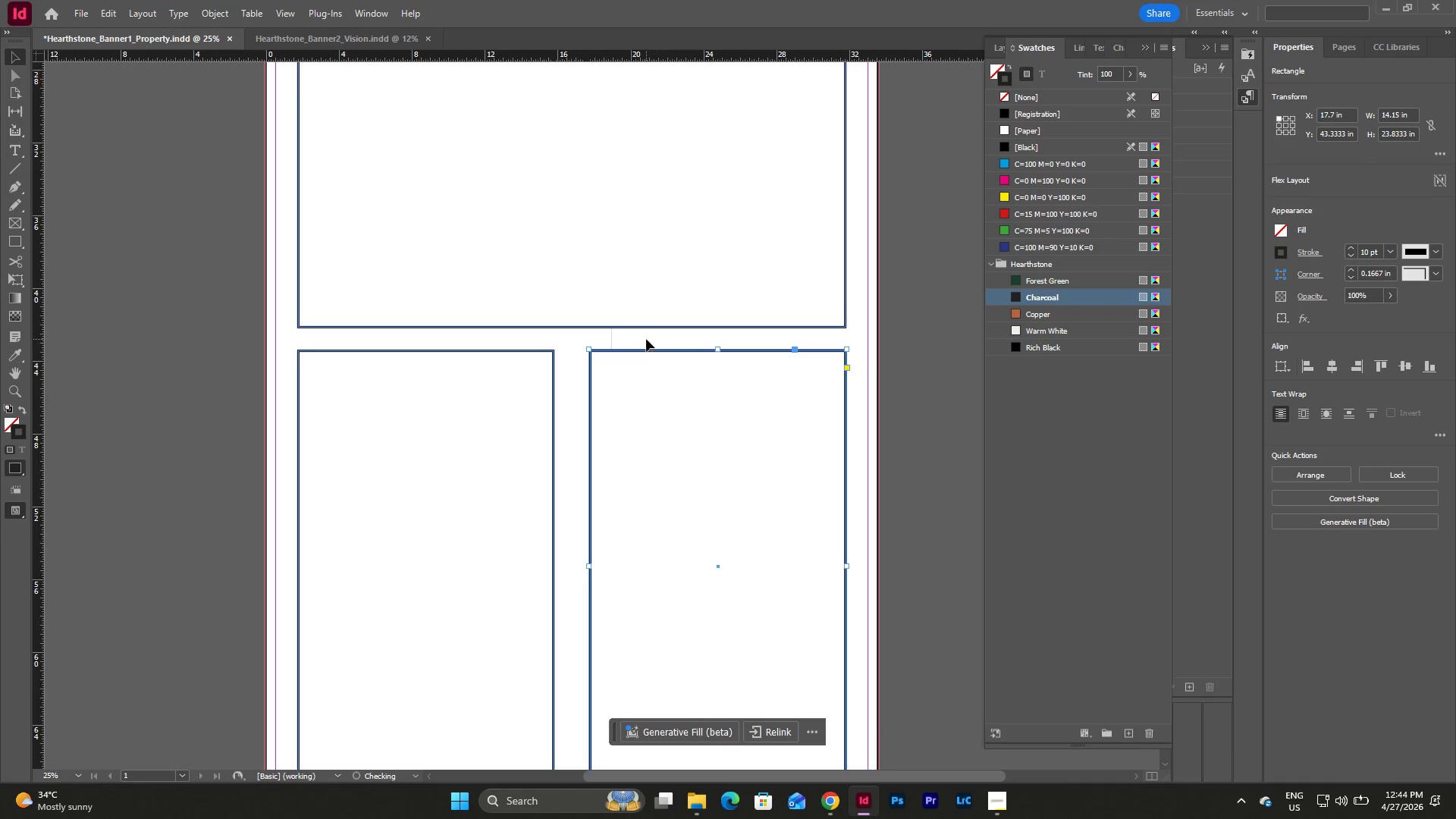 
left_click([643, 337])
 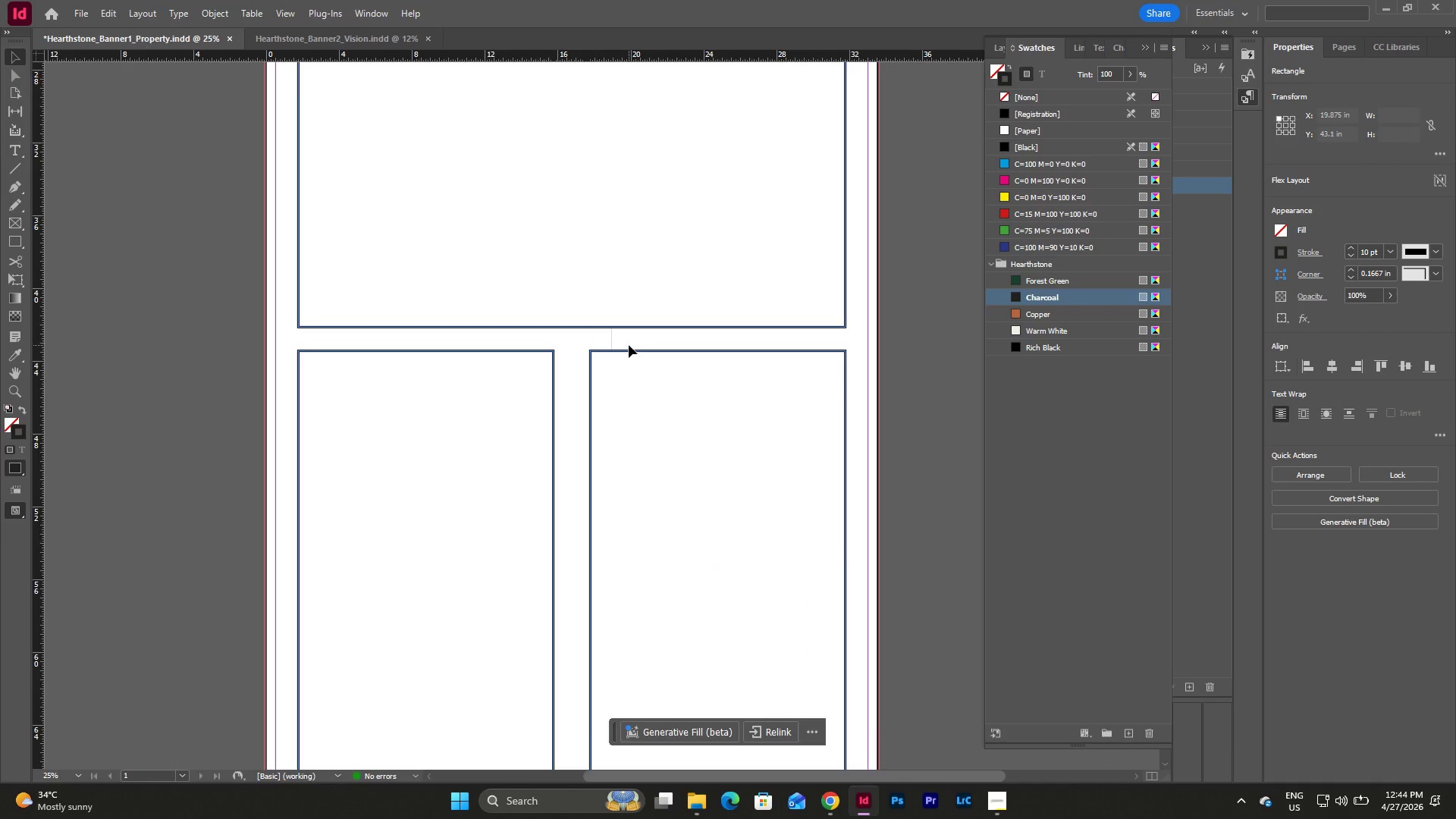 
left_click_drag(start_coordinate=[627, 344], to_coordinate=[596, 335])
 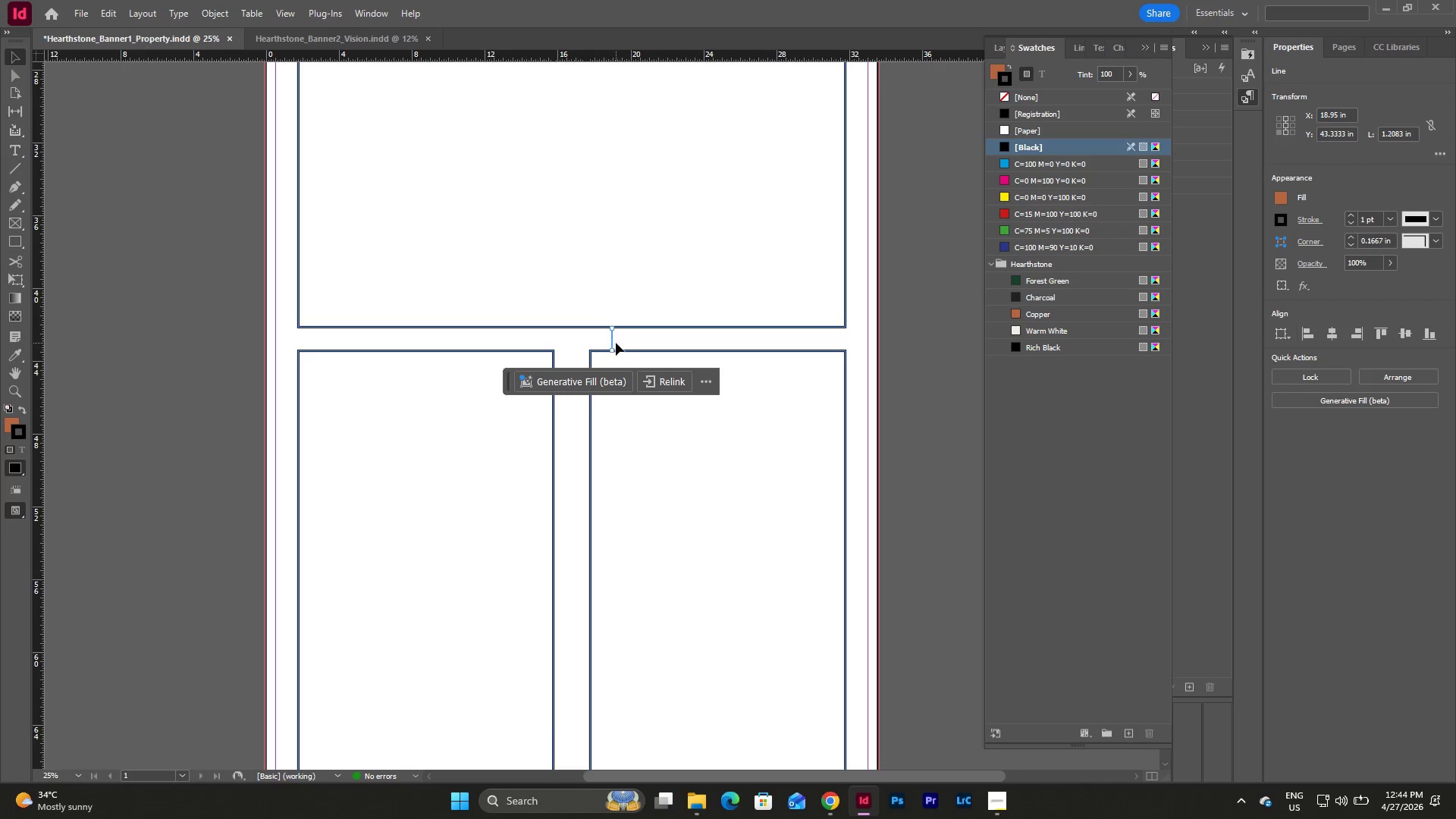 
key(Escape)
 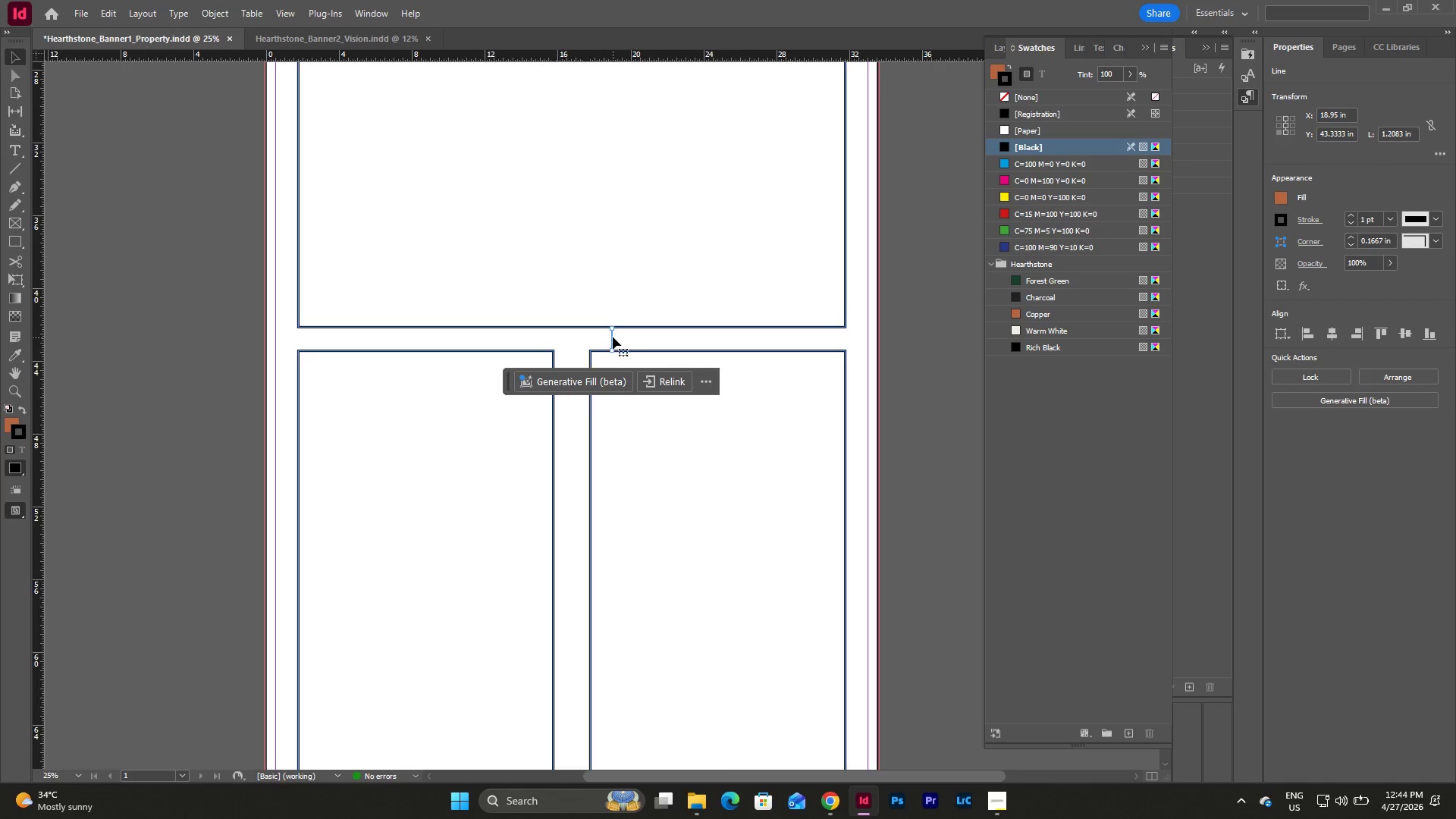 
left_click_drag(start_coordinate=[613, 337], to_coordinate=[574, 358])
 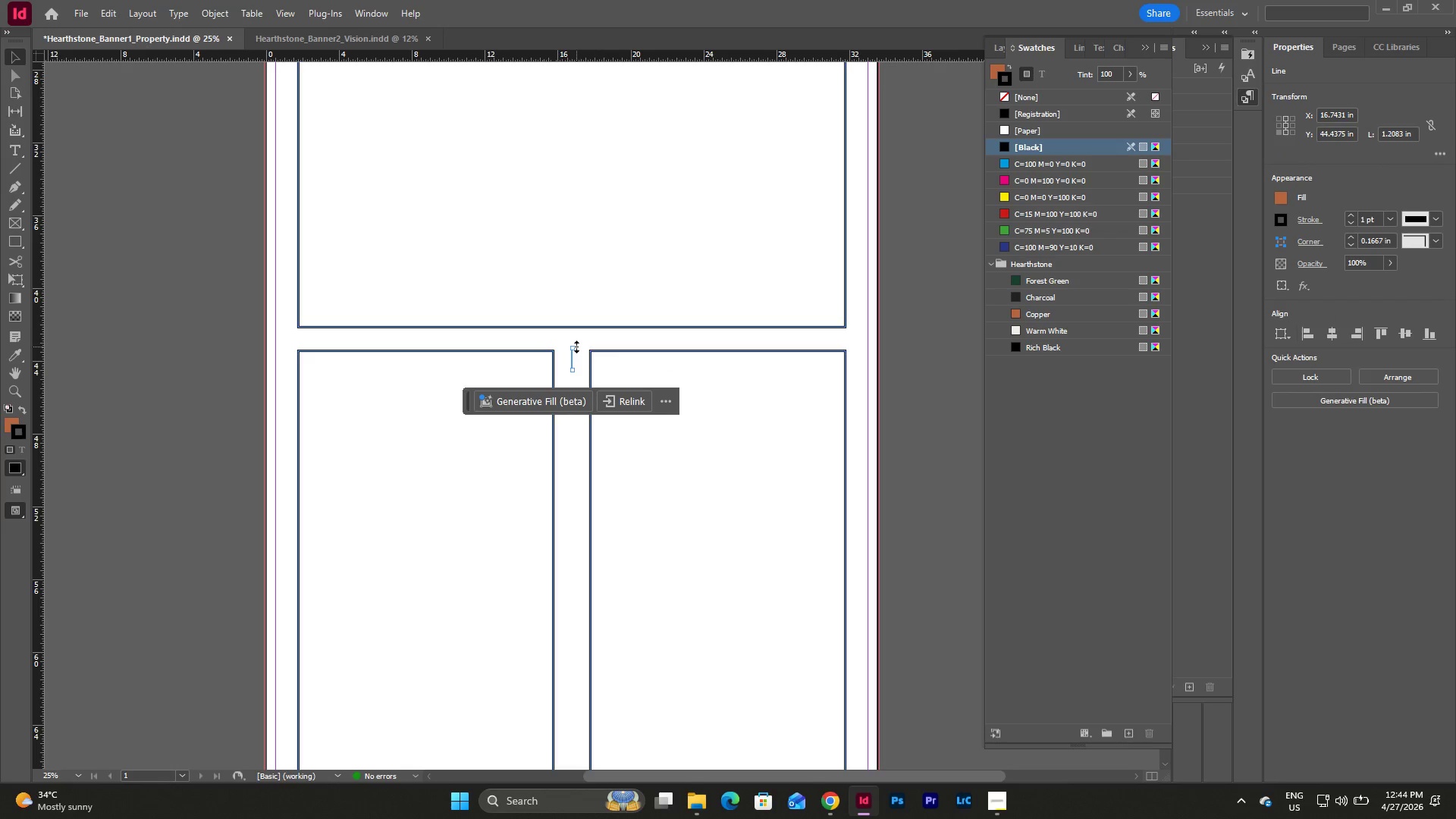 
left_click_drag(start_coordinate=[573, 347], to_coordinate=[586, 347])
 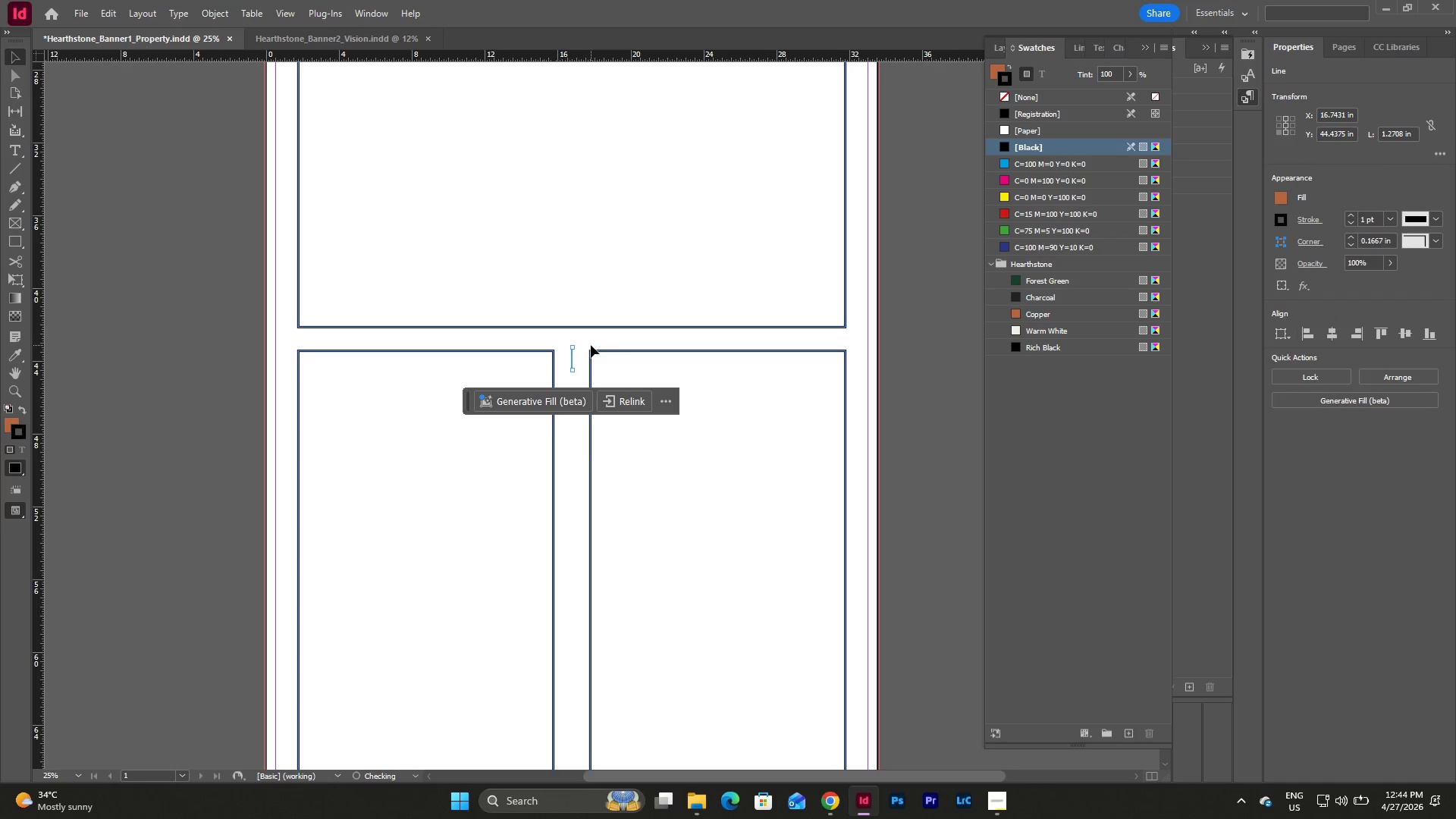 
key(Control+Z)
 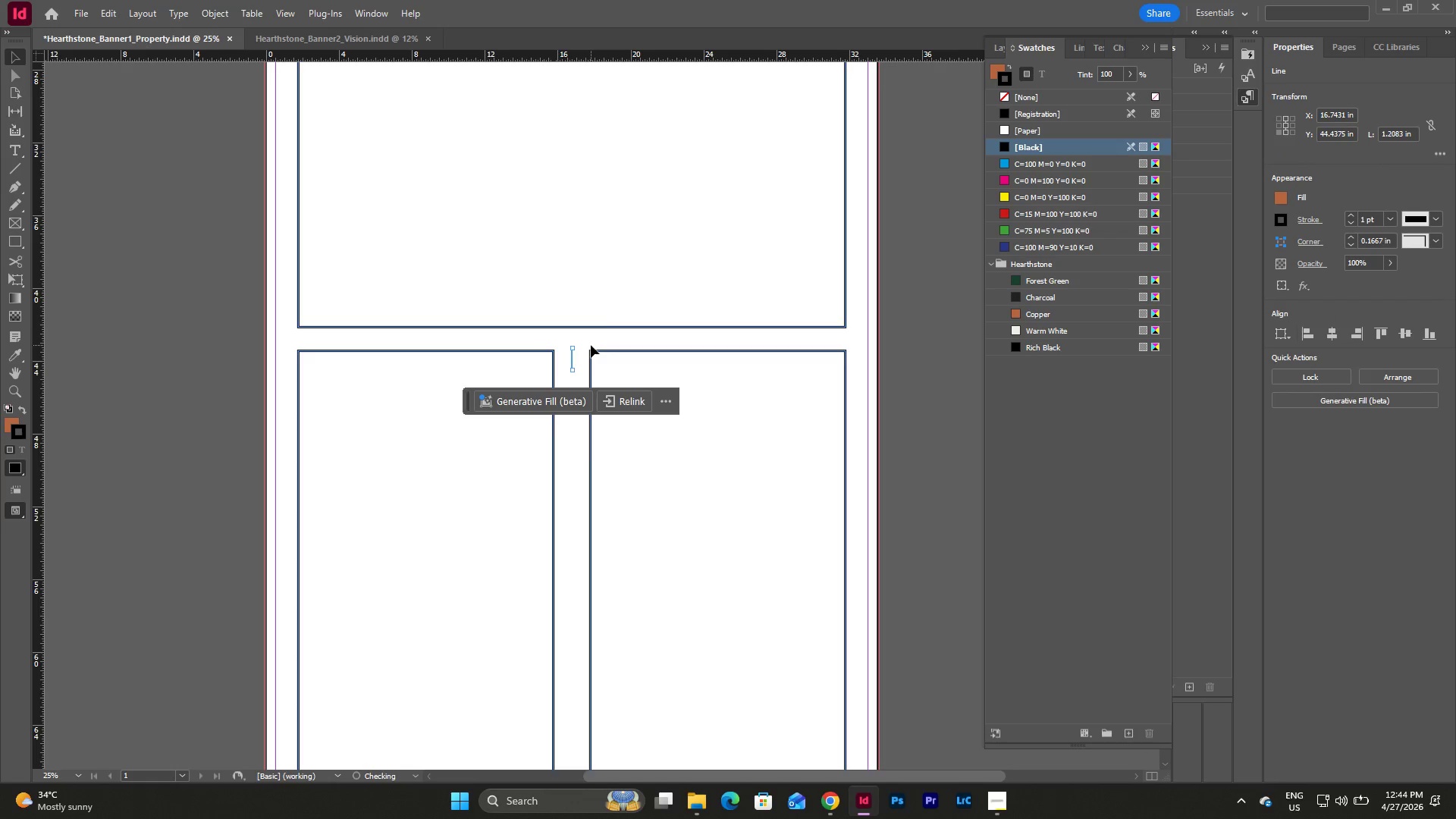 
key(Control+Z)
 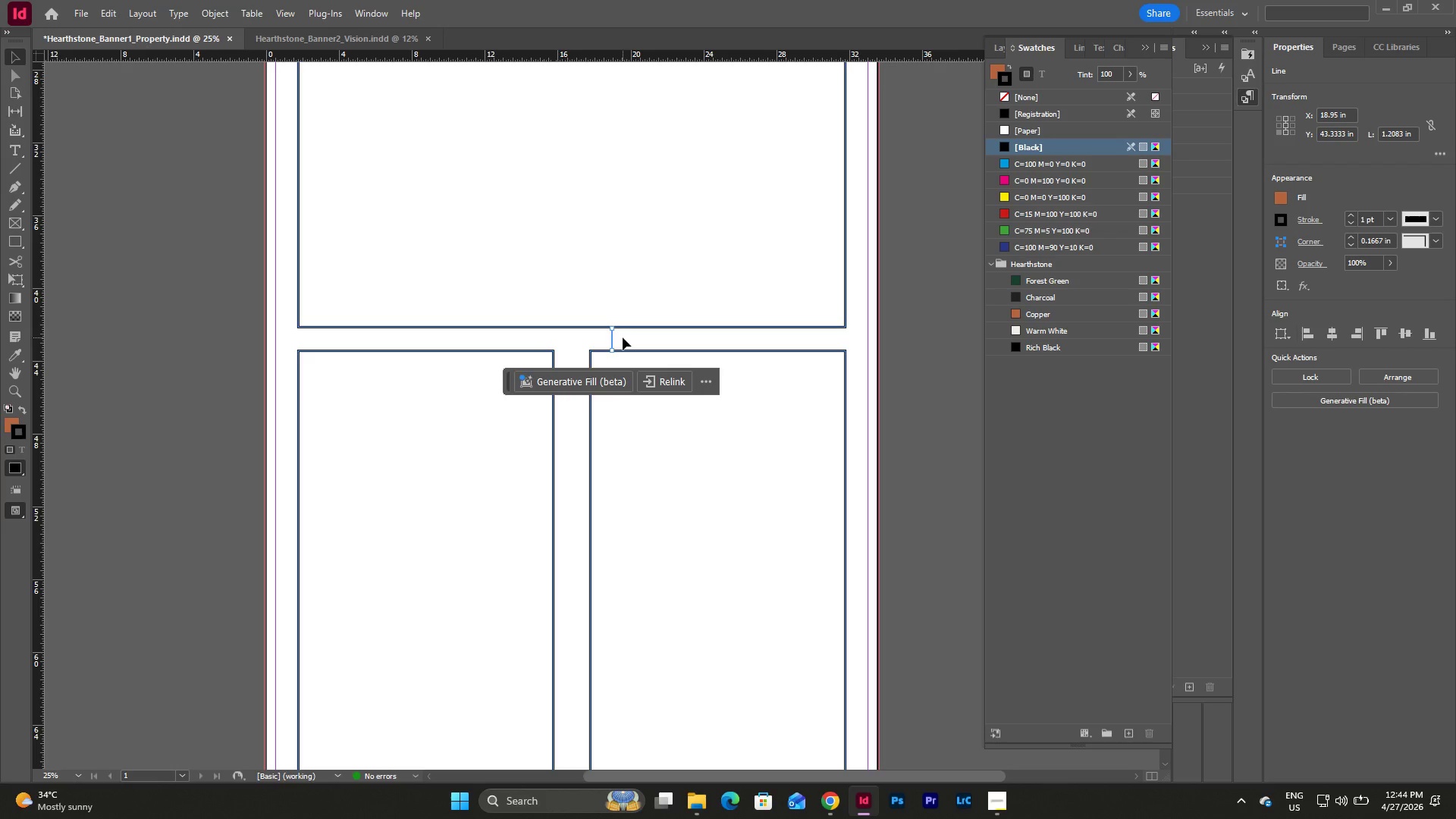 
left_click([623, 337])
 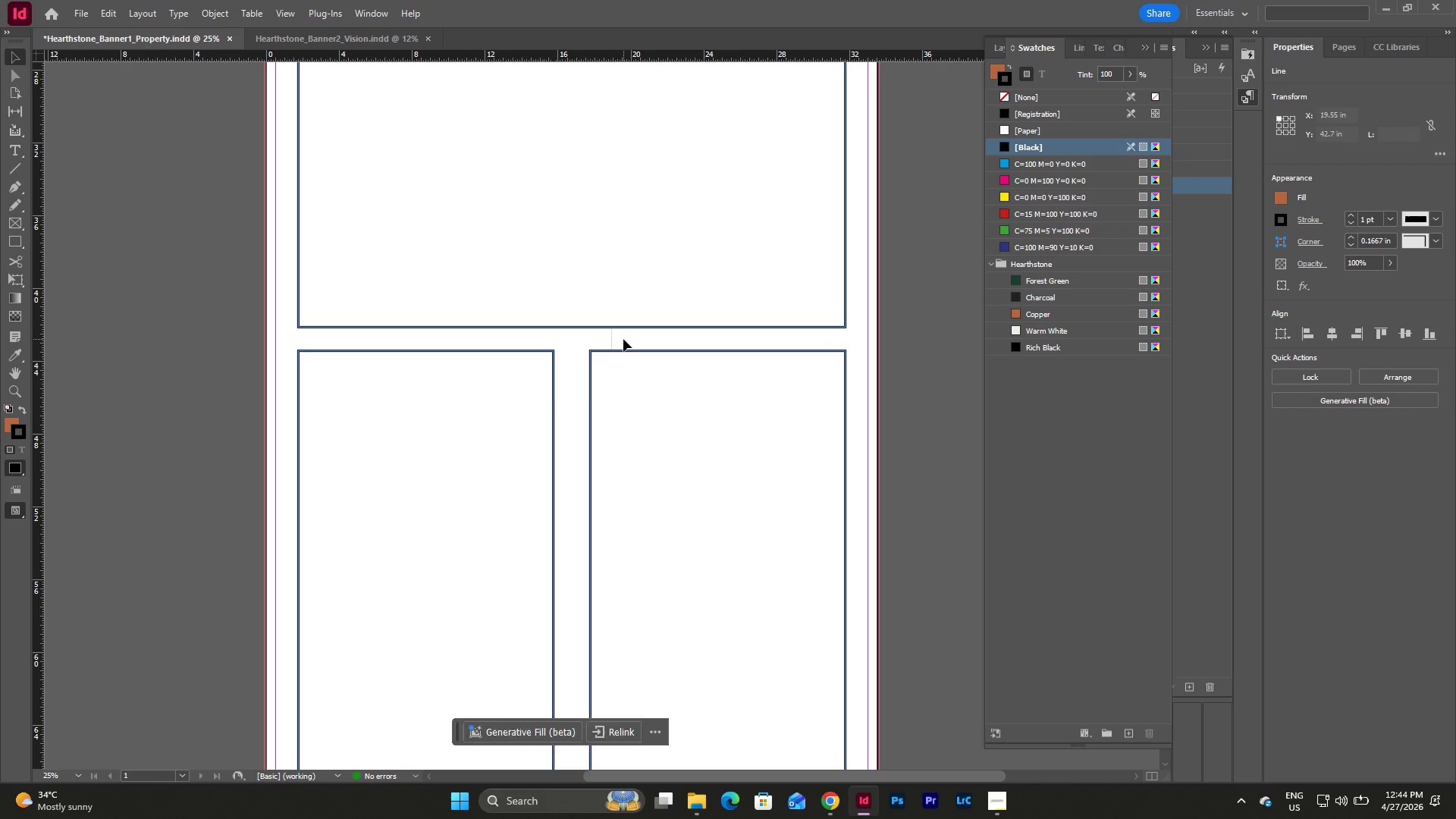 
left_click_drag(start_coordinate=[623, 339], to_coordinate=[590, 340])
 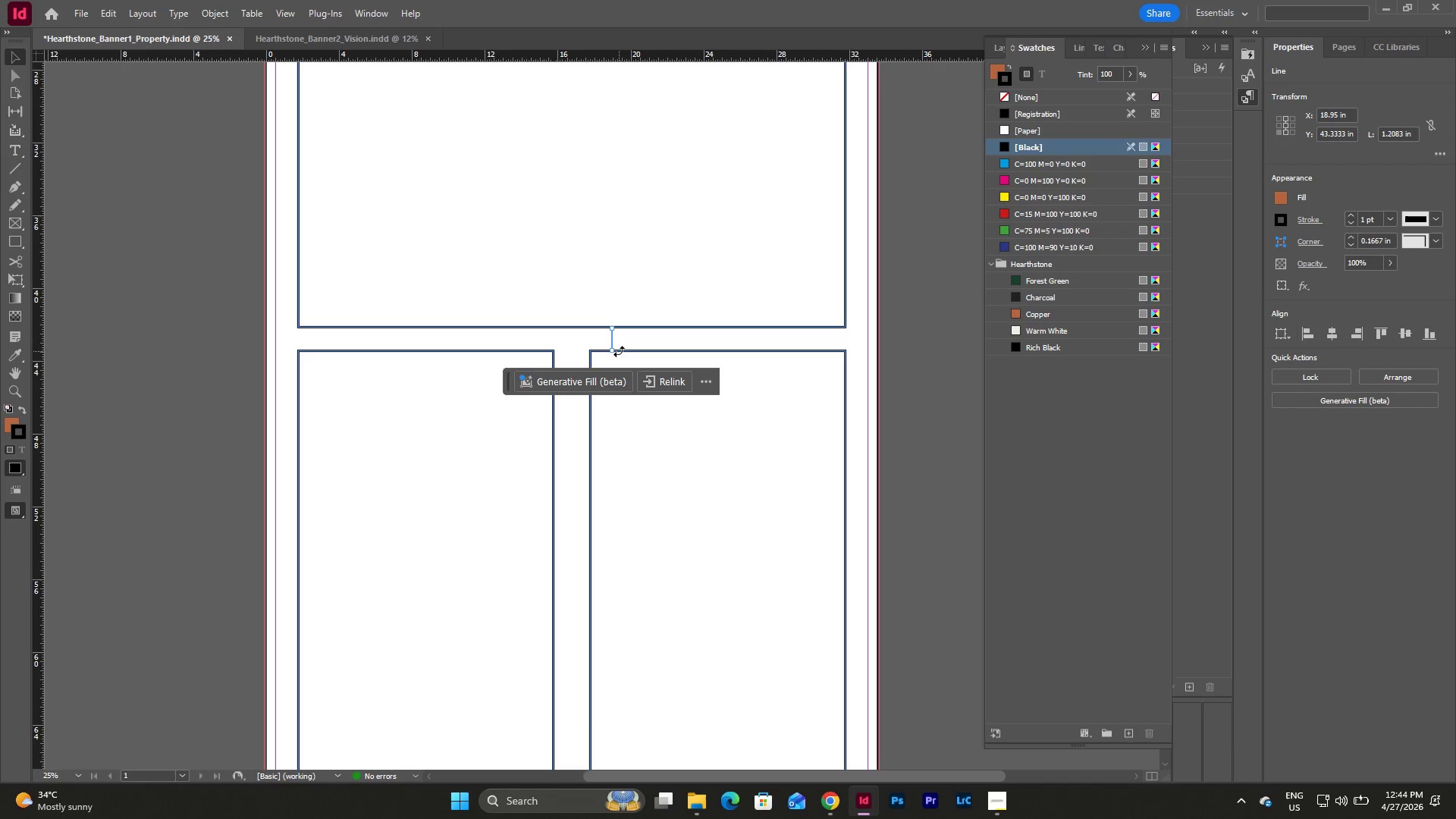 
left_click_drag(start_coordinate=[619, 351], to_coordinate=[571, 351])
 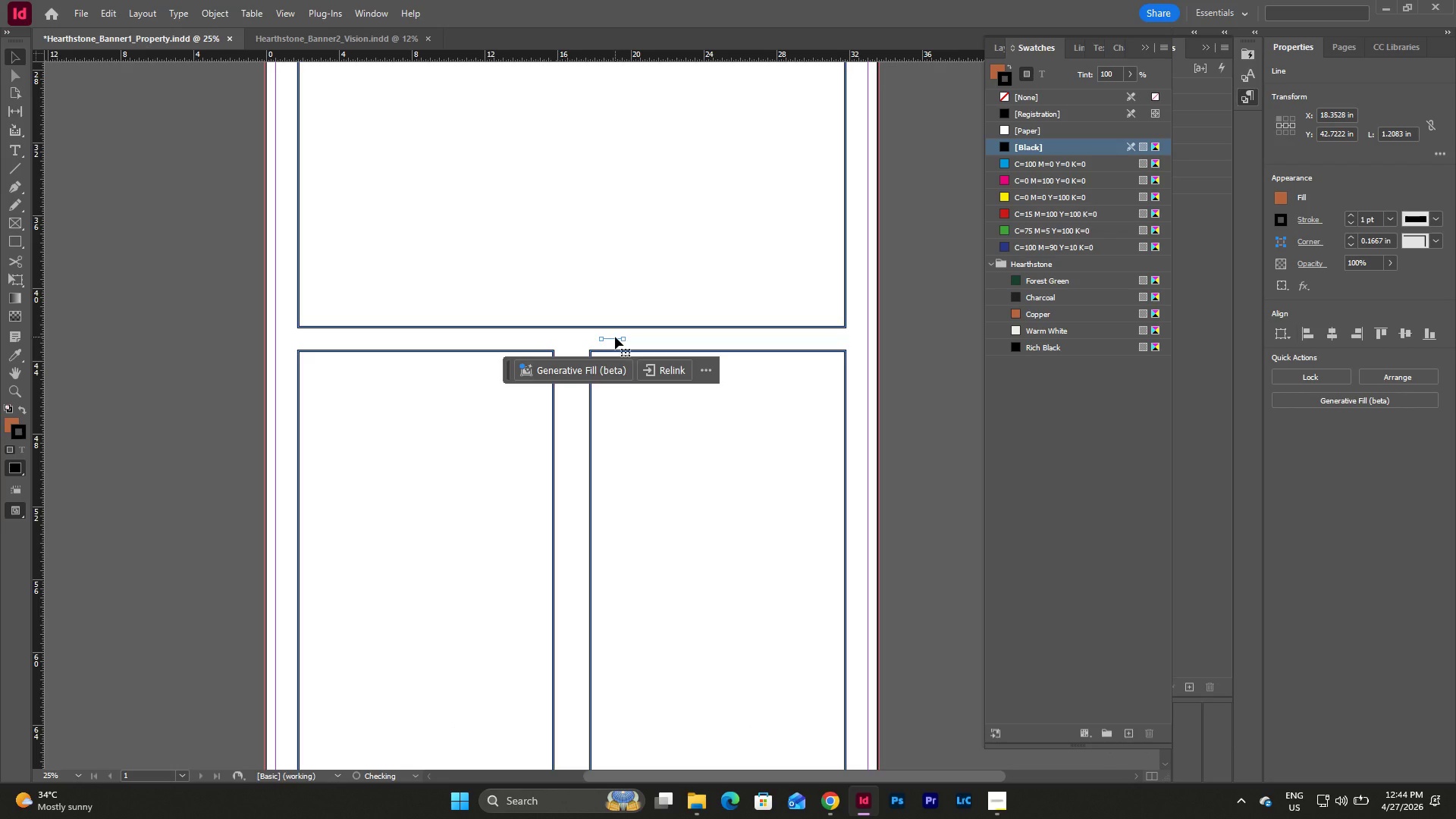 
hold_key(key=ShiftLeft, duration=1.62)
 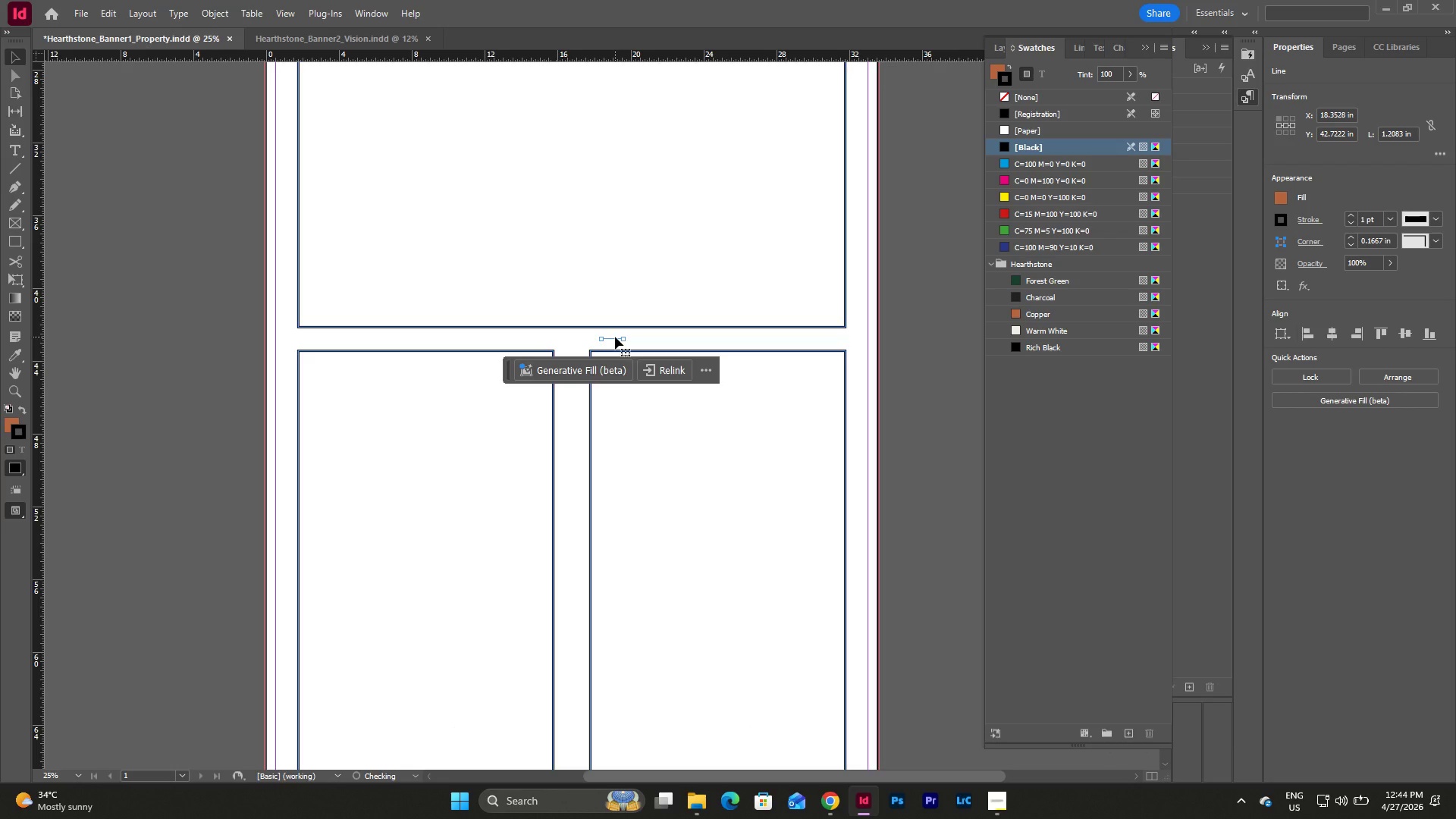 
left_click_drag(start_coordinate=[615, 337], to_coordinate=[576, 419])
 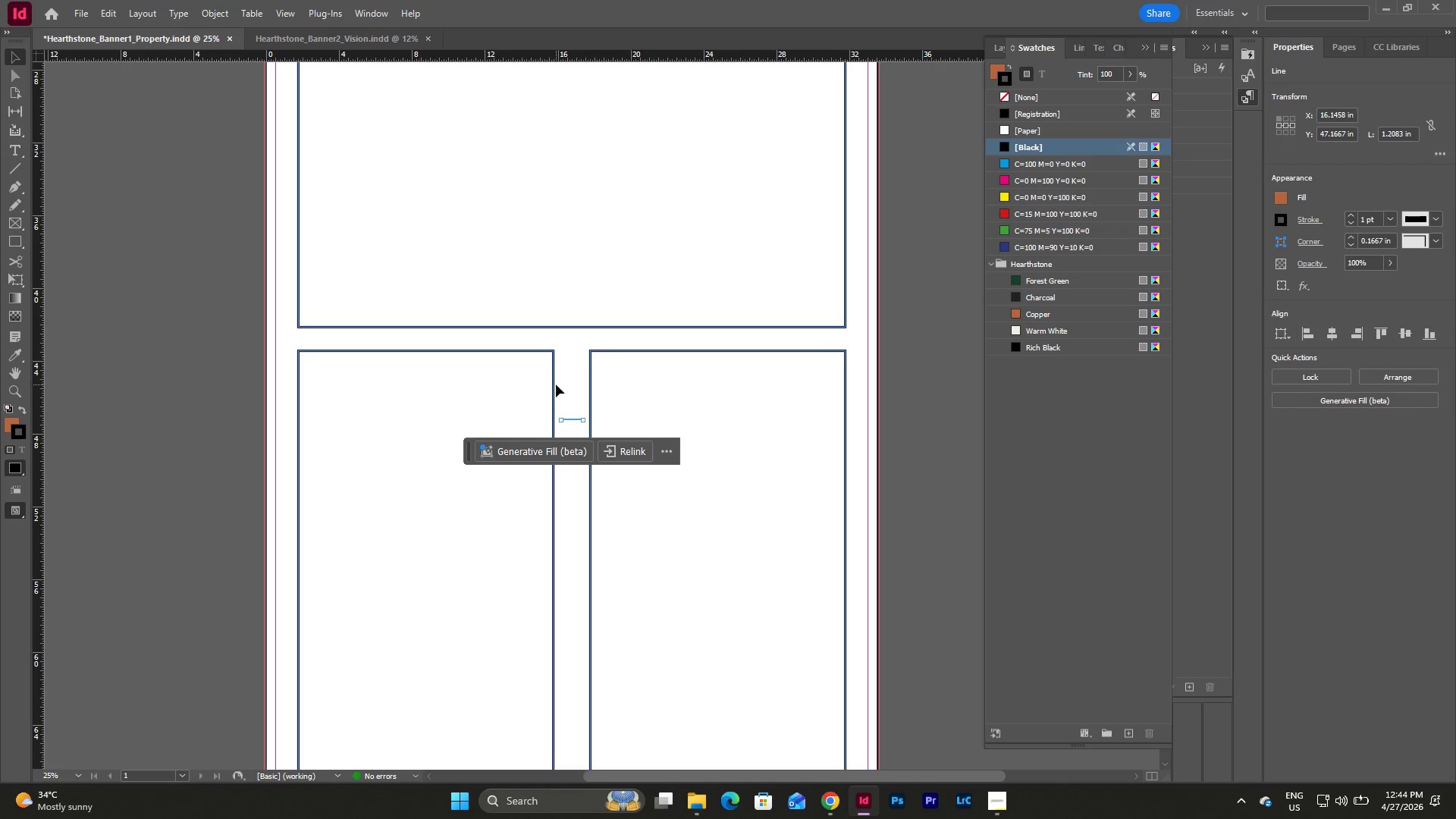 
left_click([554, 384])
 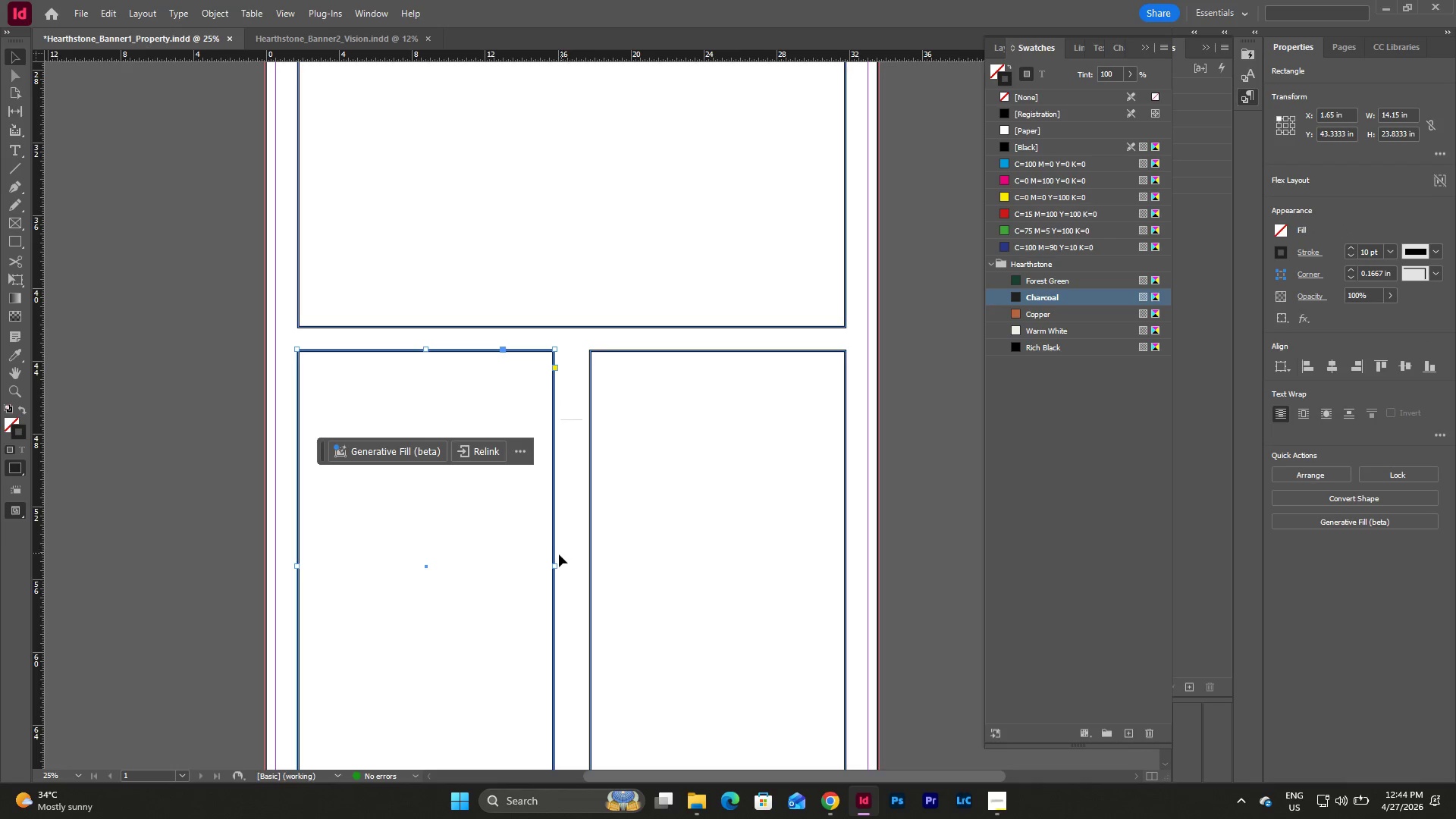 
left_click_drag(start_coordinate=[555, 567], to_coordinate=[562, 570])
 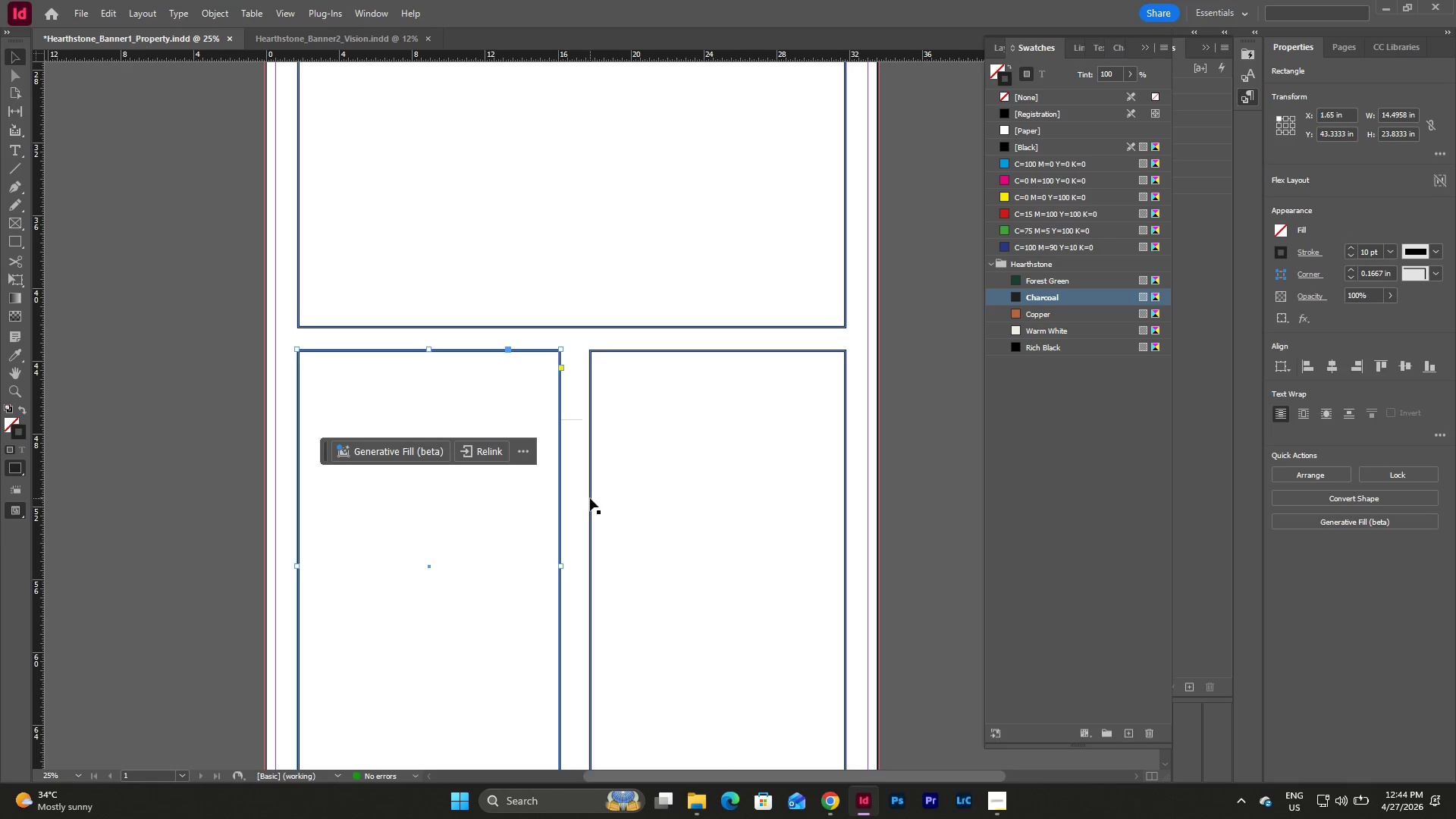 
left_click([590, 498])
 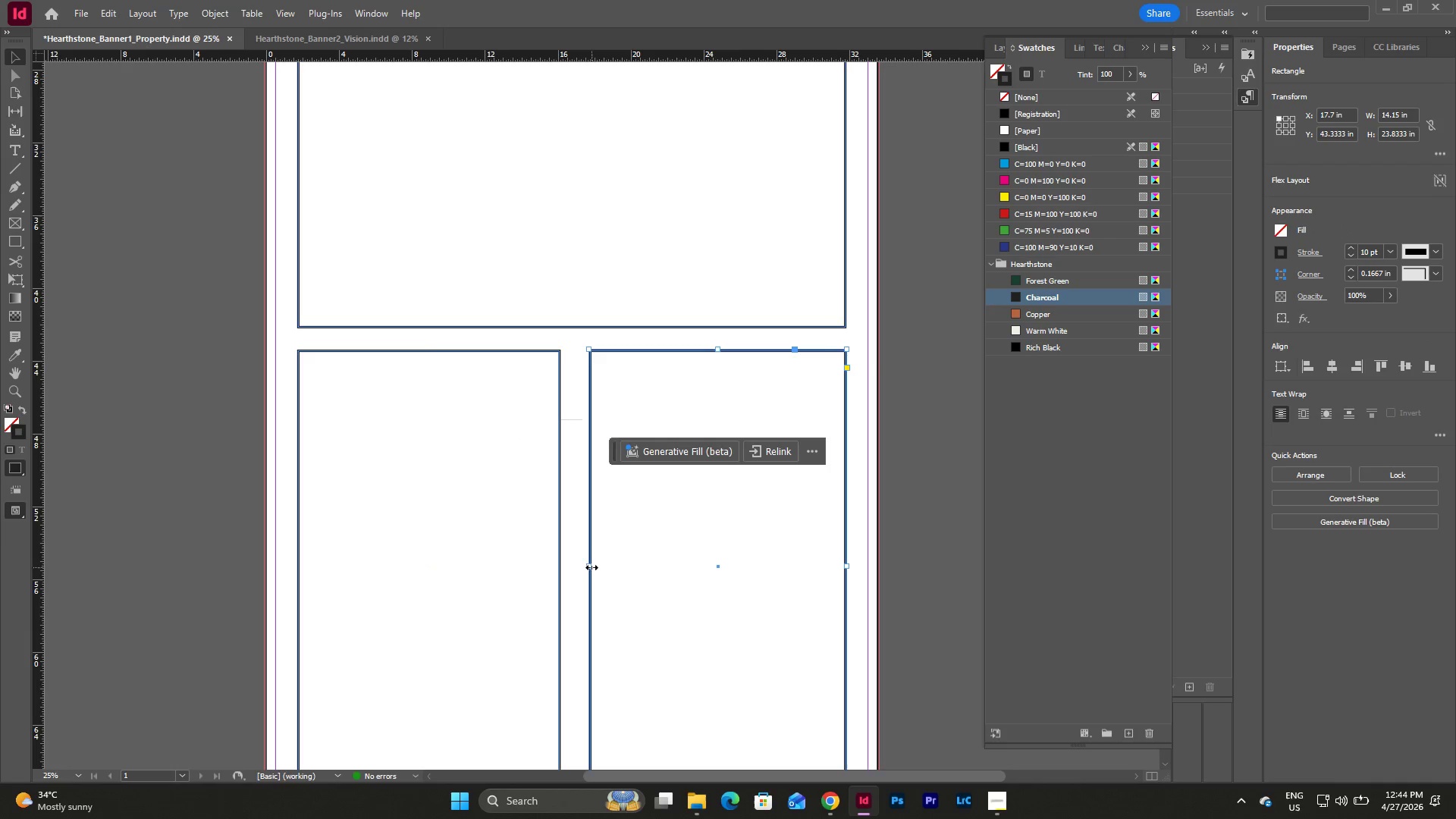 
left_click_drag(start_coordinate=[592, 567], to_coordinate=[580, 566])
 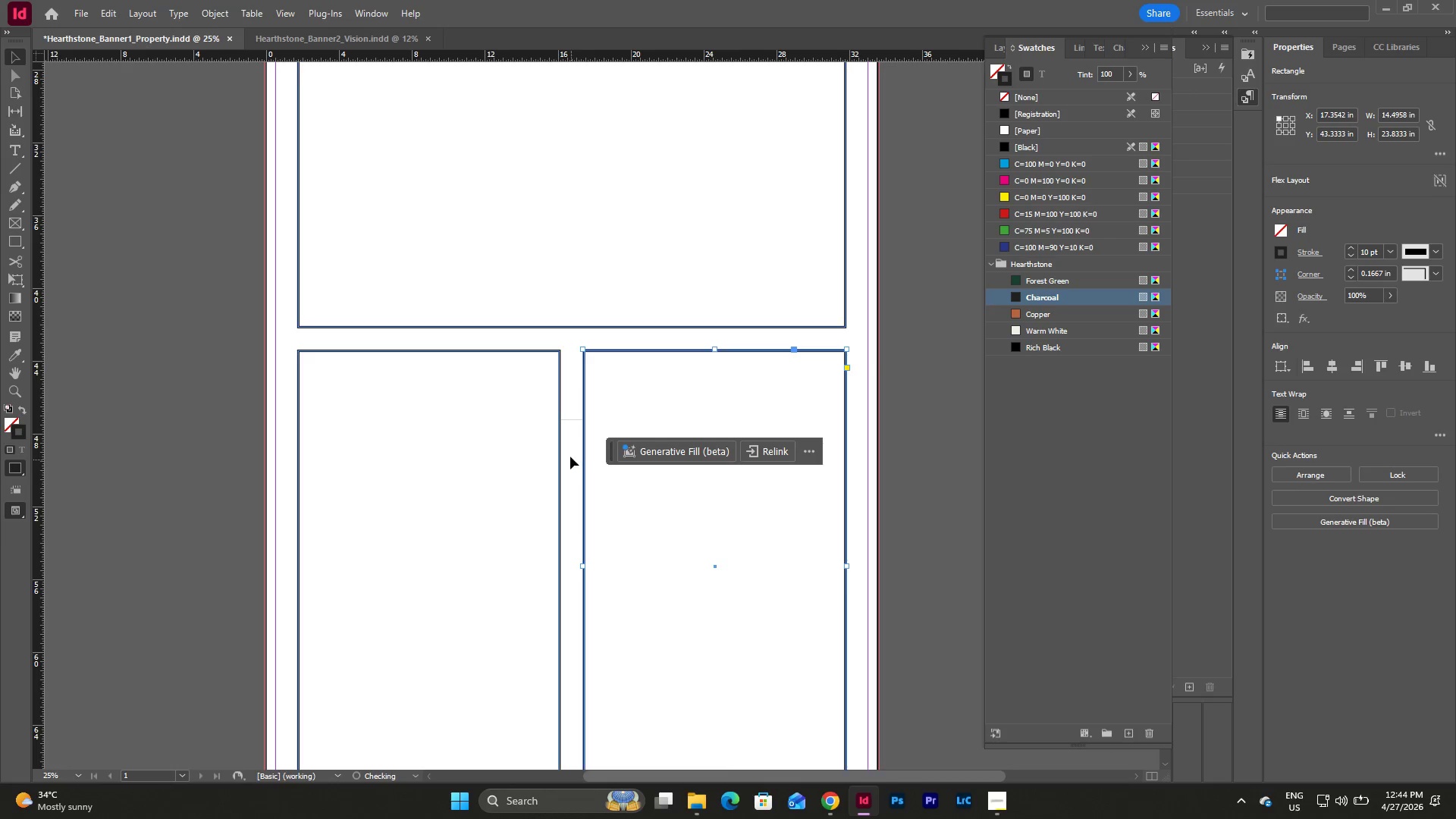 
left_click([570, 450])
 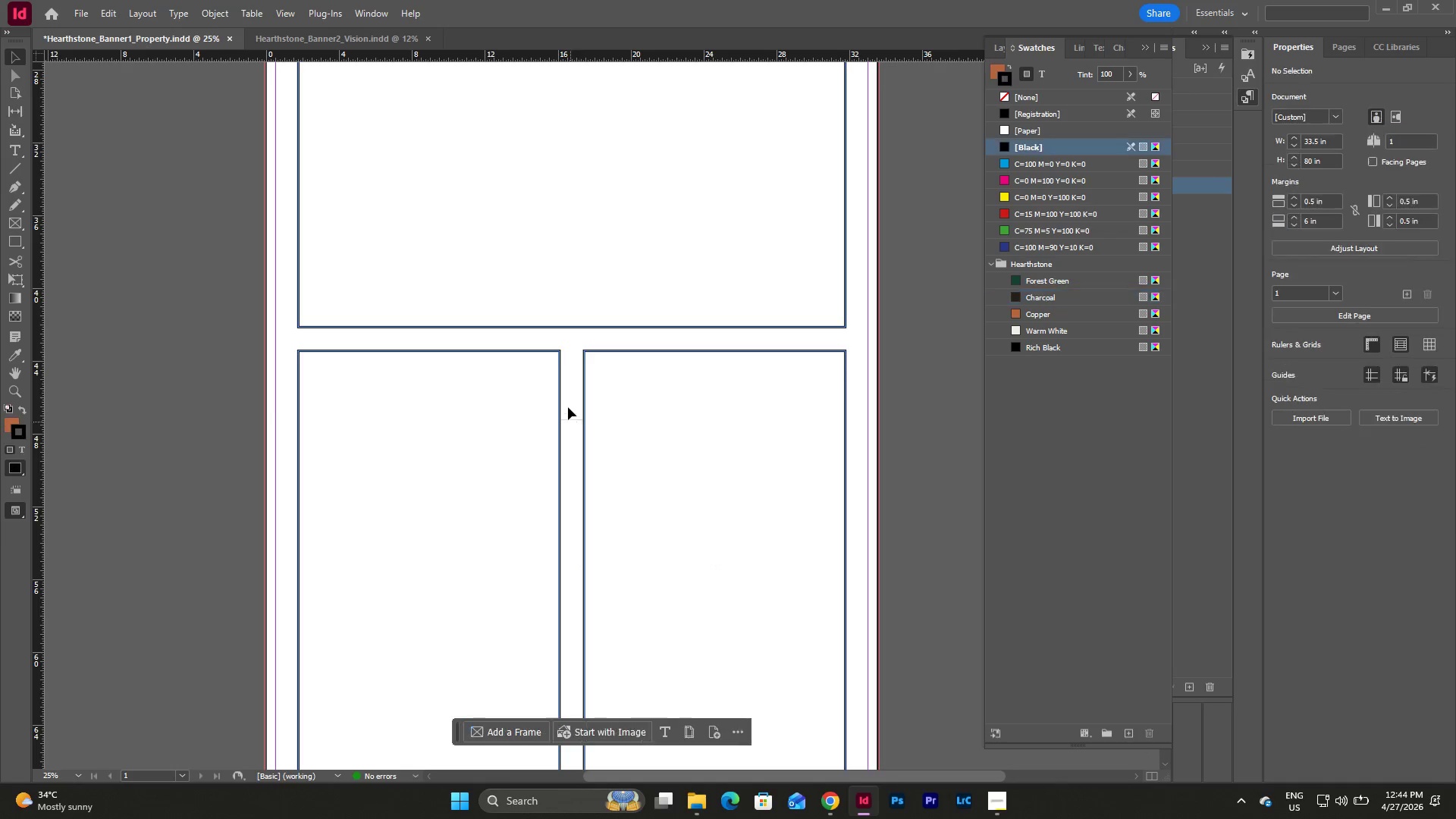 
left_click_drag(start_coordinate=[568, 405], to_coordinate=[573, 438])
 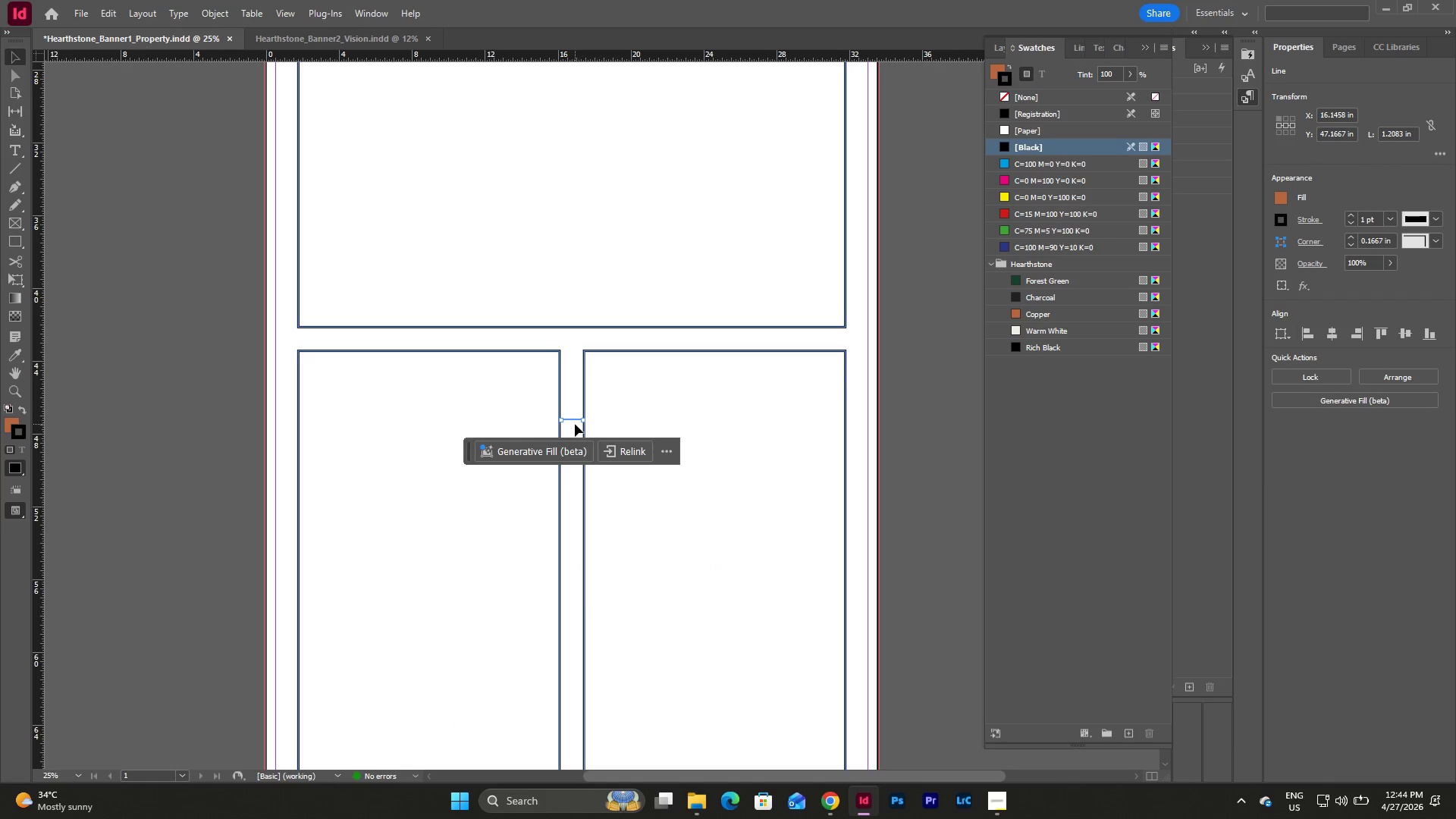 
left_click_drag(start_coordinate=[576, 419], to_coordinate=[535, 339])
 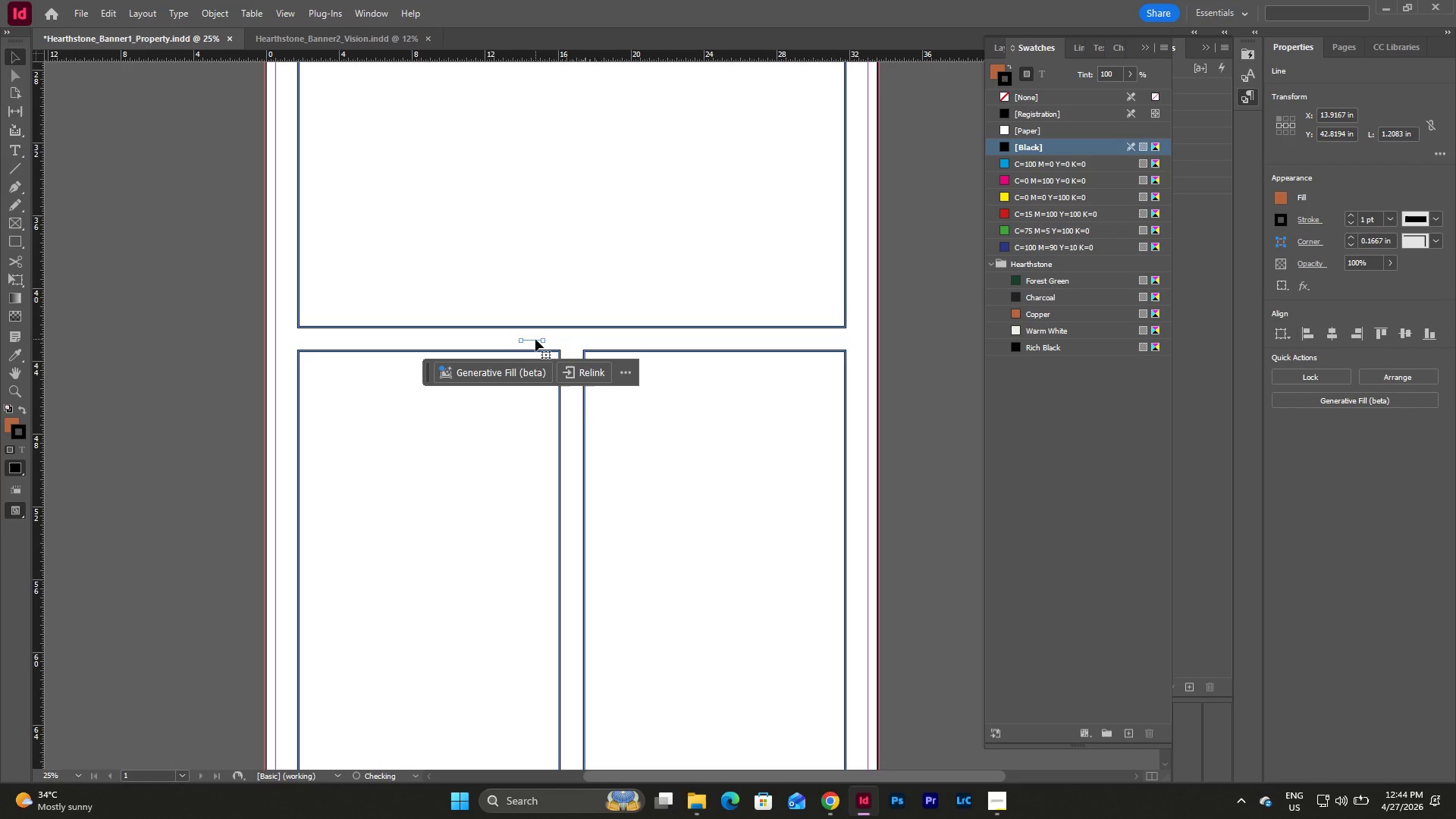 
key(Backspace)
 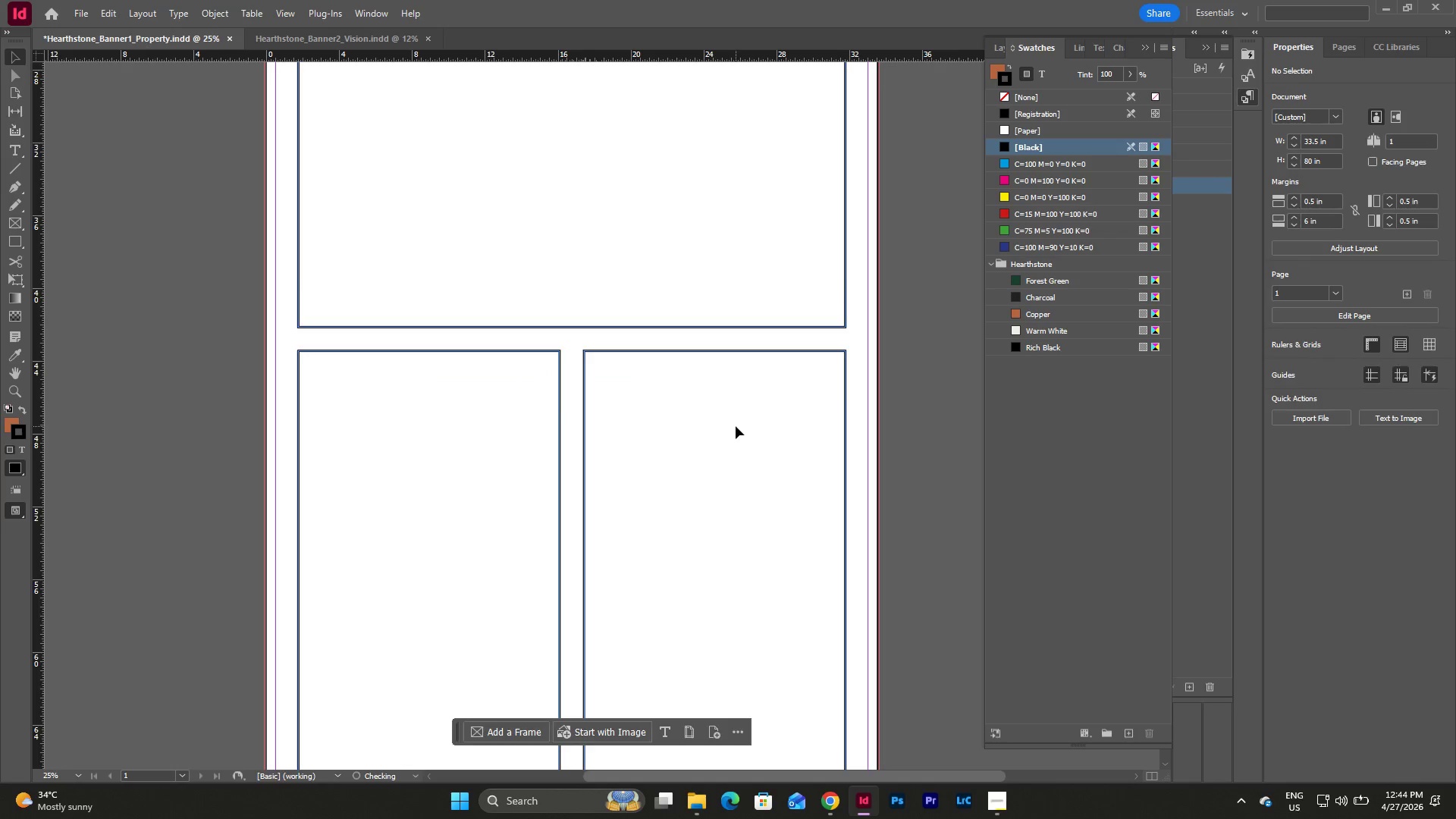 
scroll: coordinate [736, 426], scroll_direction: down, amount: 6.0
 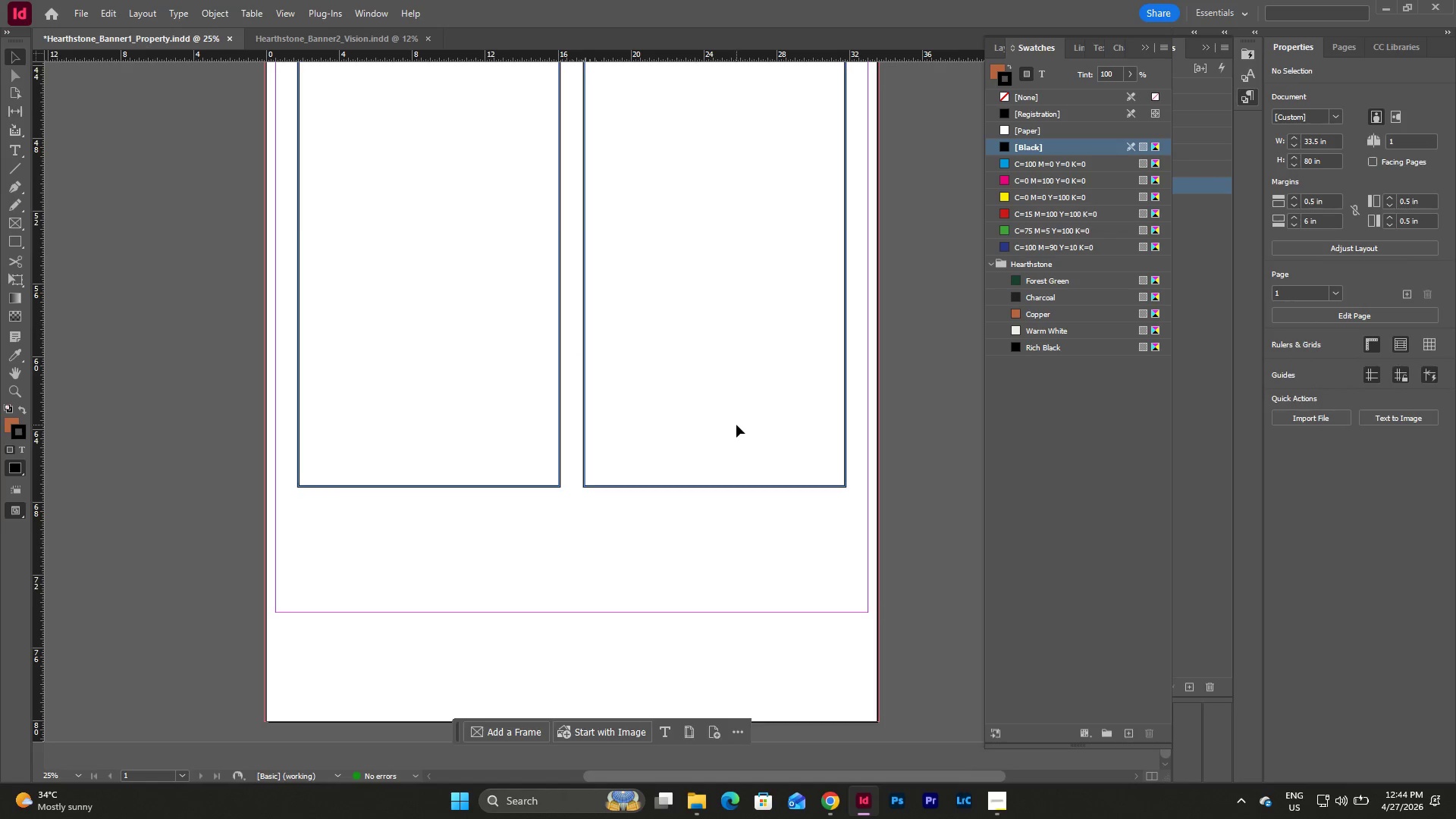 
scroll: coordinate [736, 425], scroll_direction: up, amount: 14.0
 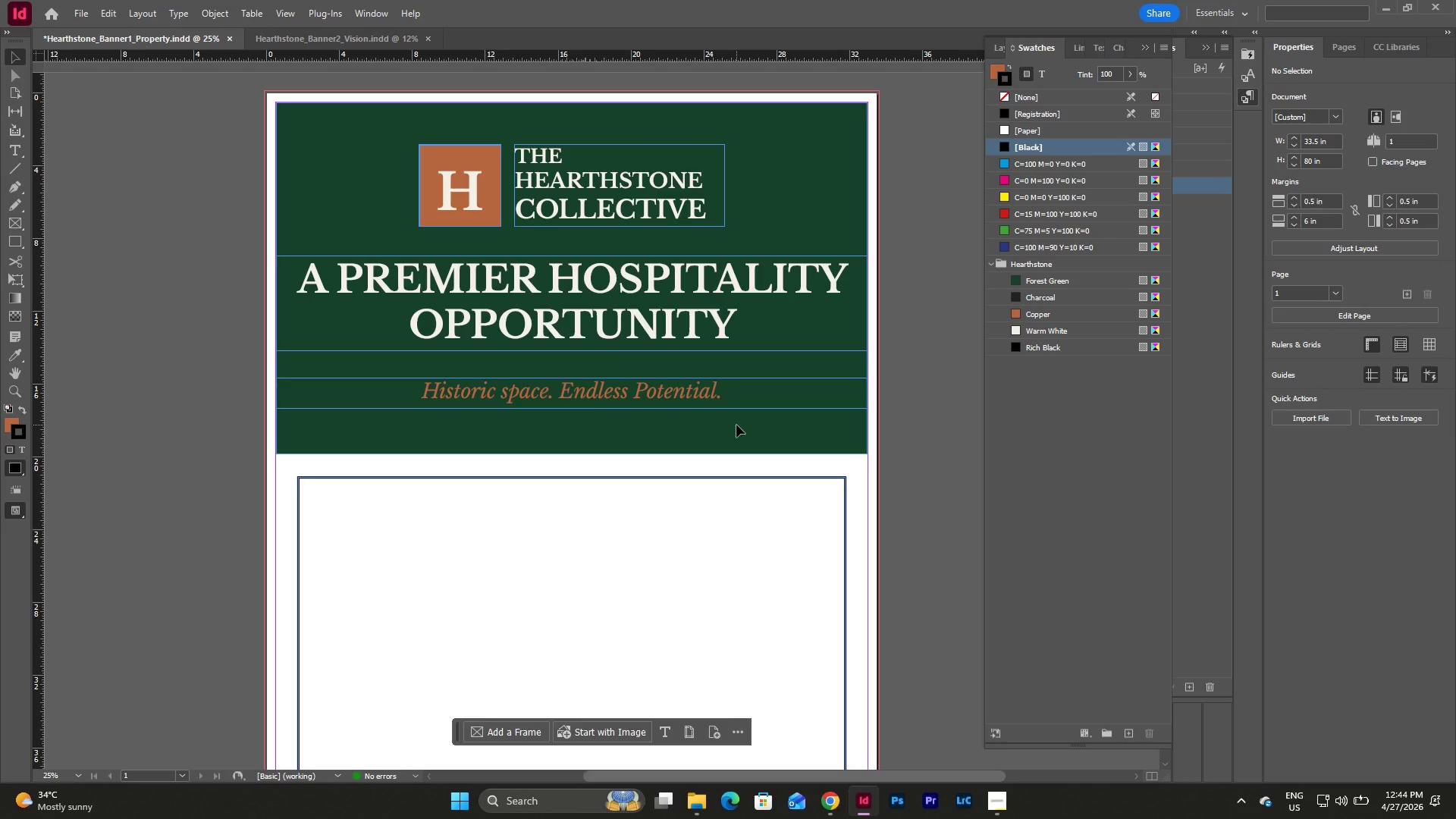 
key(W)
 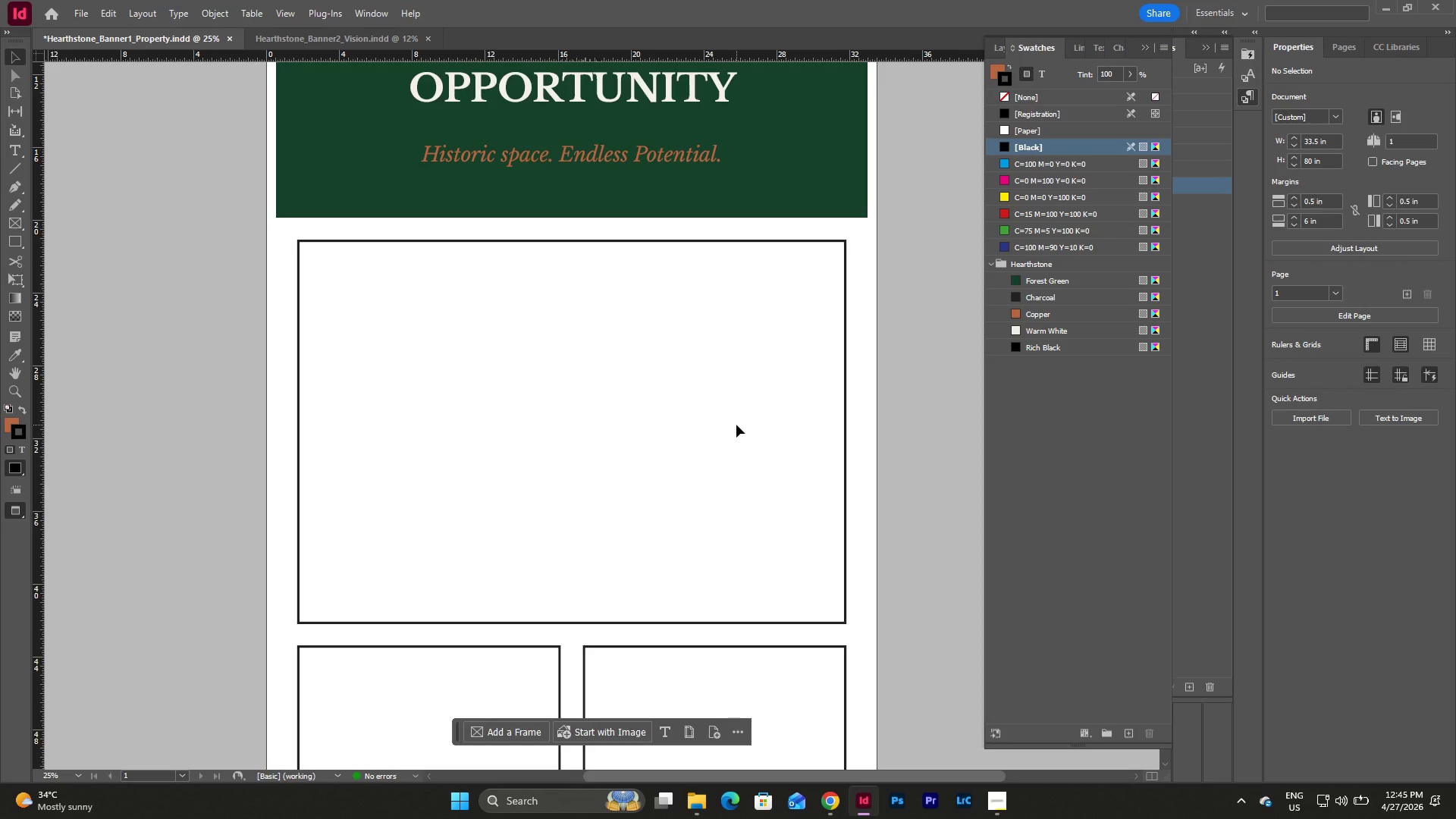 
scroll: coordinate [736, 425], scroll_direction: down, amount: 11.0
 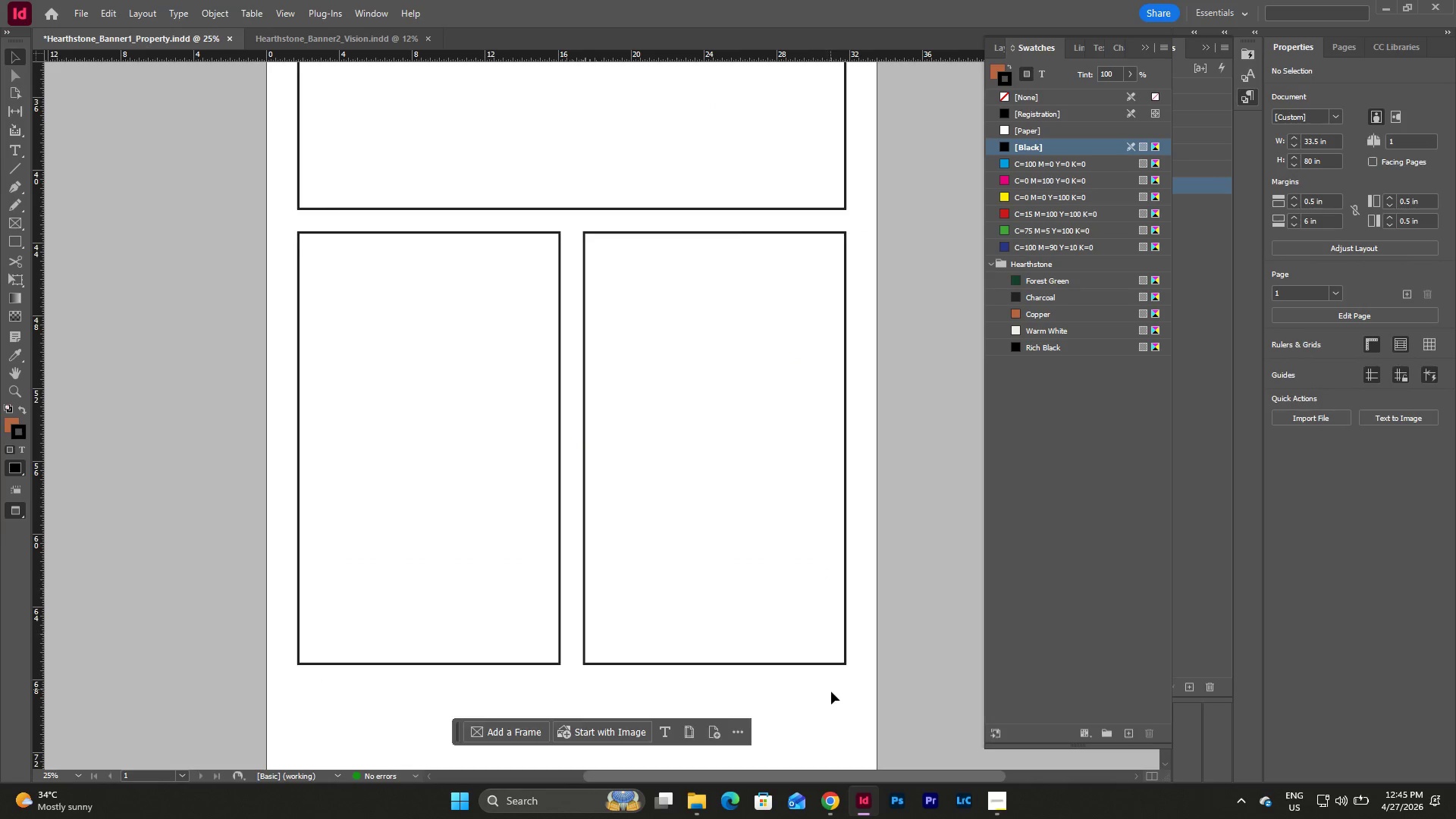 
left_click_drag(start_coordinate=[832, 700], to_coordinate=[505, 483])
 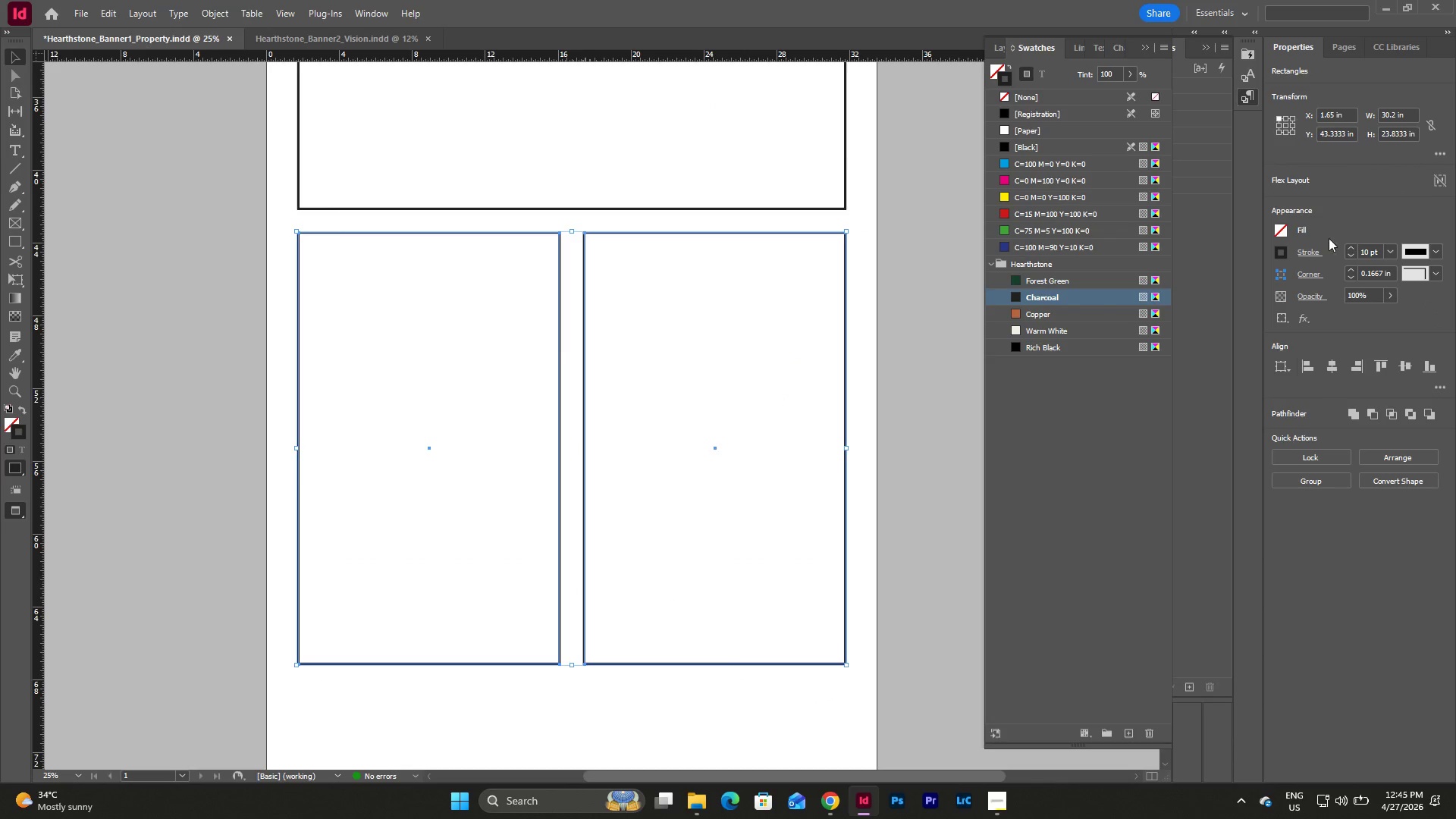 
left_click([1279, 252])
 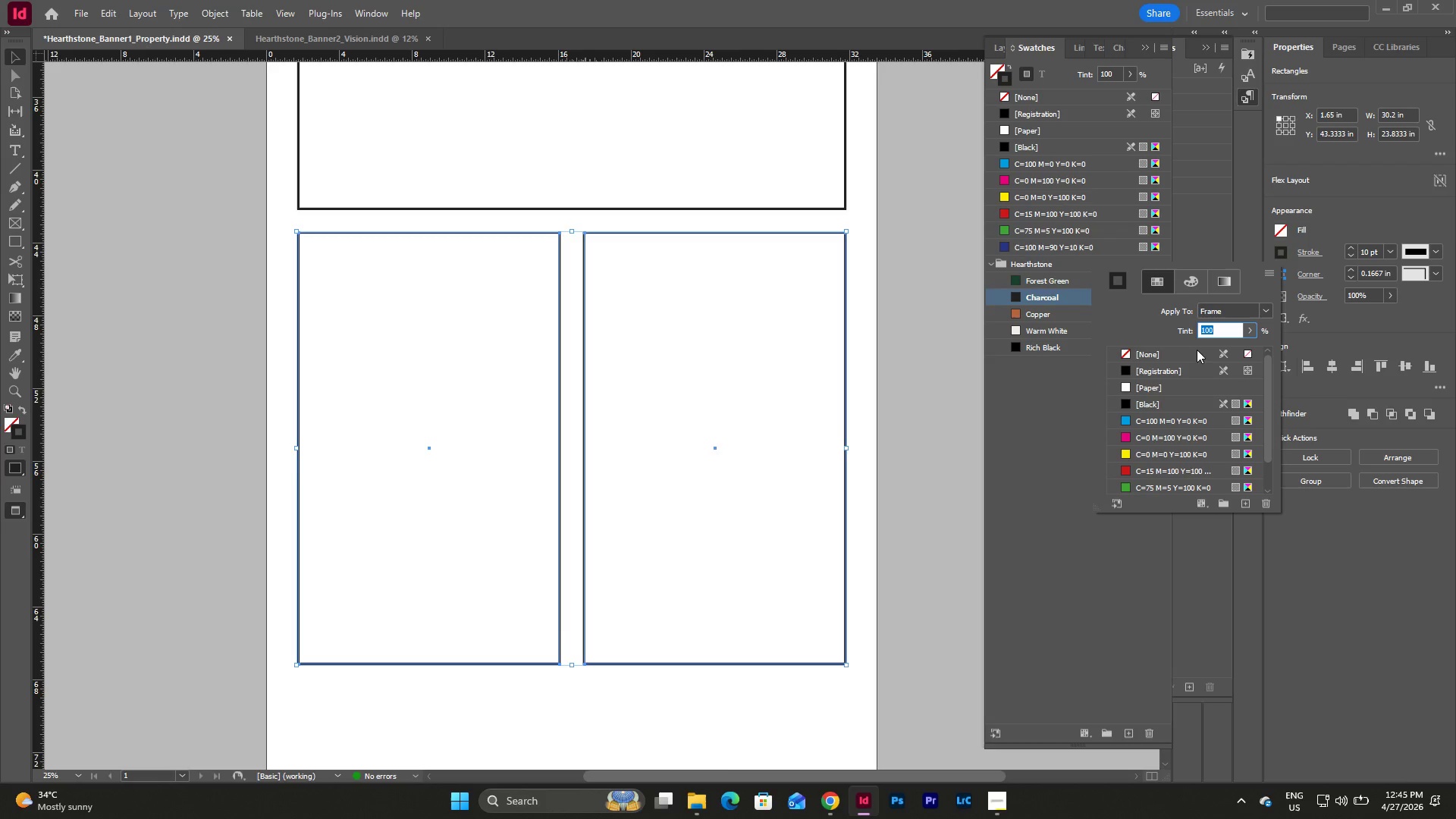 
scroll: coordinate [1196, 352], scroll_direction: down, amount: 9.0
 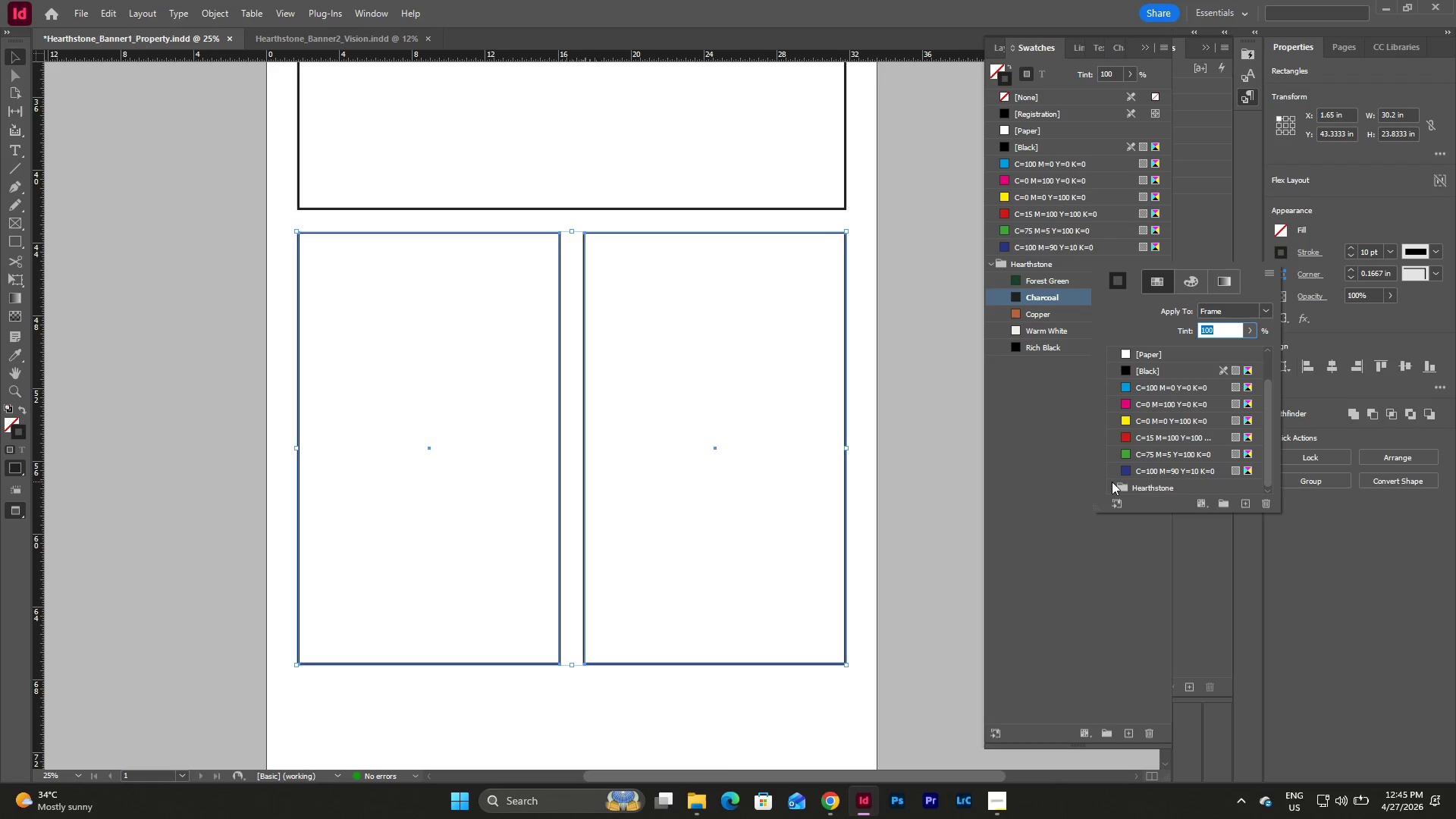 
left_click([1112, 482])
 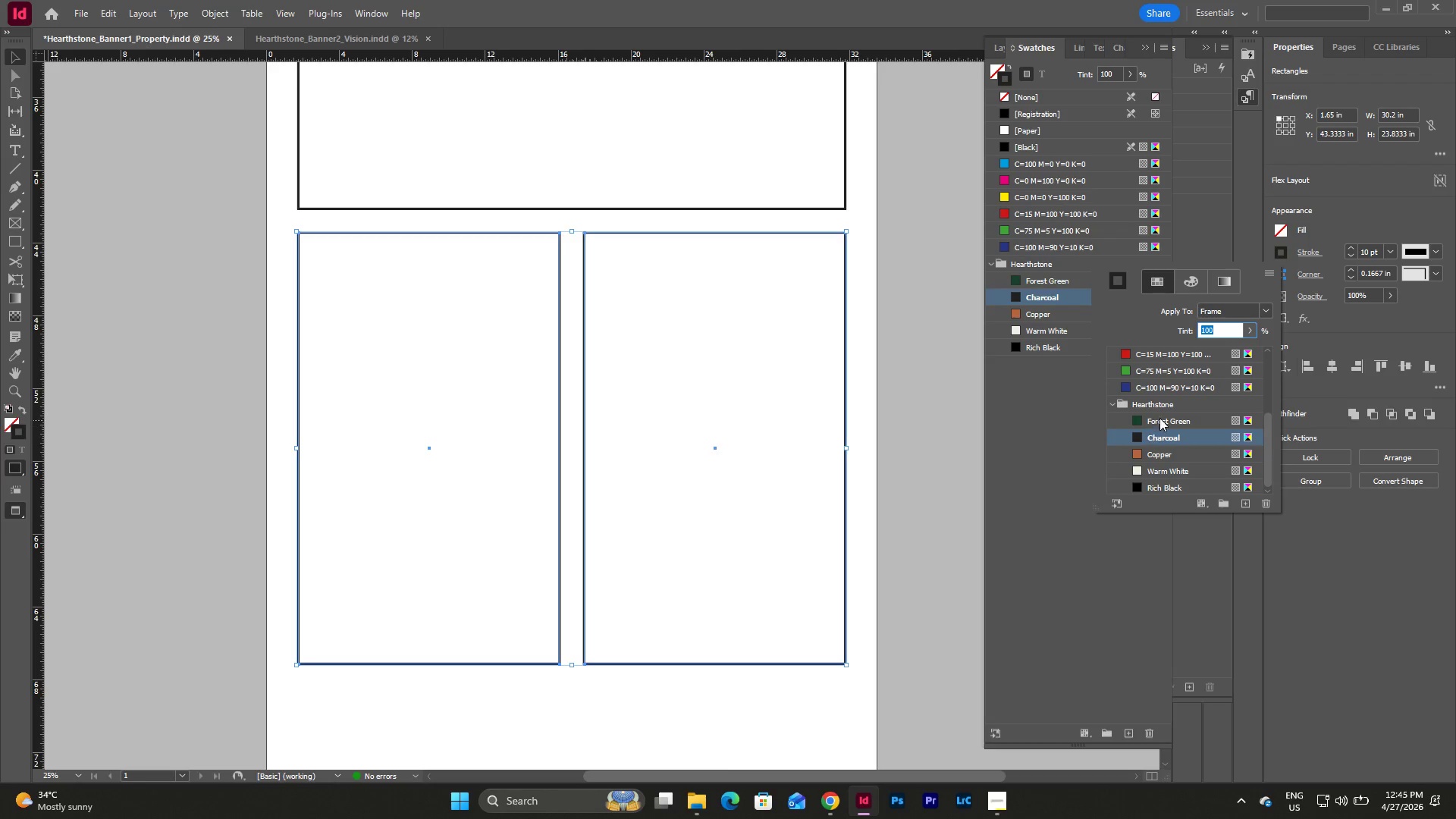 
scroll: coordinate [1162, 416], scroll_direction: down, amount: 4.0
 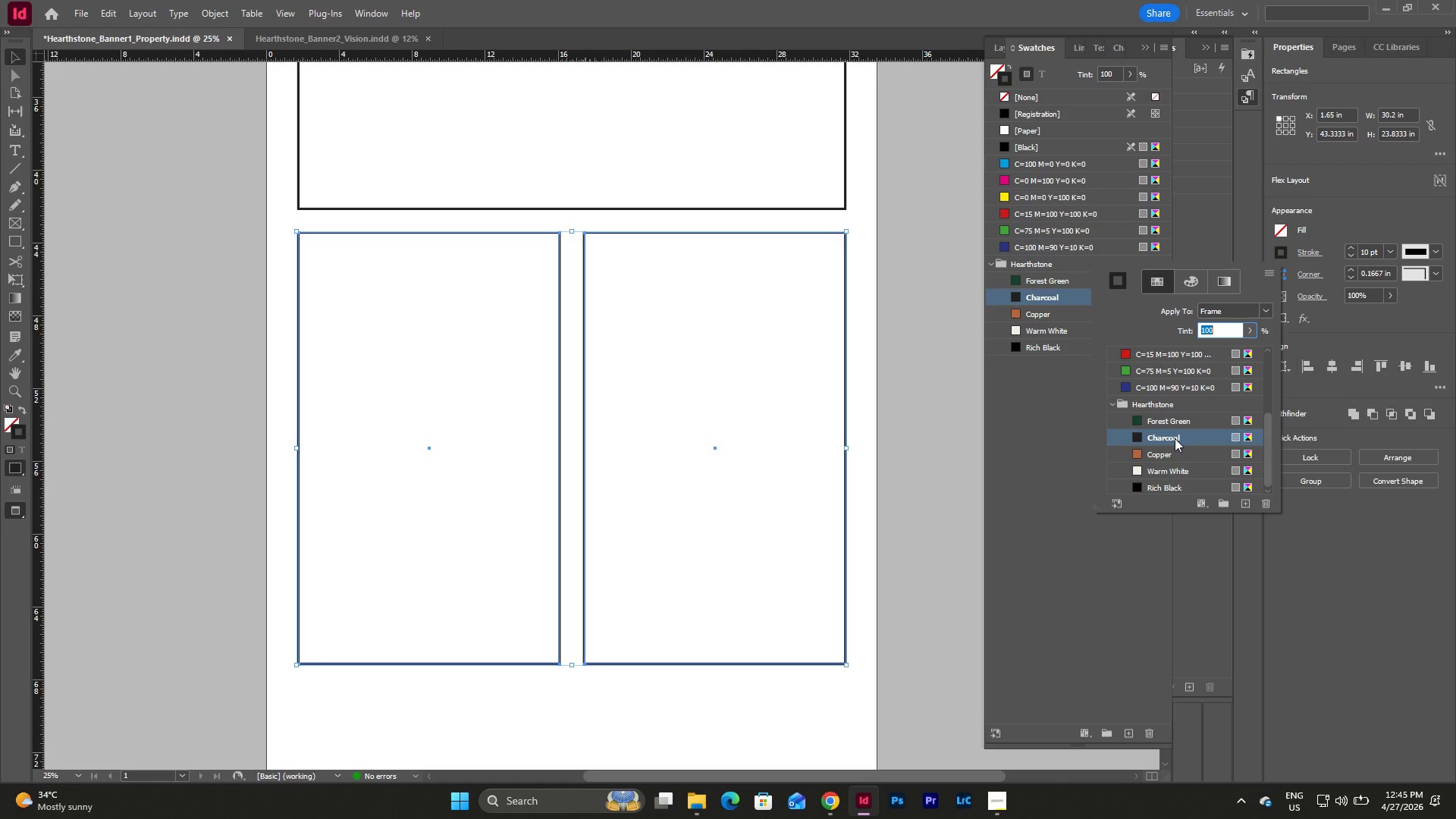 
left_click([1175, 438])
 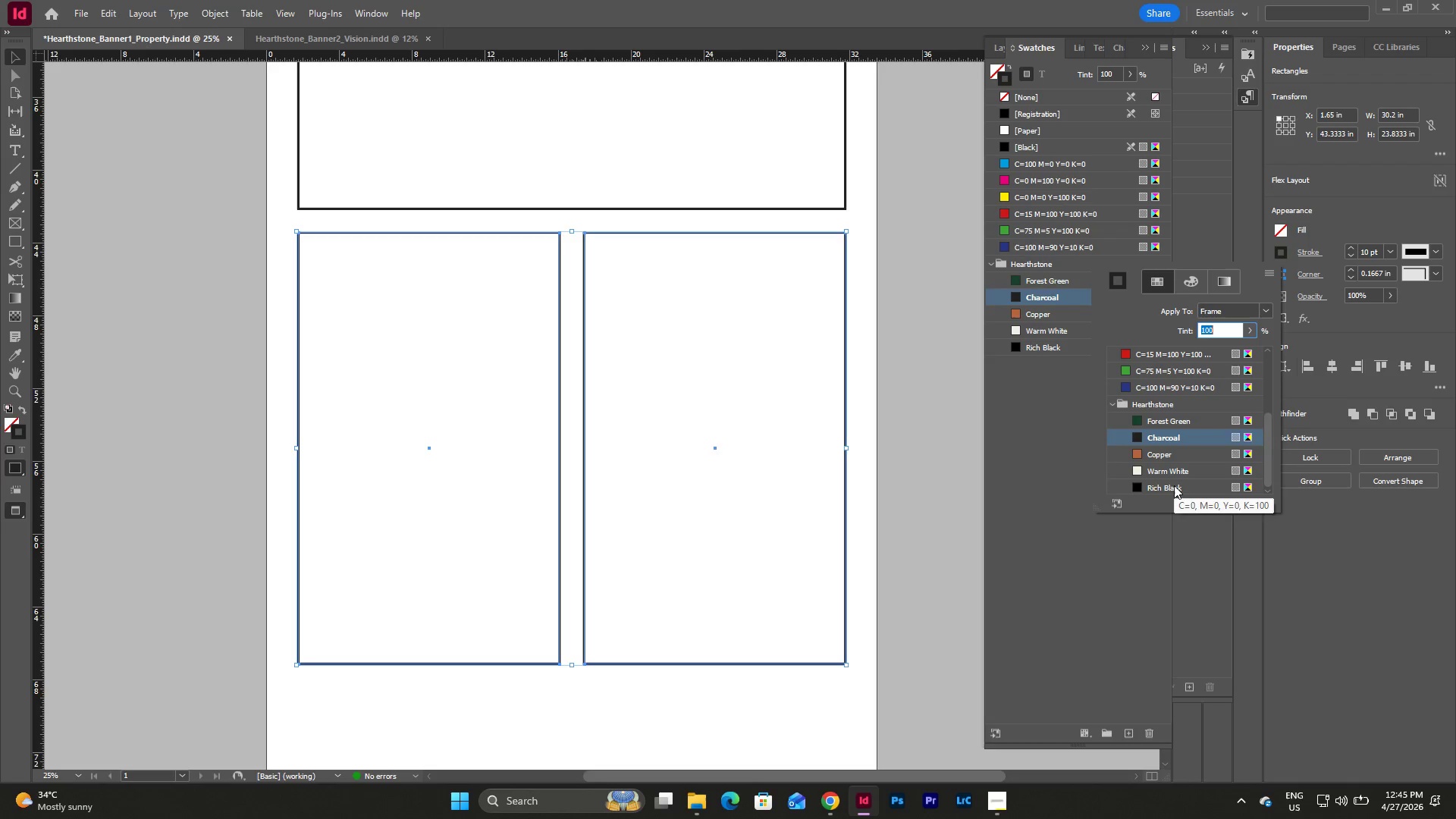 
left_click([1174, 485])
 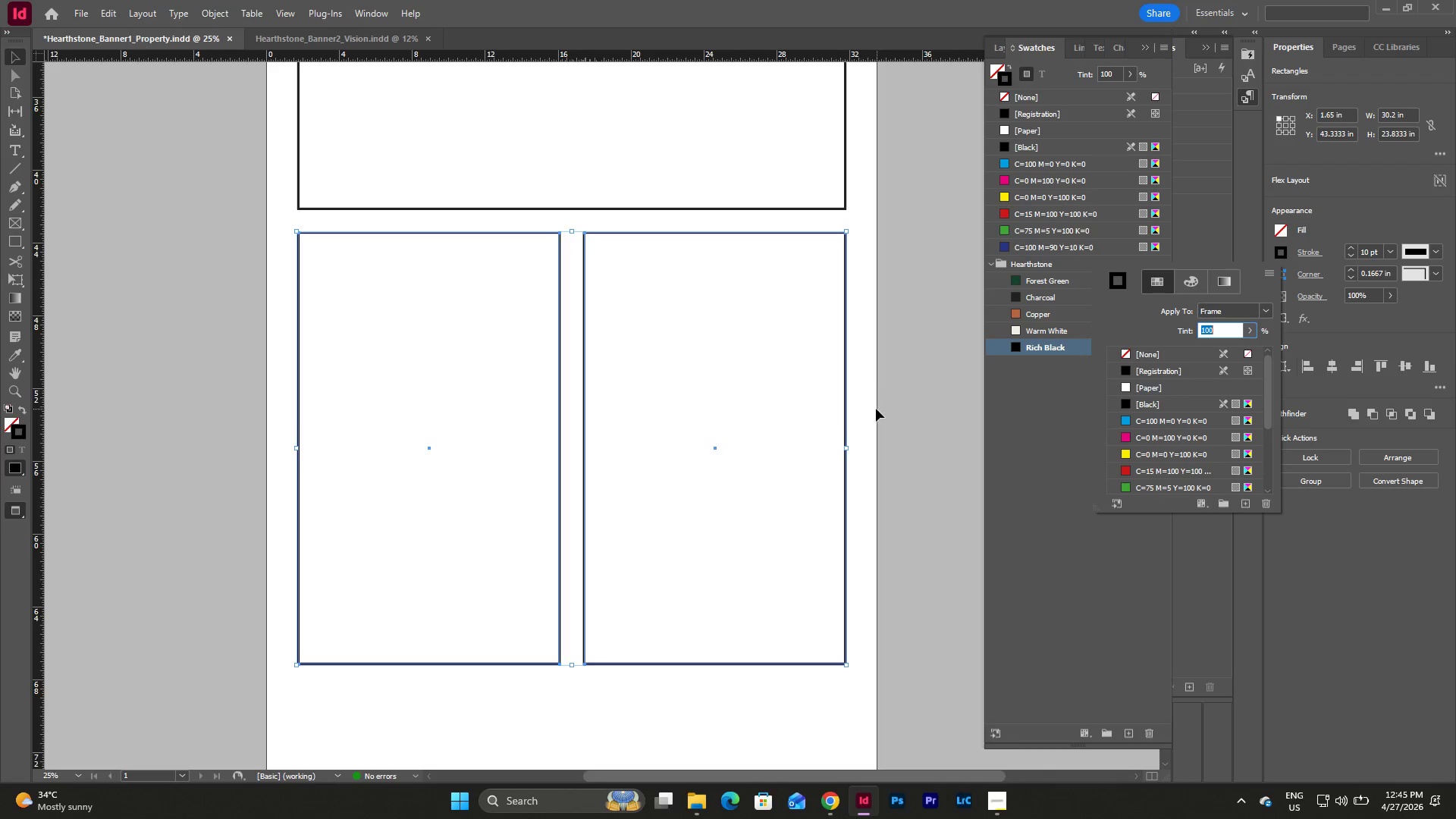 
left_click([870, 408])
 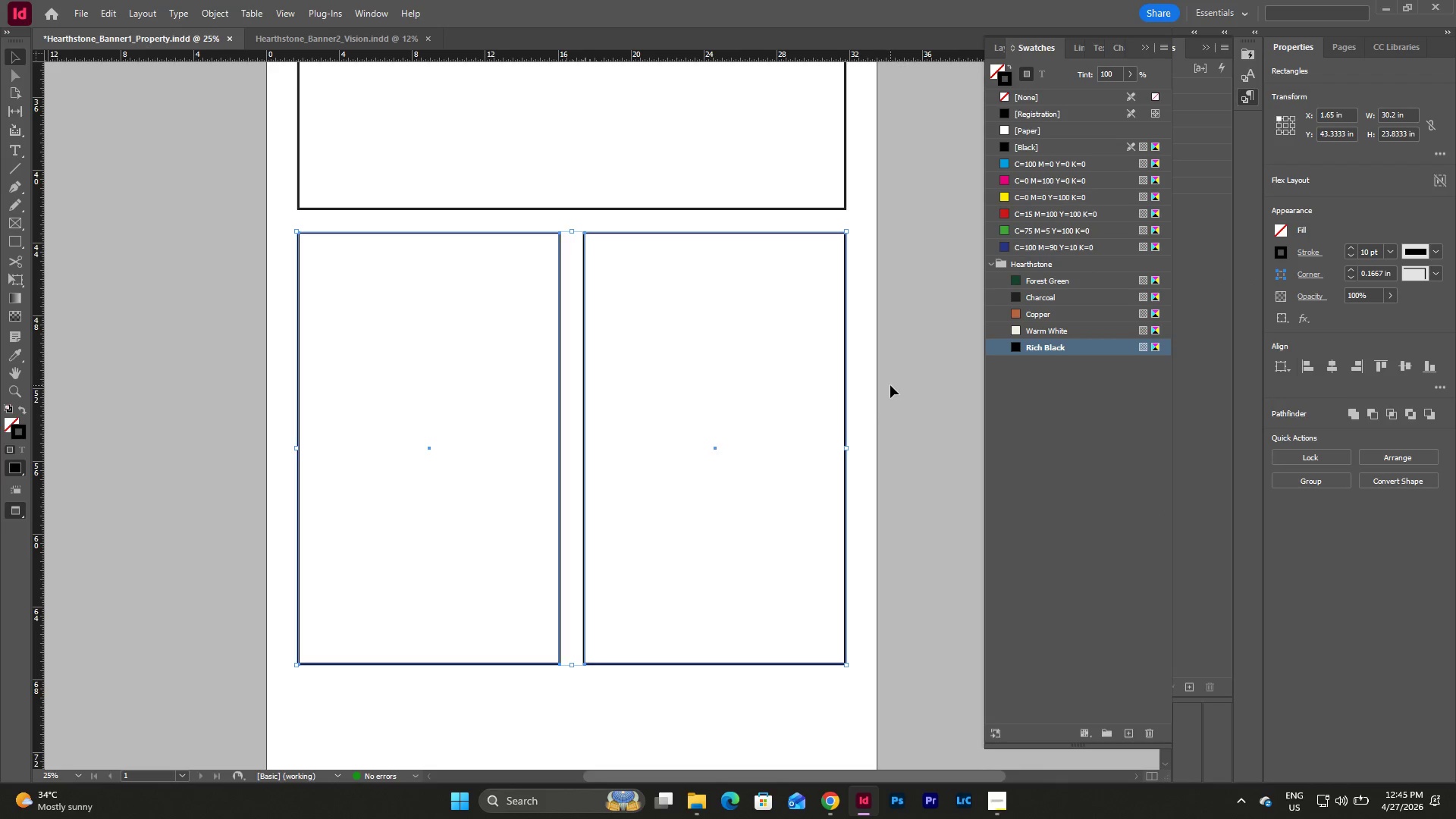 
key(Escape)
 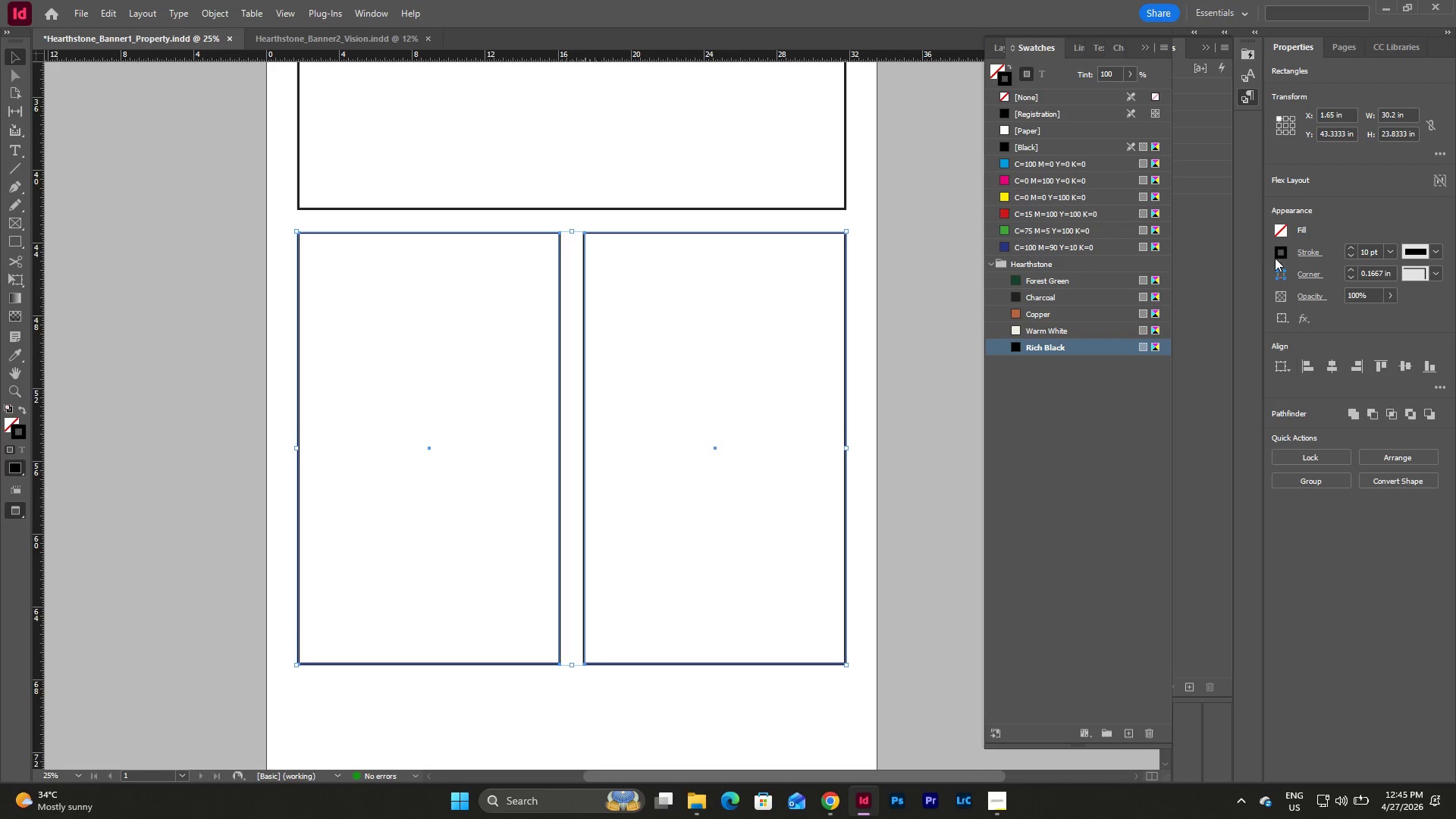 
left_click([1278, 252])
 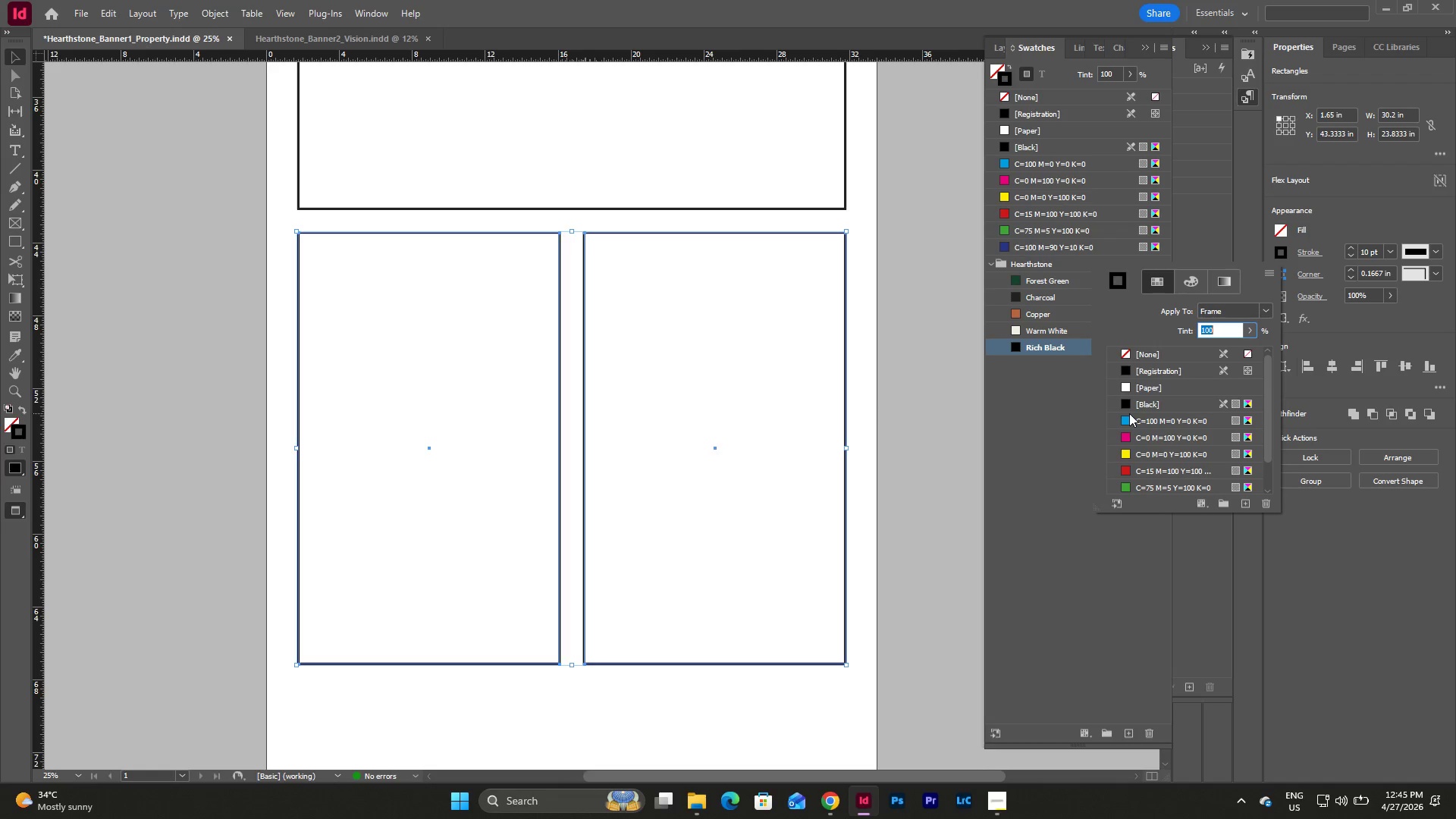 
scroll: coordinate [1141, 445], scroll_direction: down, amount: 9.0
 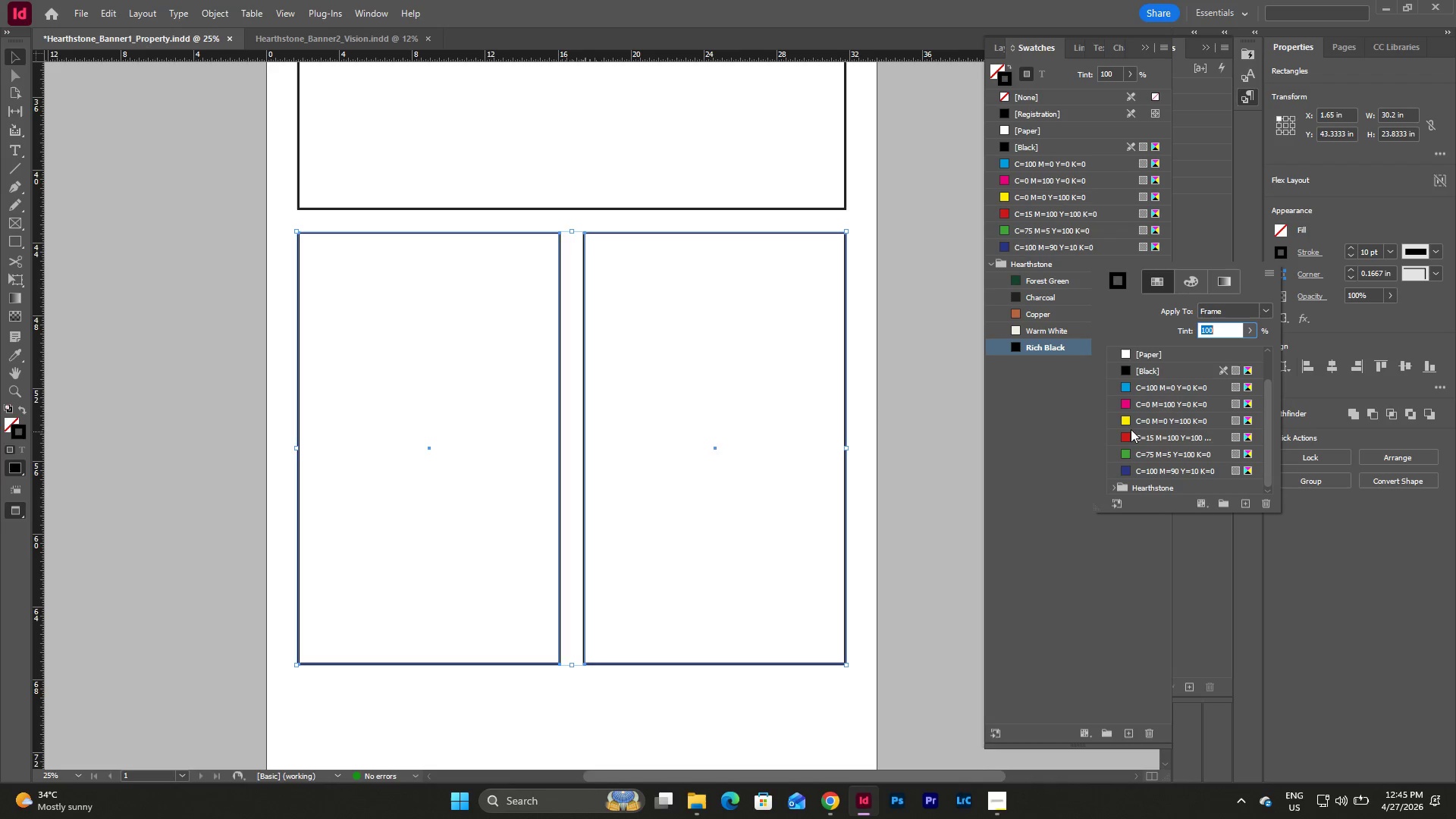 
left_click([1131, 428])
 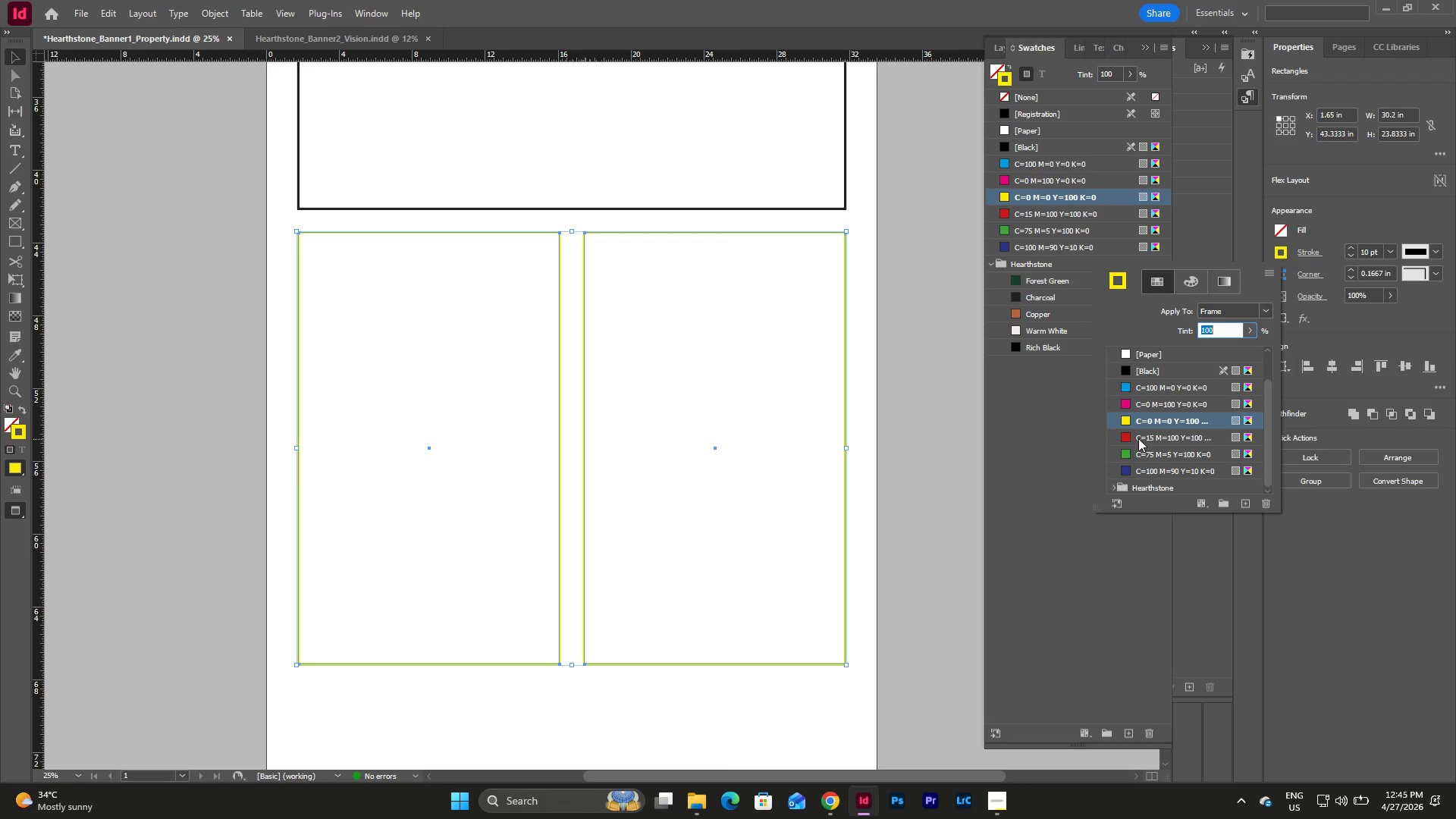 
left_click([1113, 491])
 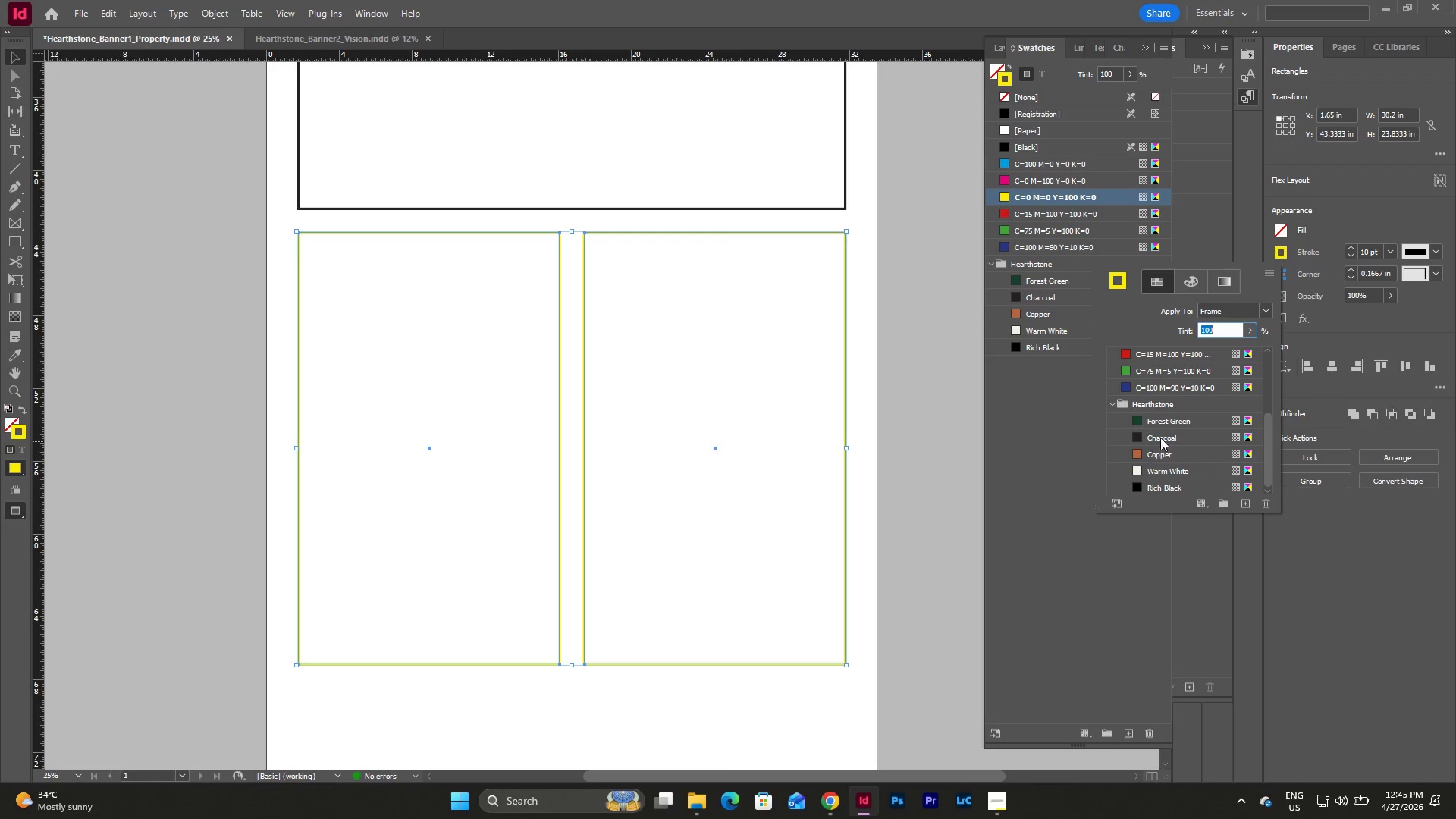 
scroll: coordinate [1144, 438], scroll_direction: down, amount: 5.0
 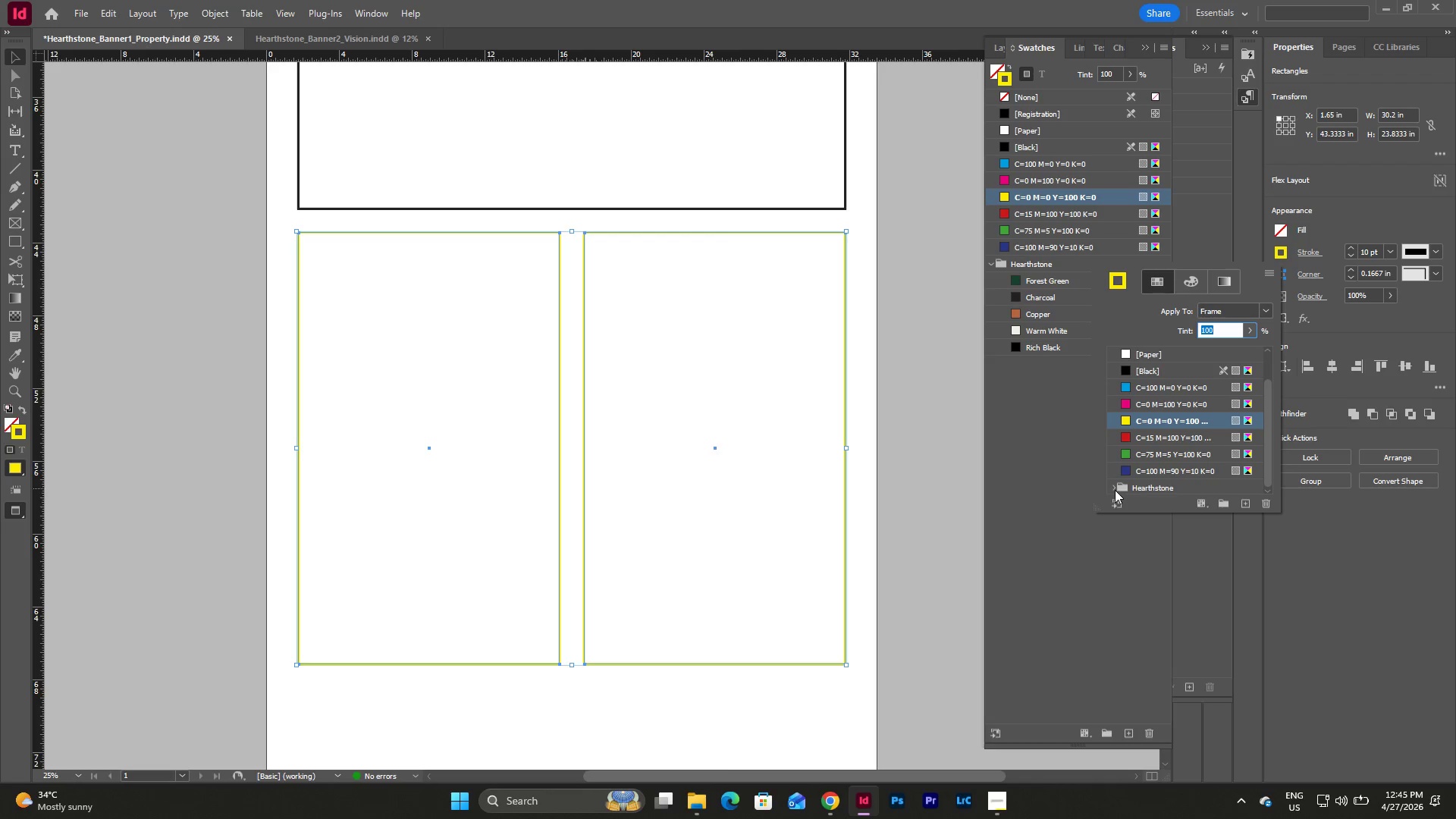 
left_click([1161, 435])
 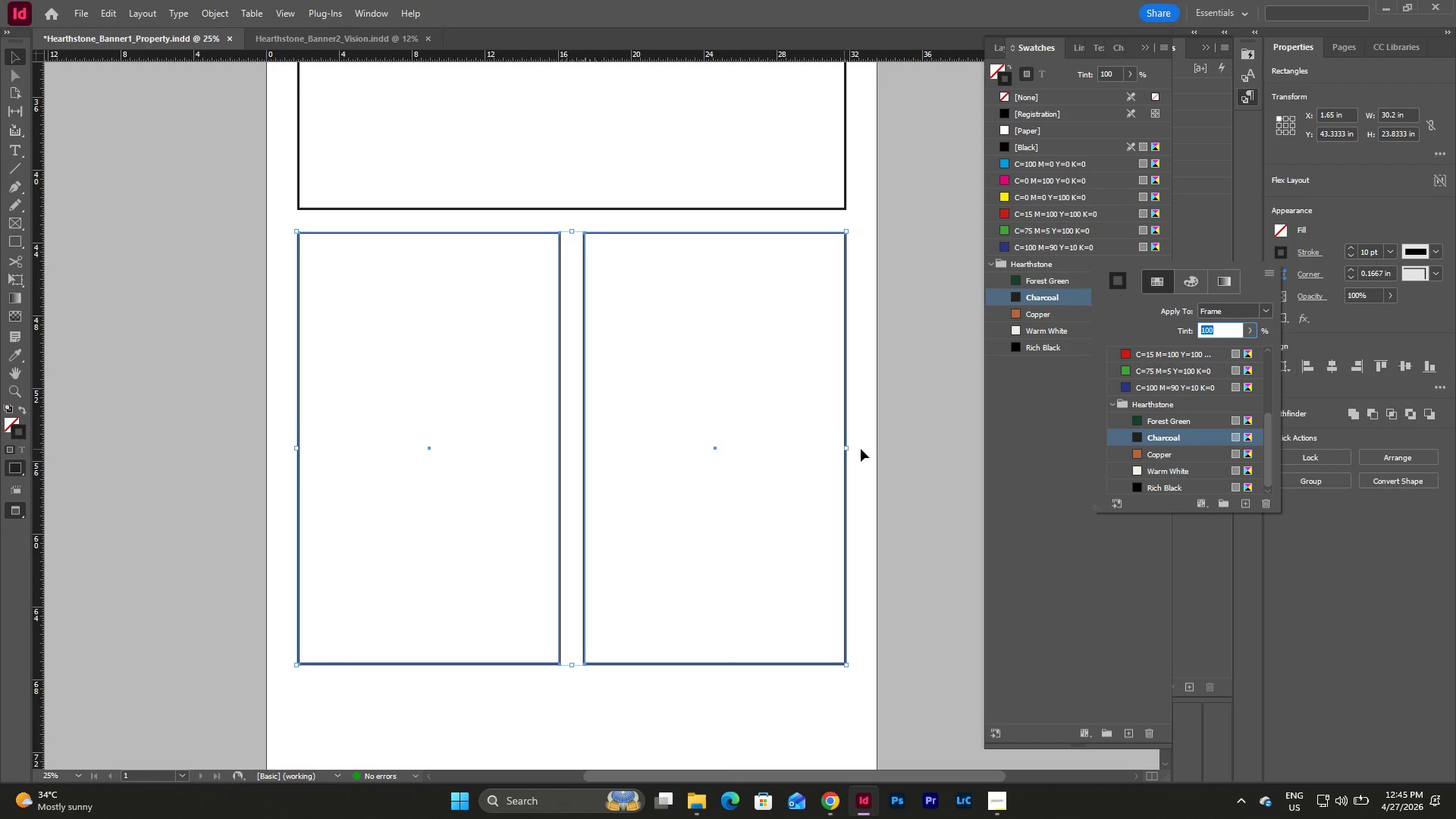 
left_click([867, 448])
 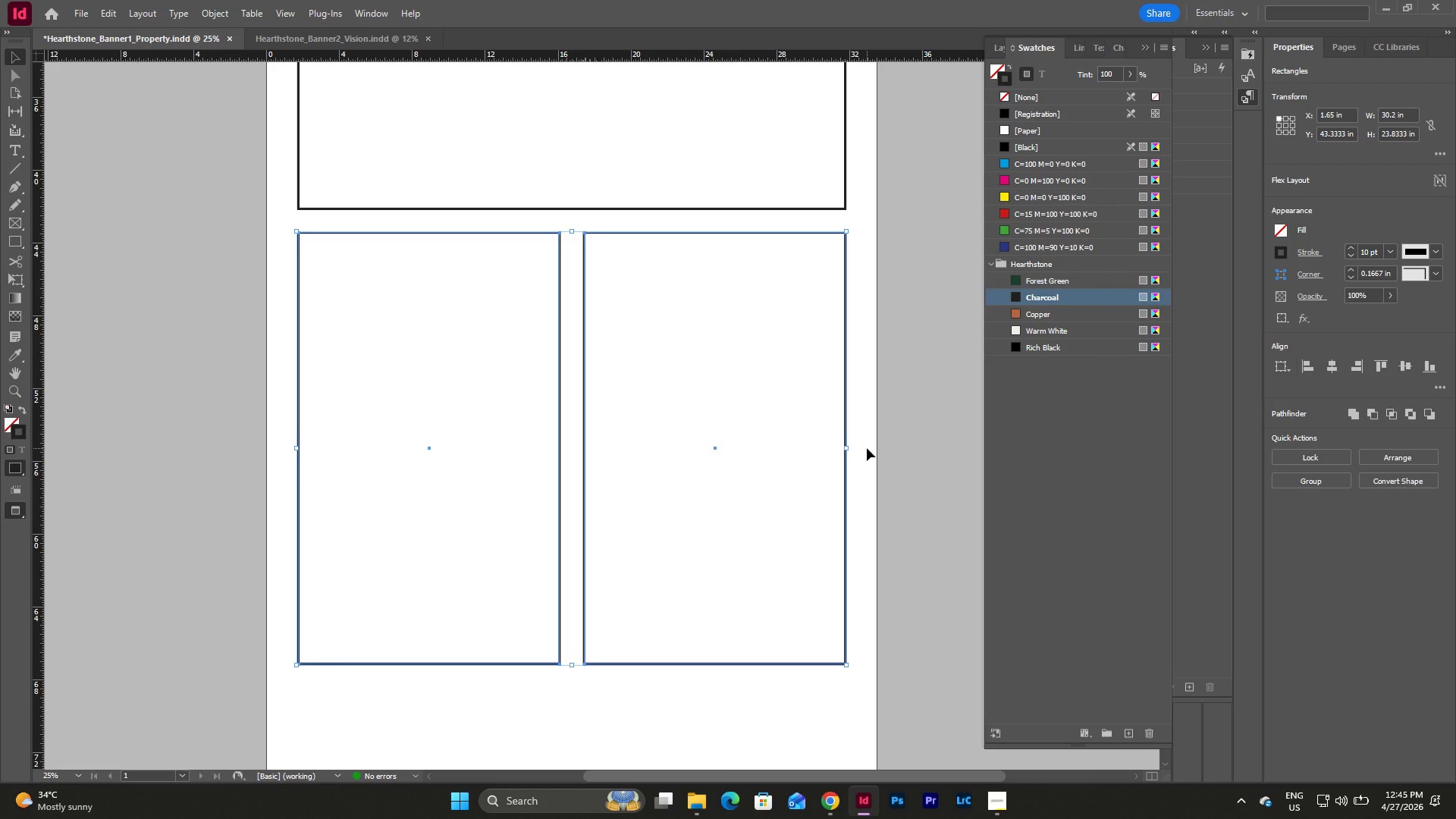 
key(Escape)
 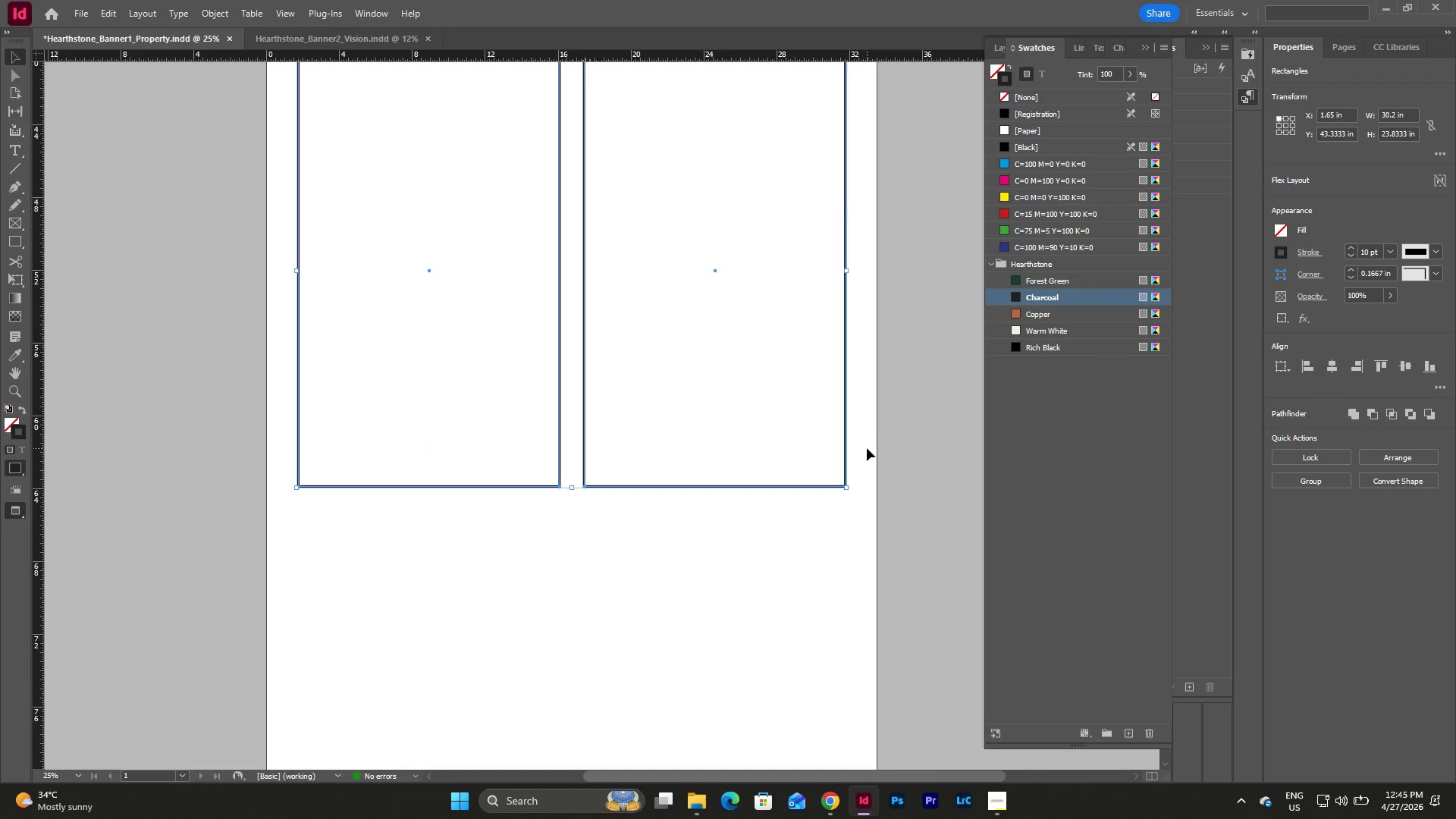 
scroll: coordinate [866, 443], scroll_direction: up, amount: 7.0
 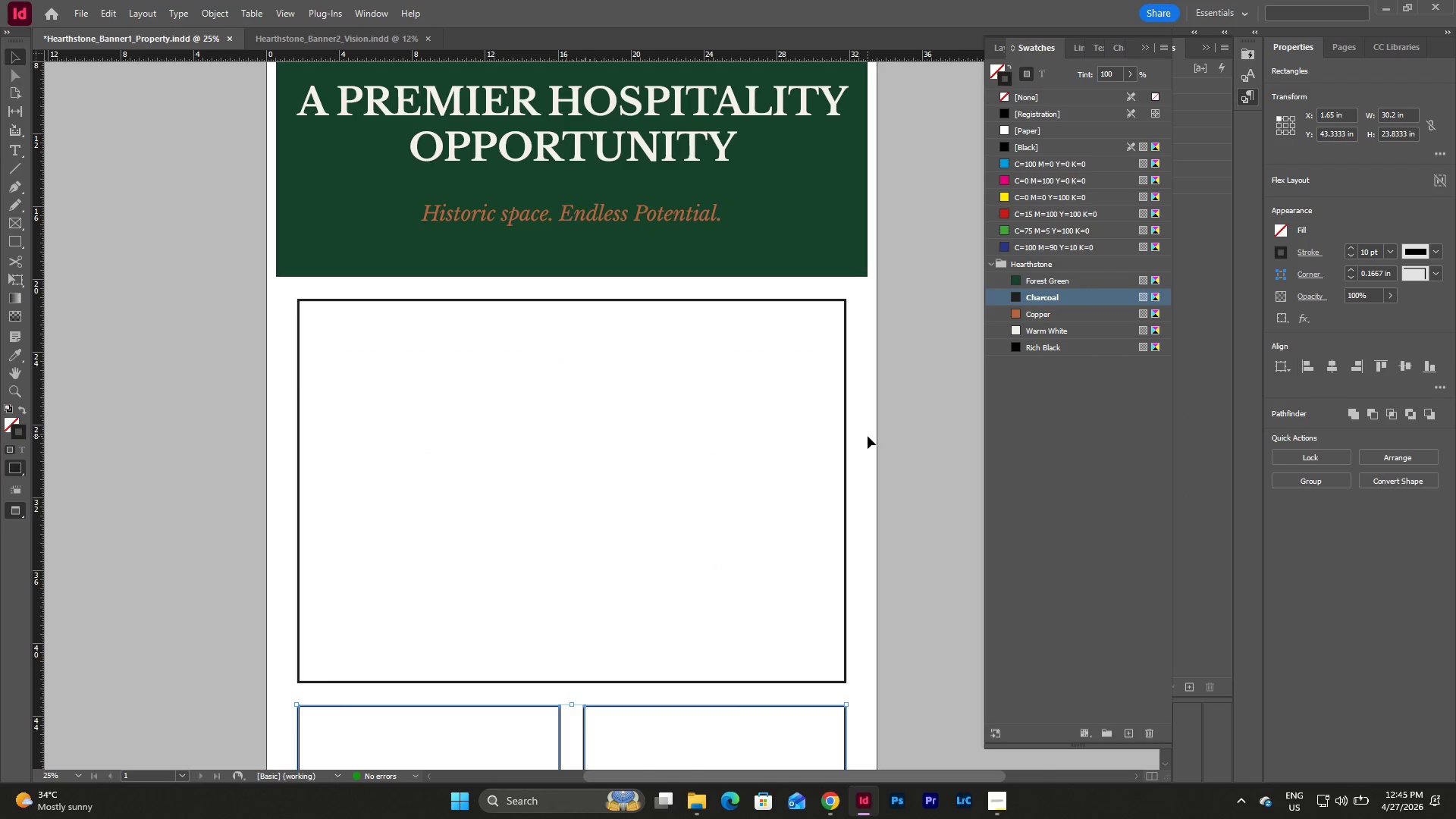 
left_click([868, 436])
 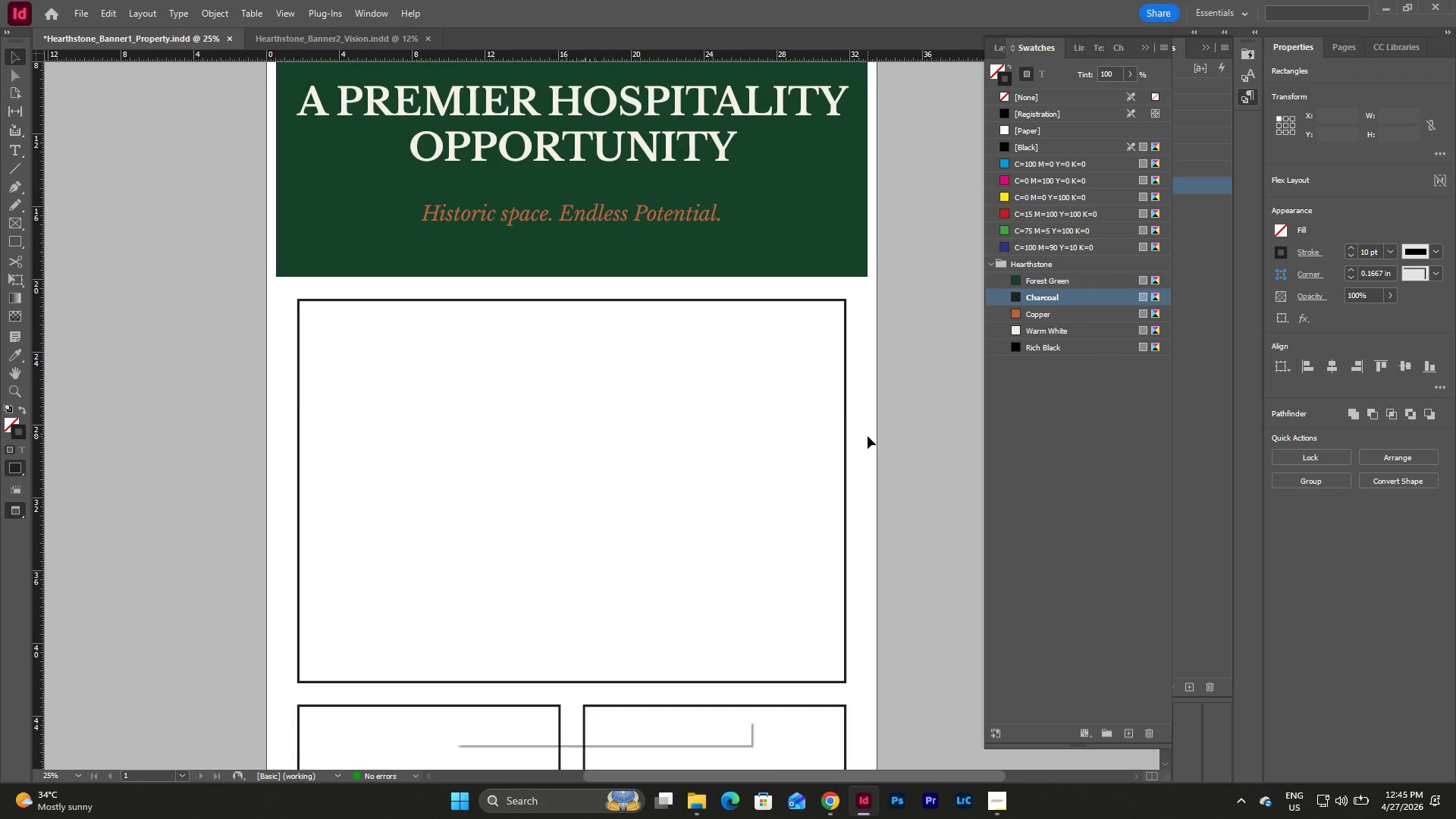 
scroll: coordinate [868, 436], scroll_direction: down, amount: 5.0
 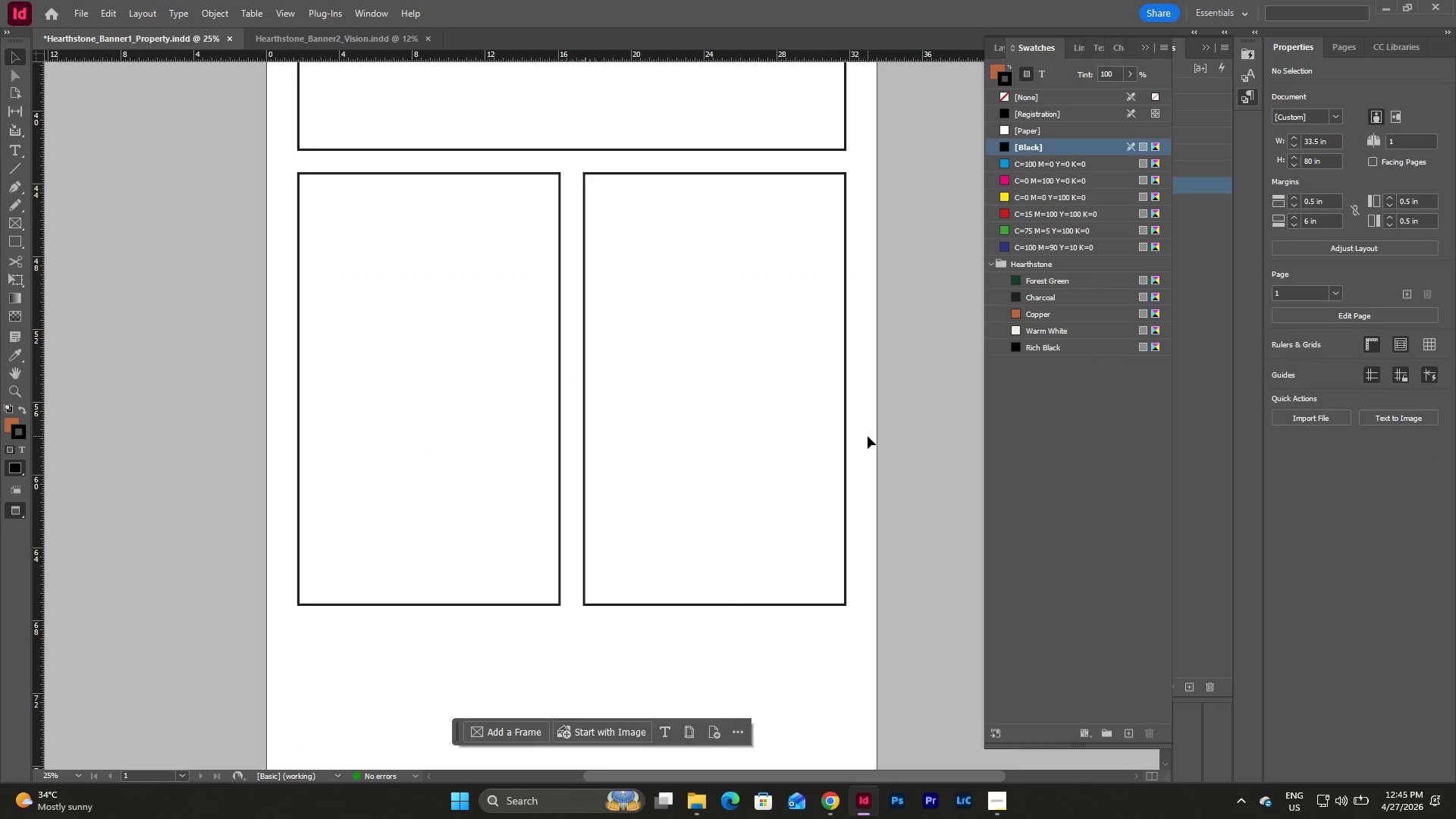 
left_click_drag(start_coordinate=[868, 436], to_coordinate=[459, 111])
 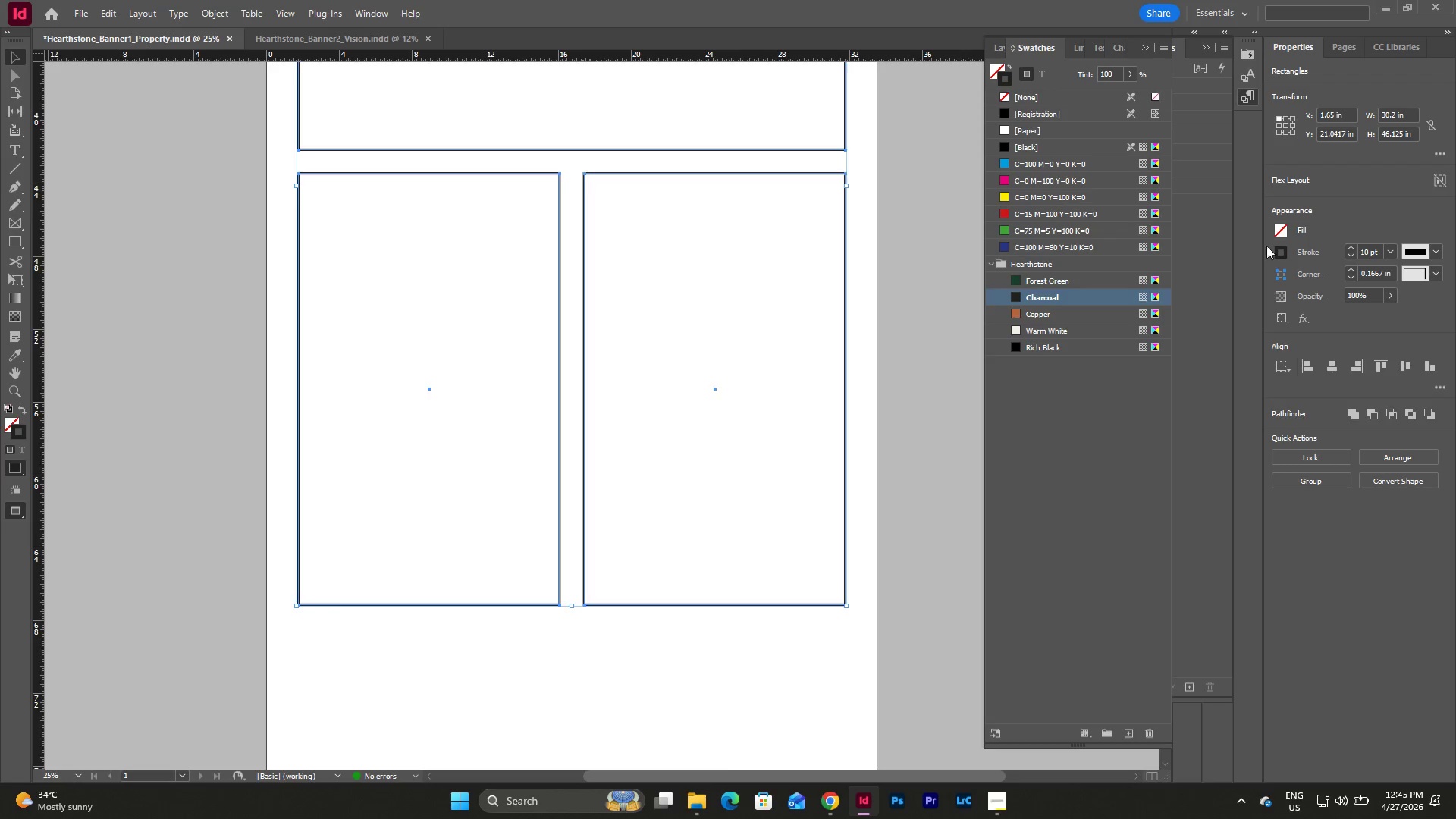 
left_click([1285, 251])
 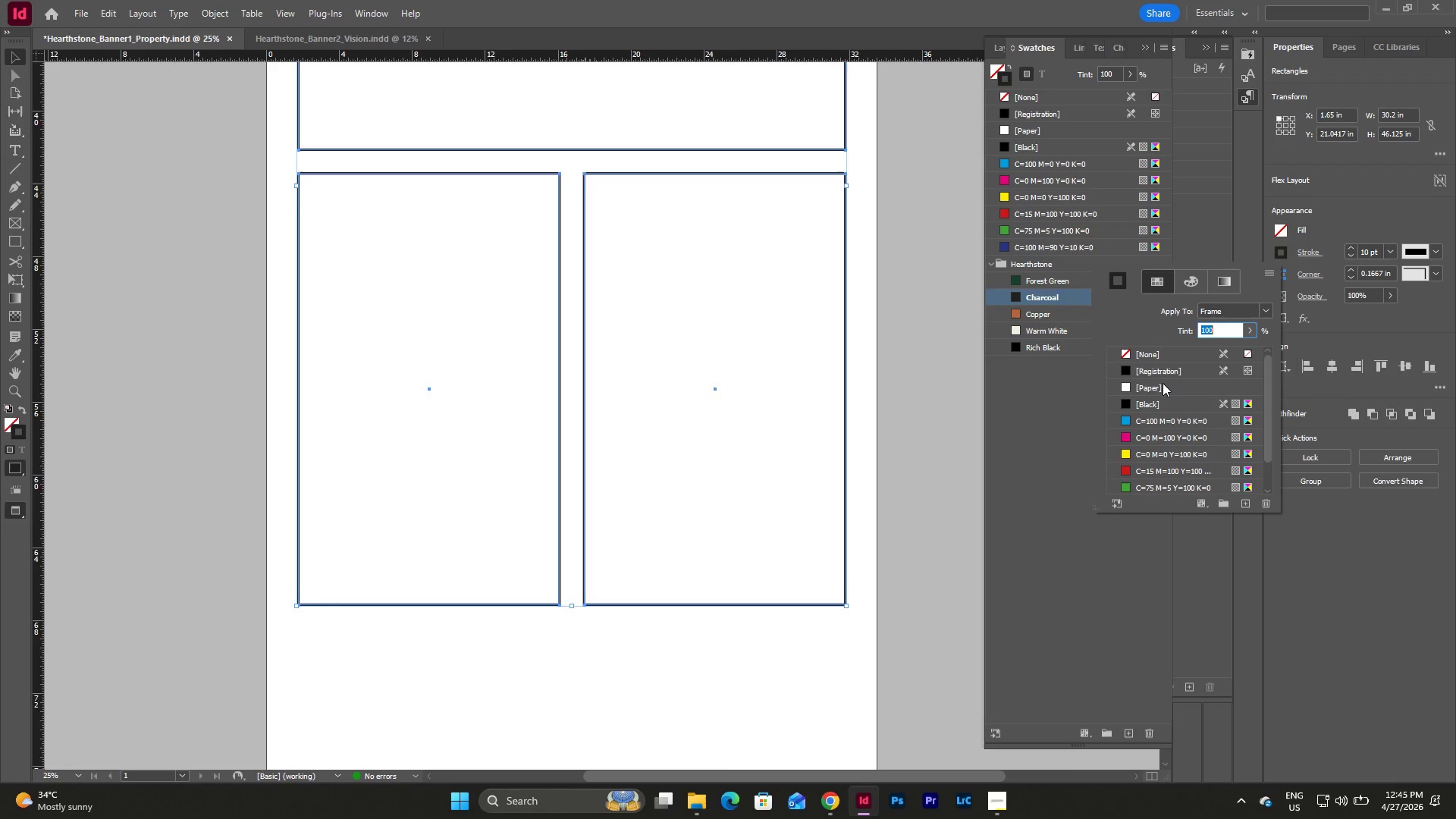 
scroll: coordinate [1162, 385], scroll_direction: down, amount: 10.0
 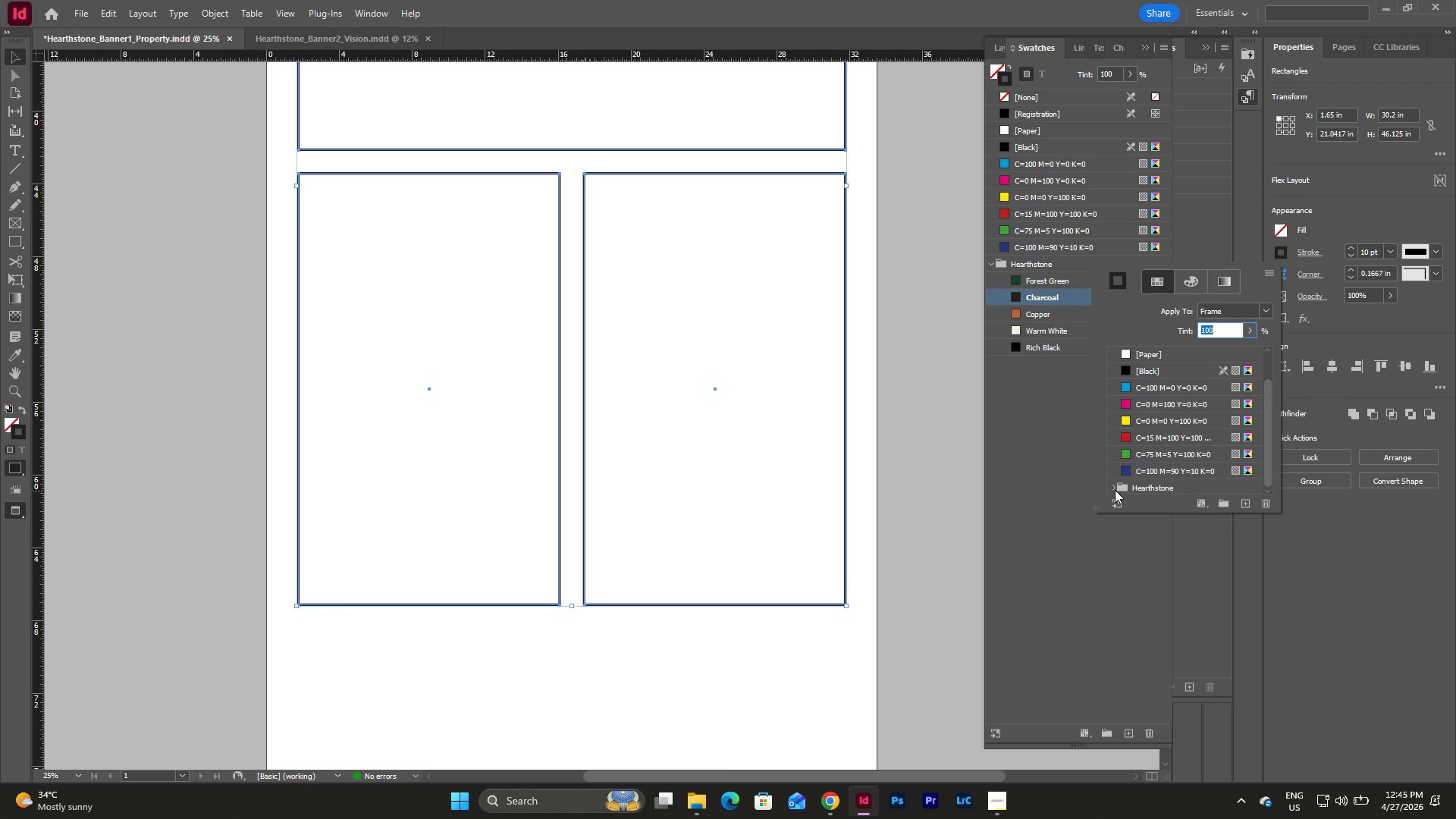 
left_click([1114, 490])
 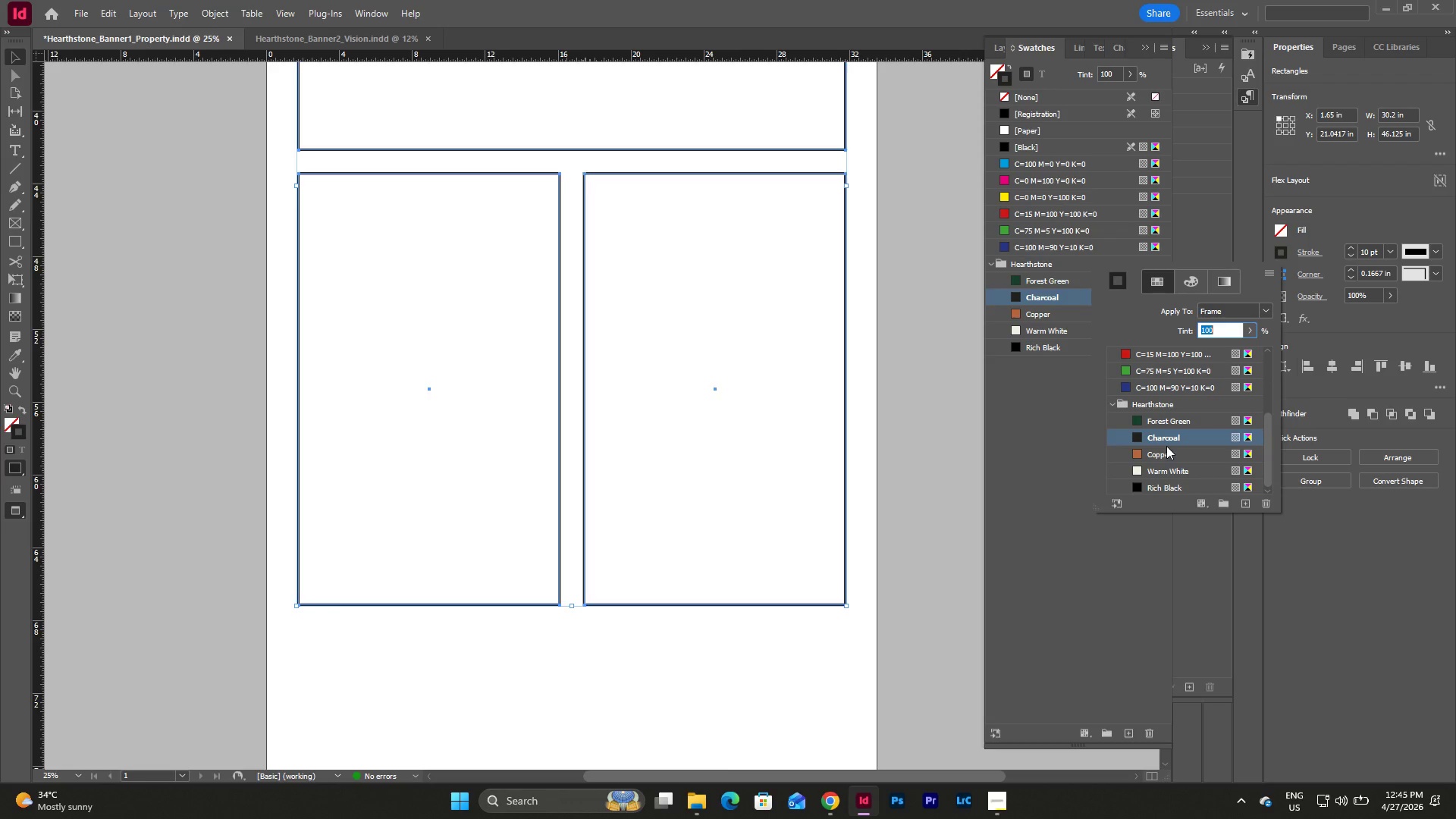 
left_click([1164, 438])
 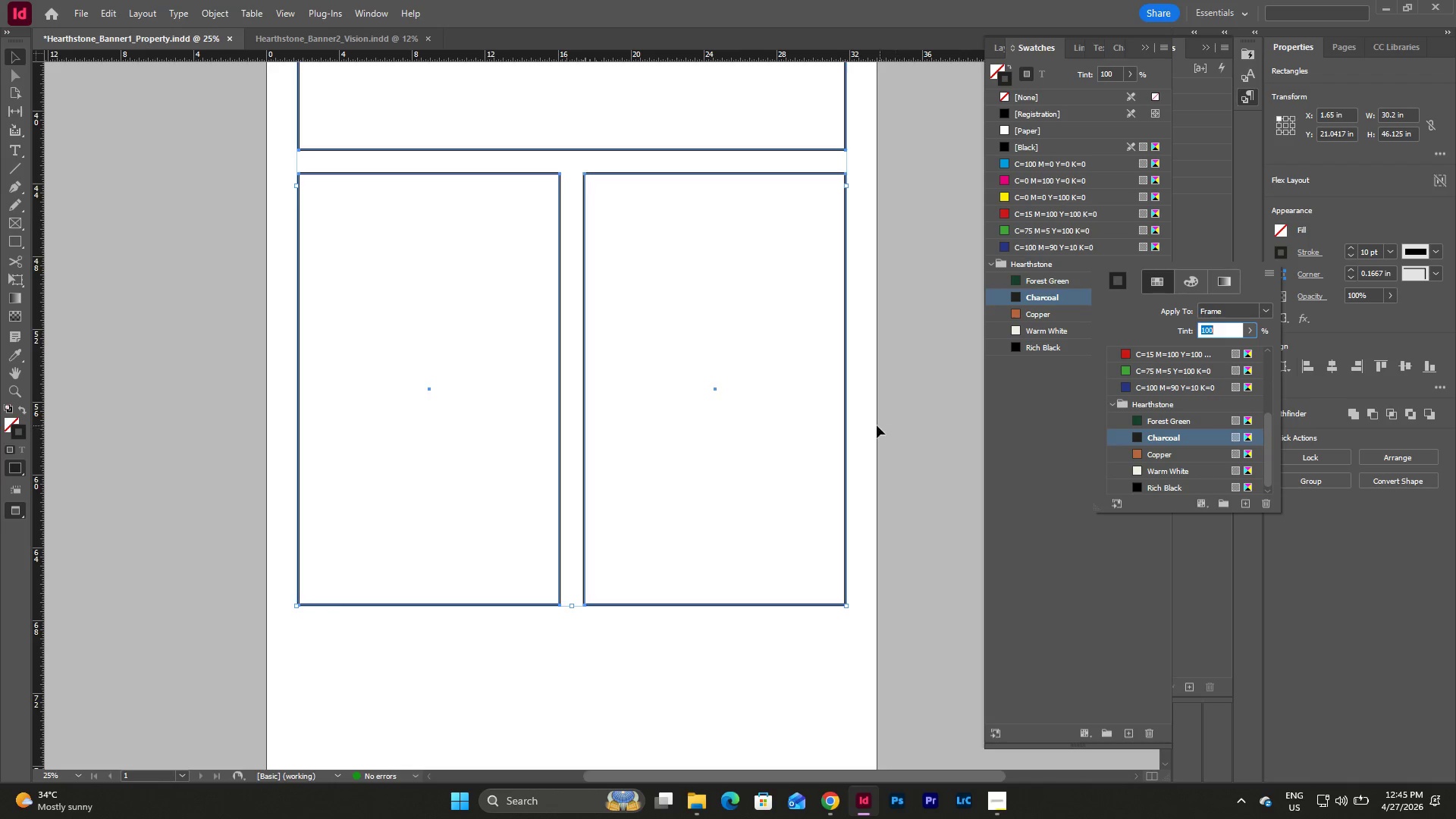 
left_click([861, 419])
 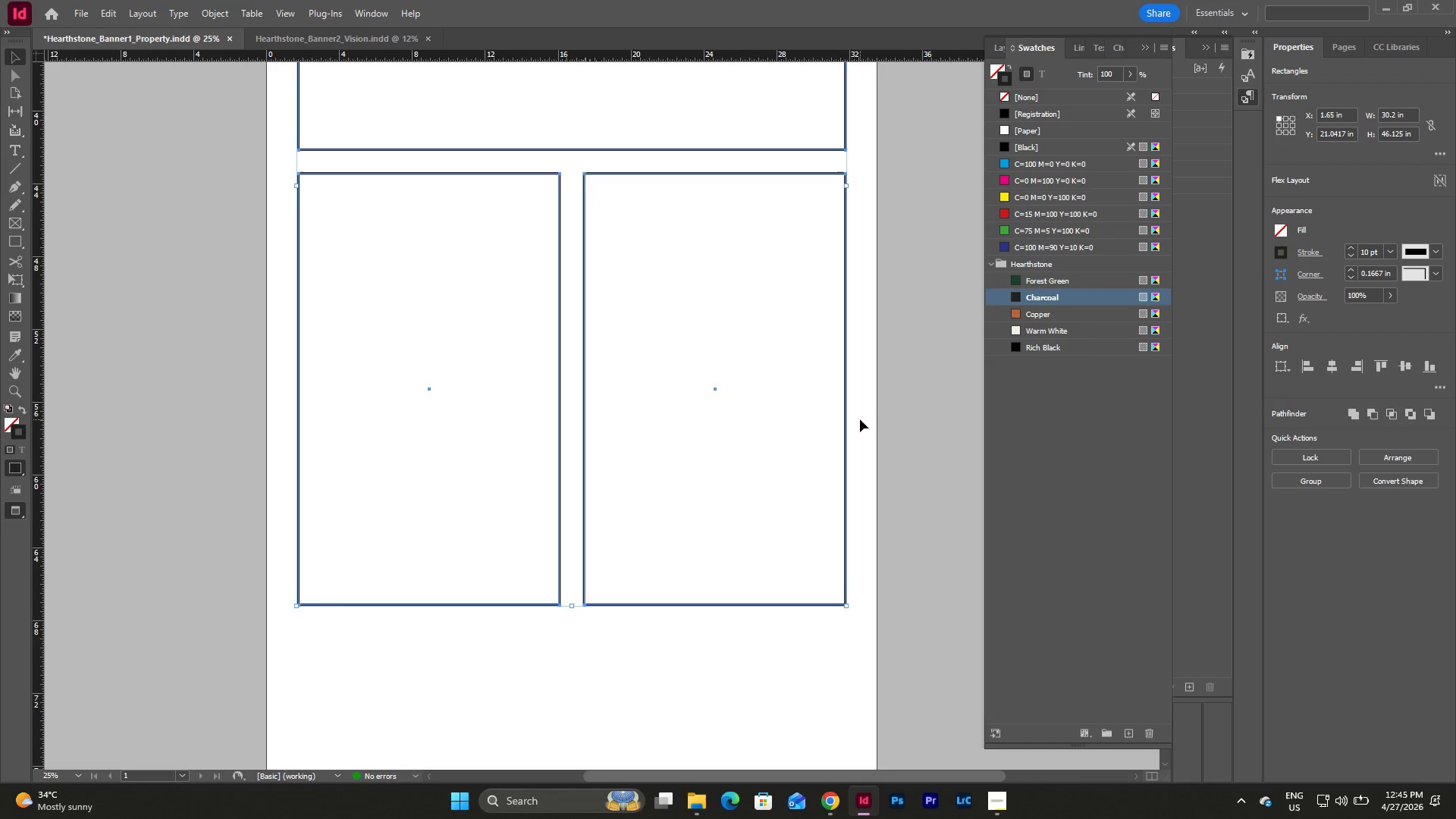 
key(Escape)
 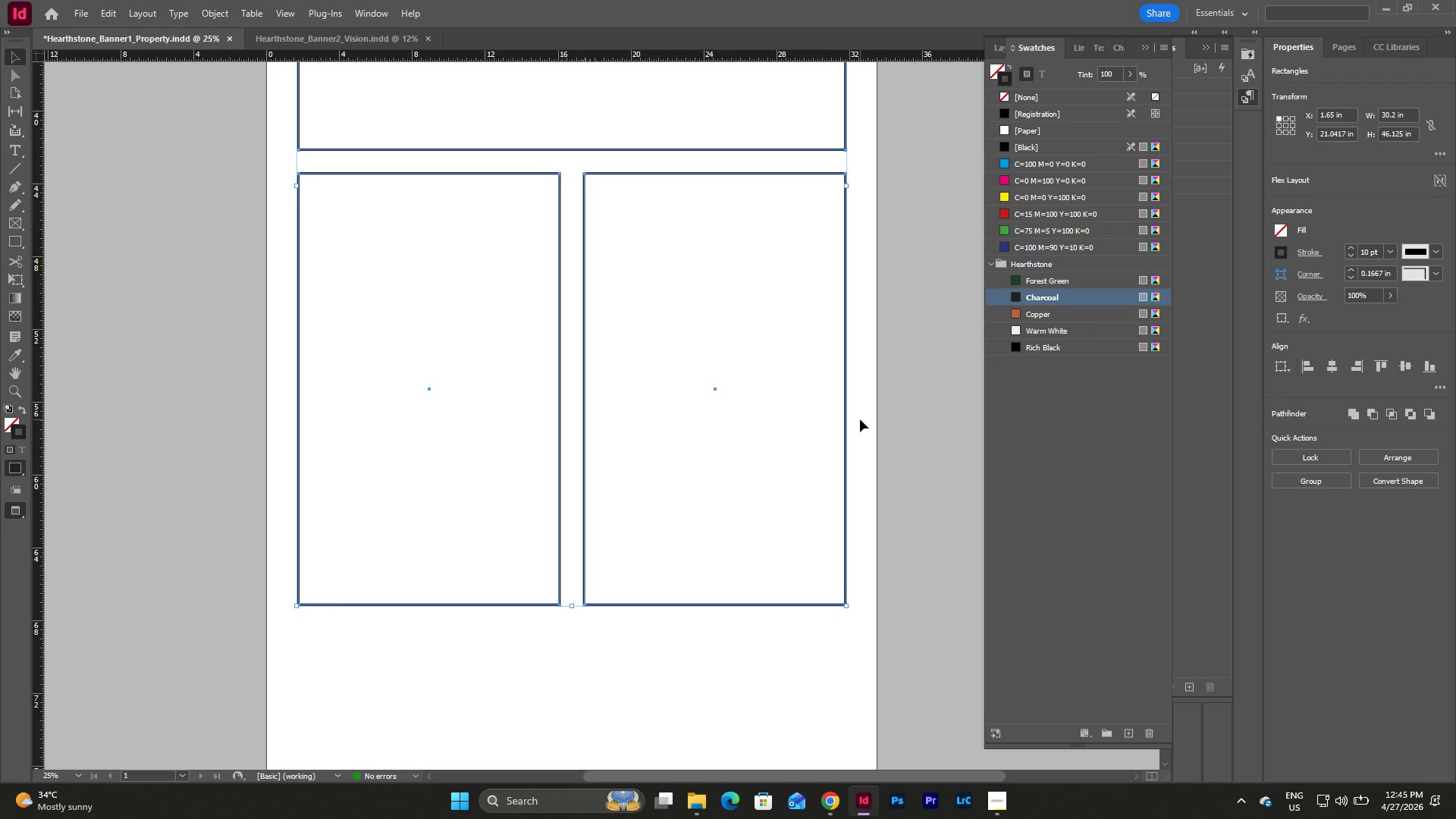 
key(Escape)
 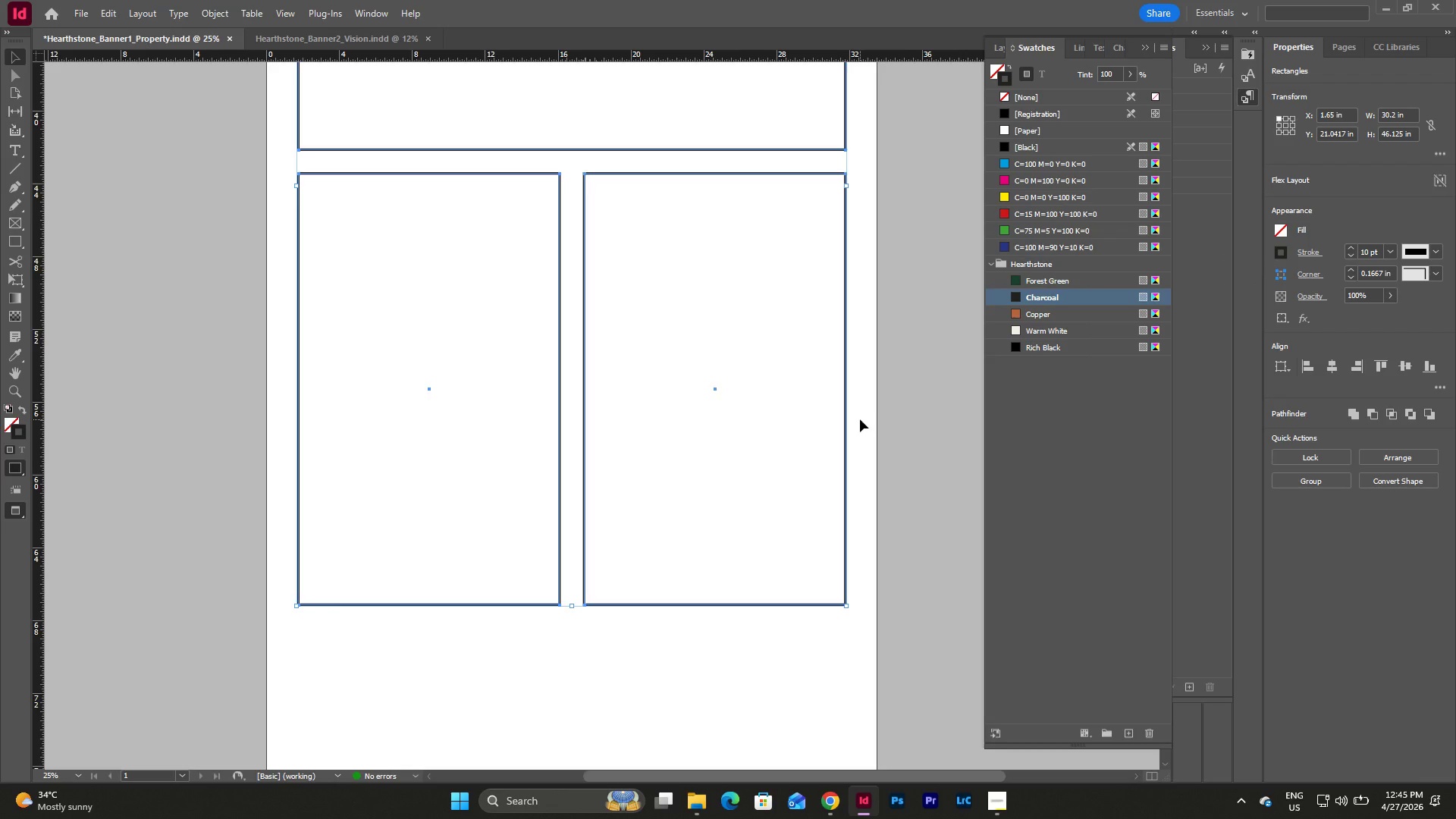 
scroll: coordinate [860, 419], scroll_direction: up, amount: 11.0
 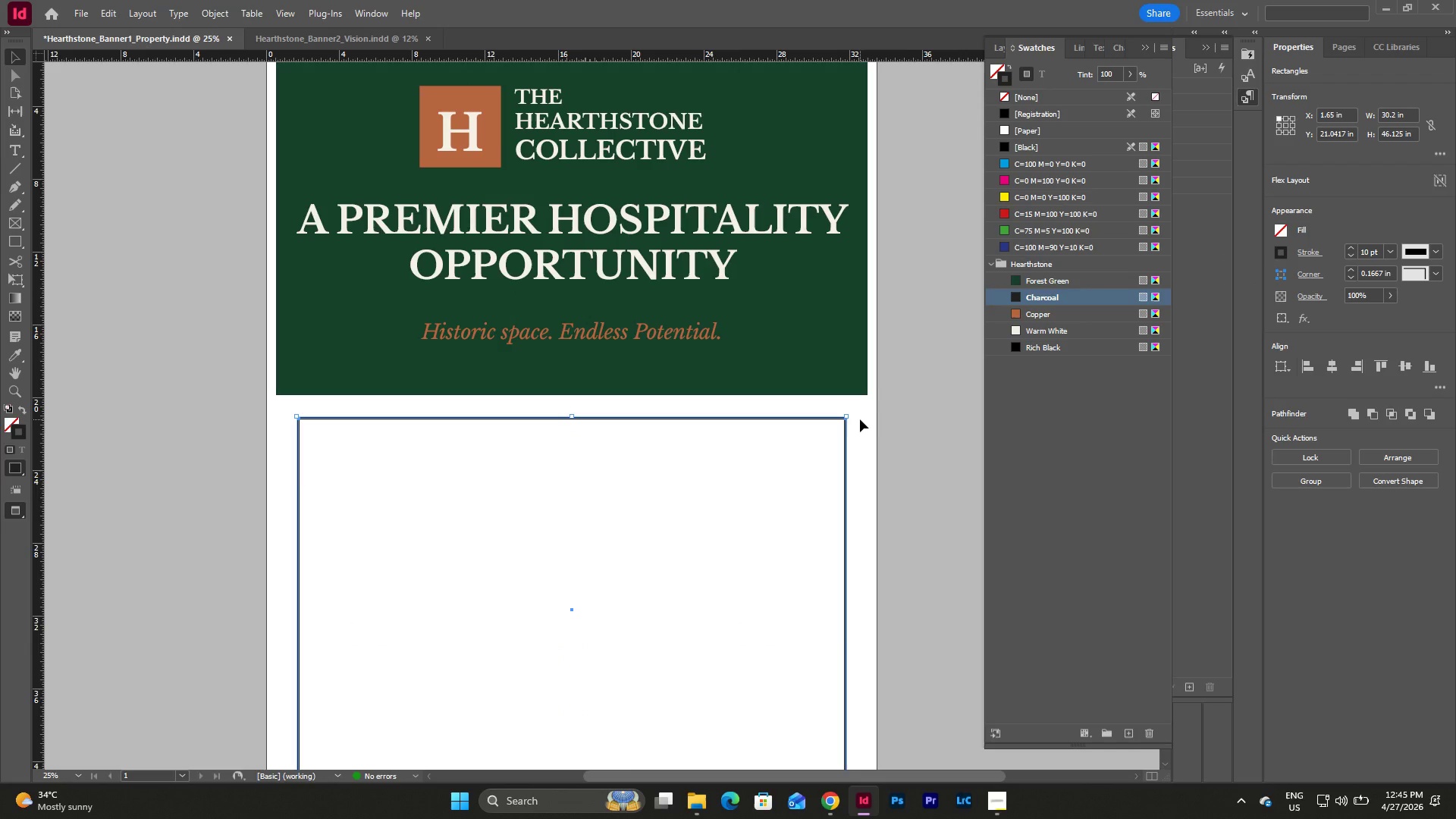 
key(Escape)
 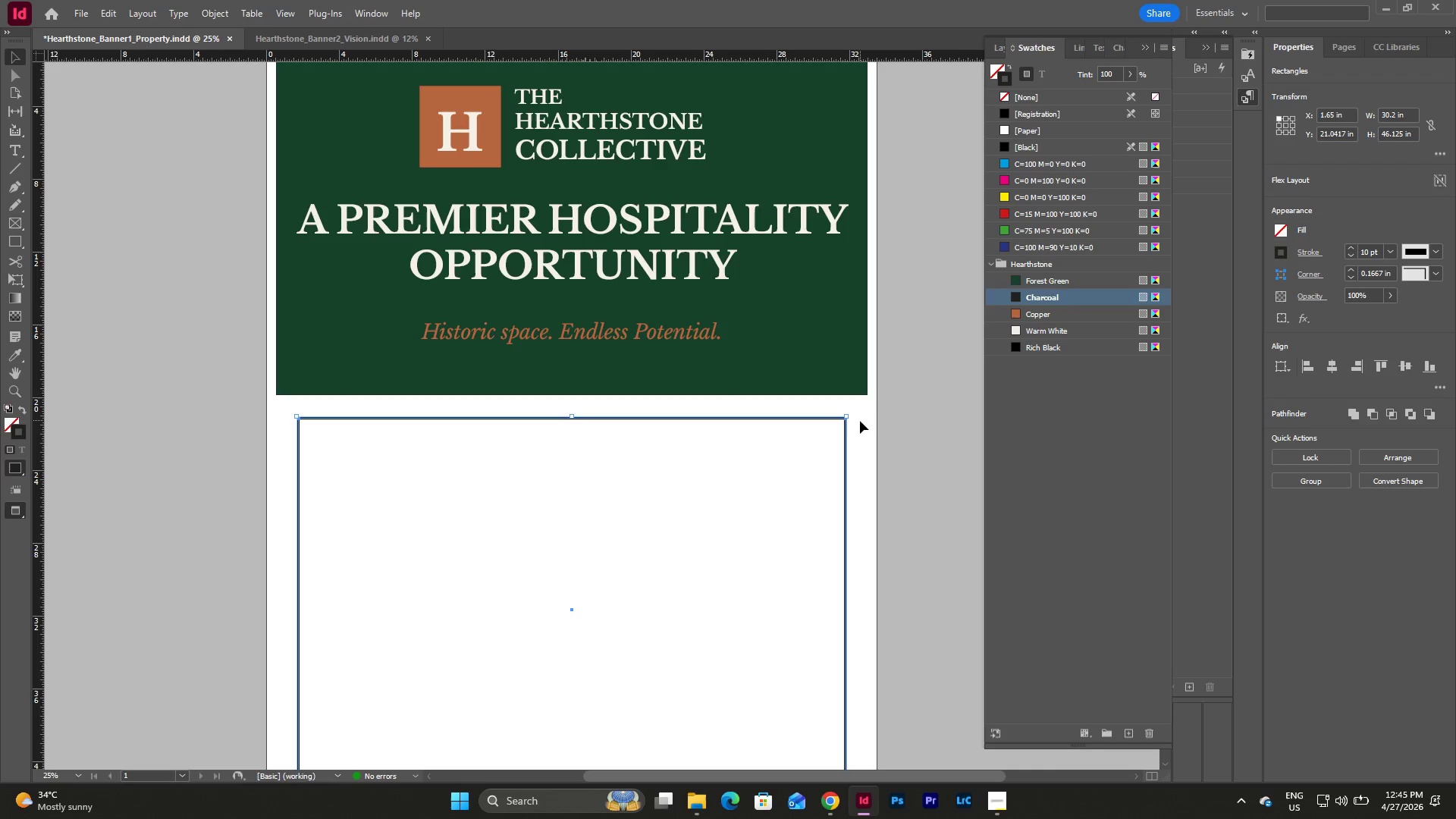 
key(Escape)
 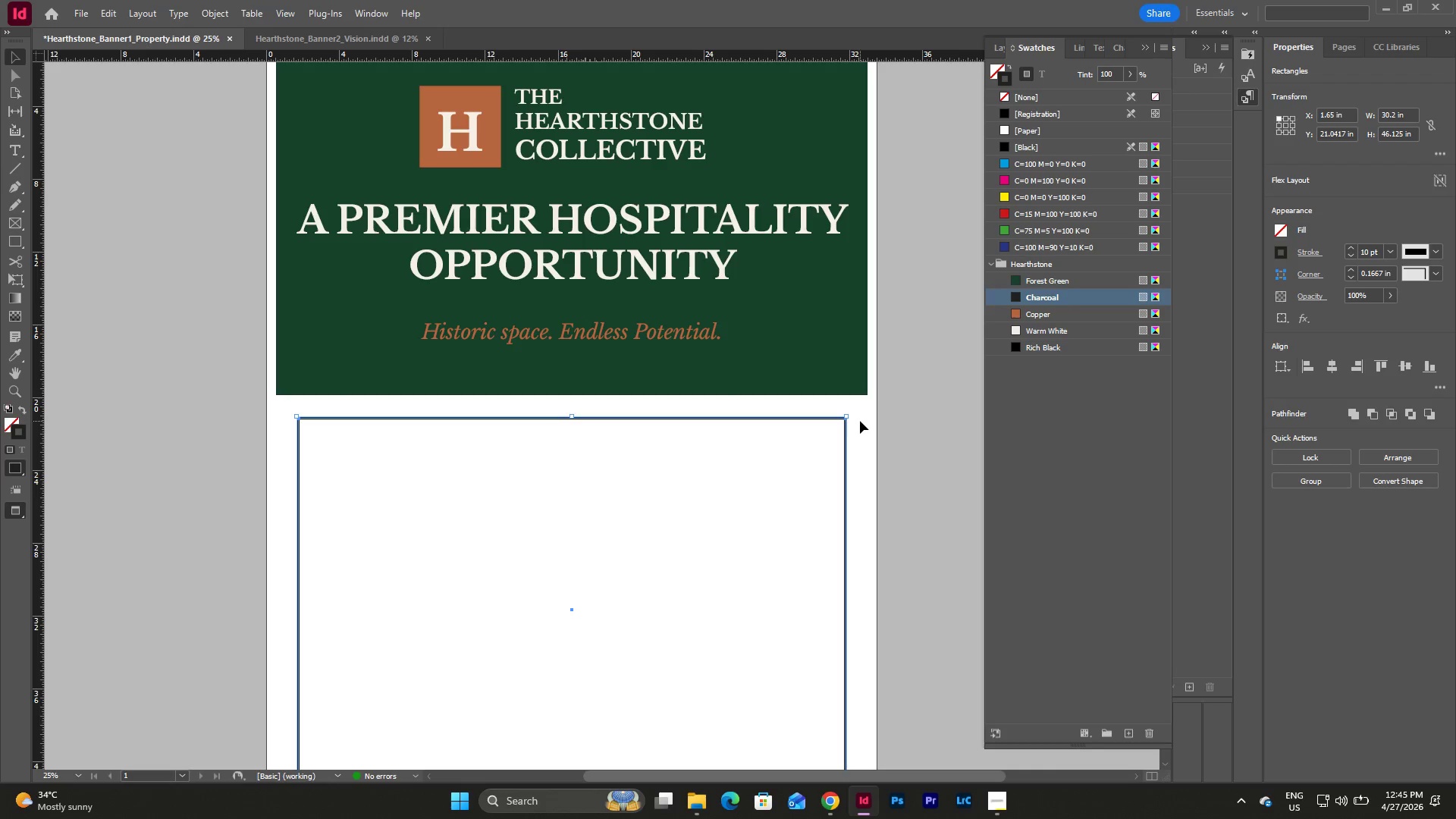 
left_click([860, 421])
 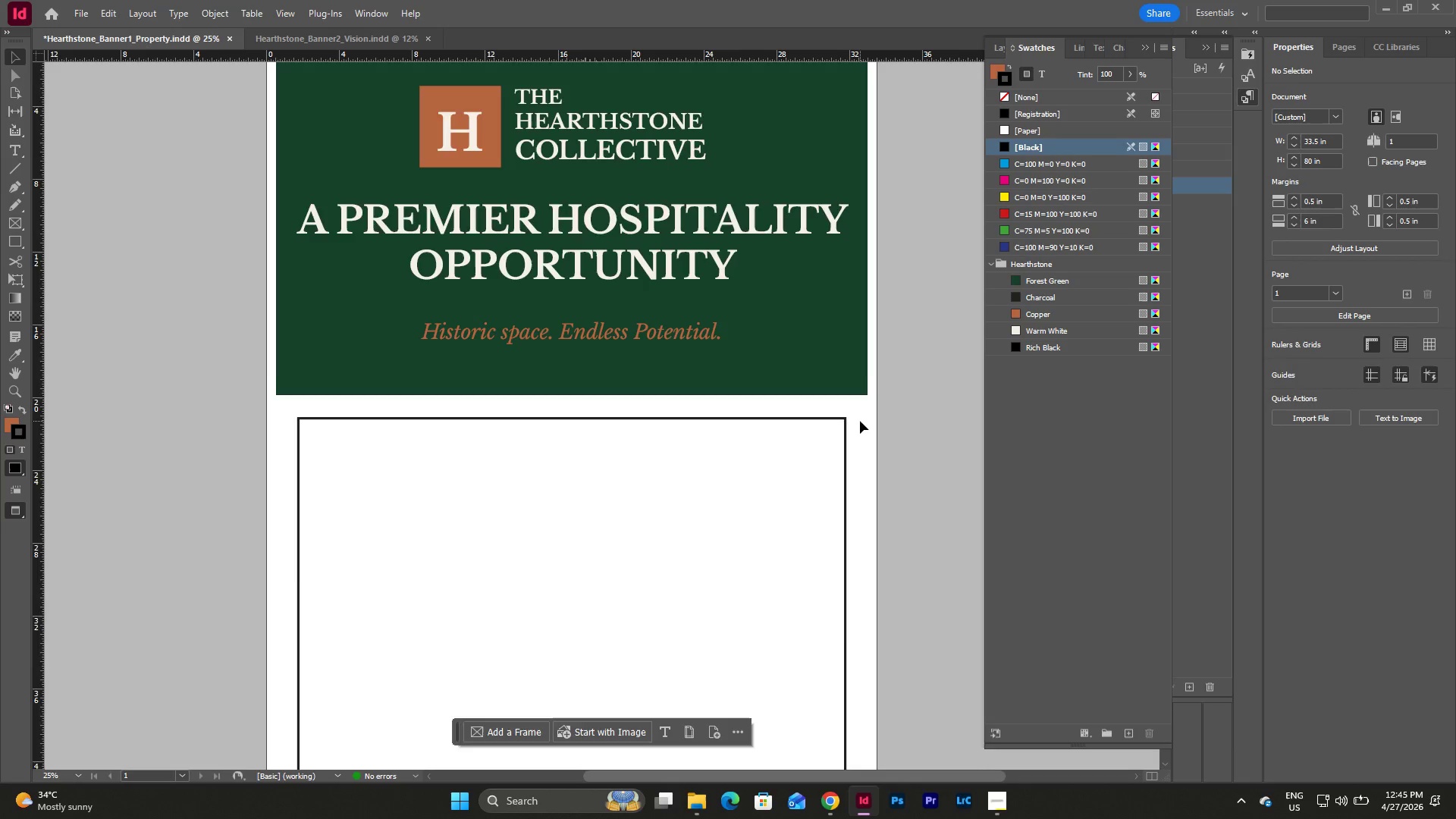 
scroll: coordinate [860, 421], scroll_direction: down, amount: 13.0
 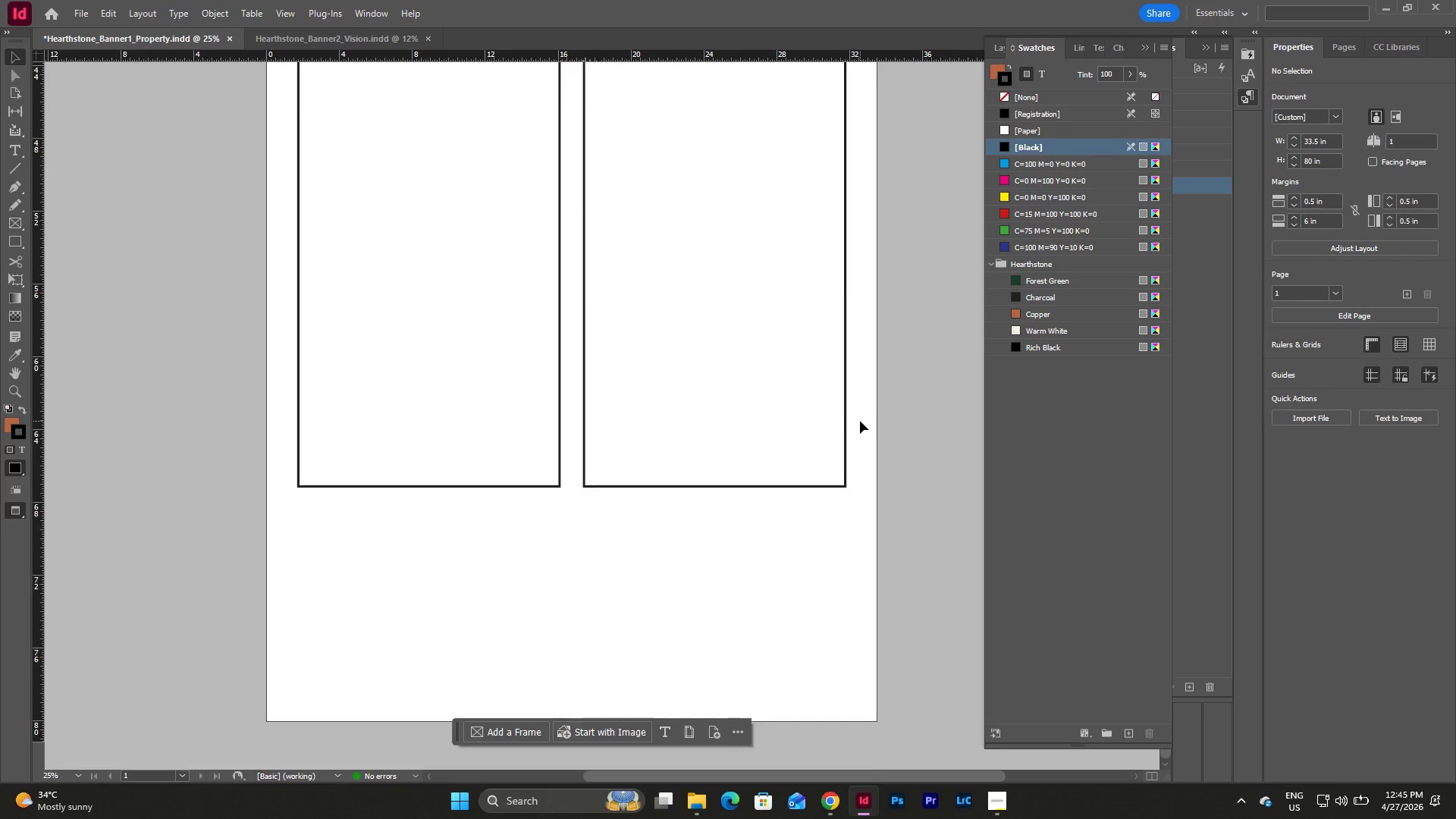 
scroll: coordinate [860, 421], scroll_direction: up, amount: 5.0
 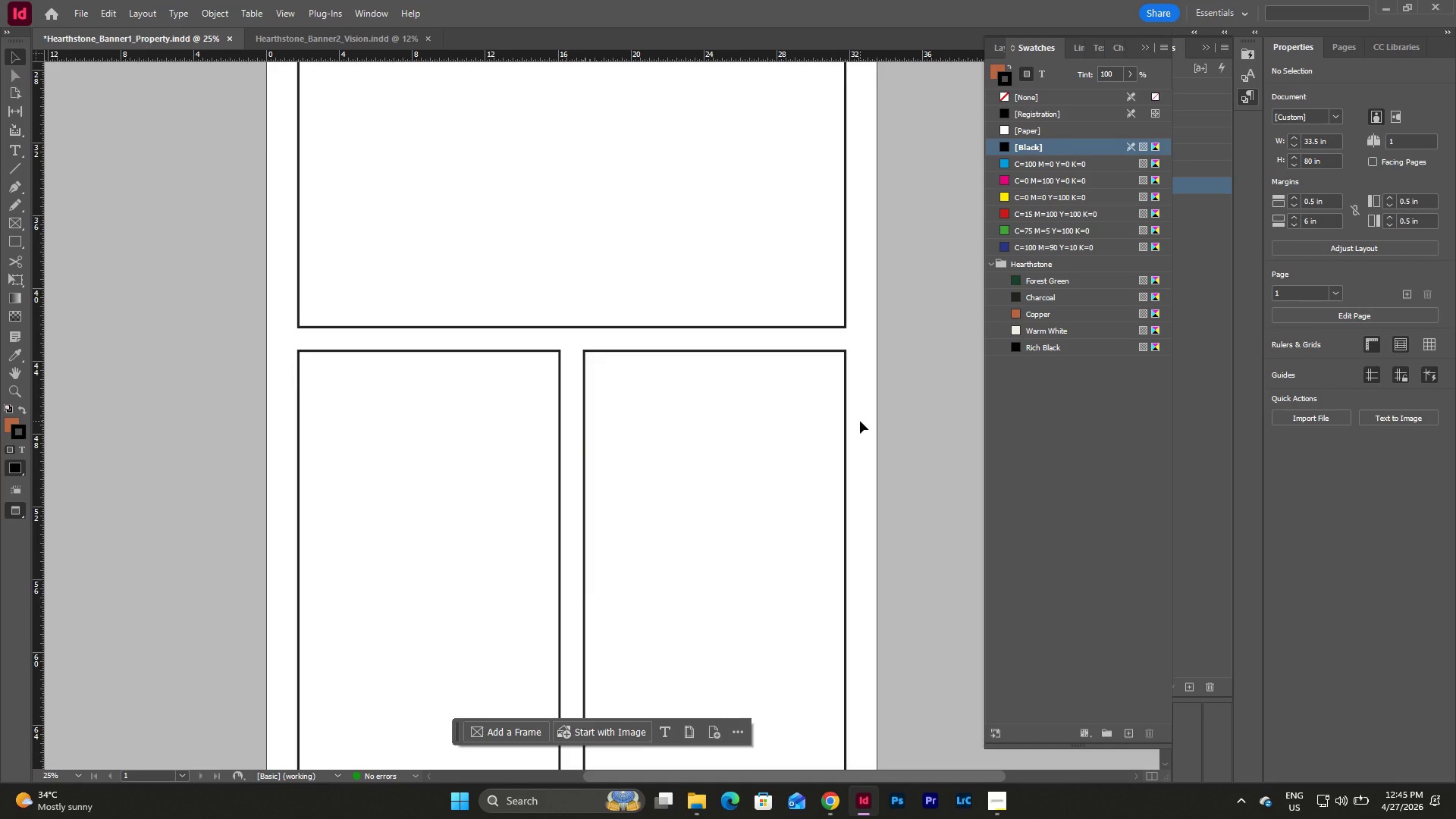 
scroll: coordinate [872, 373], scroll_direction: down, amount: 4.0
 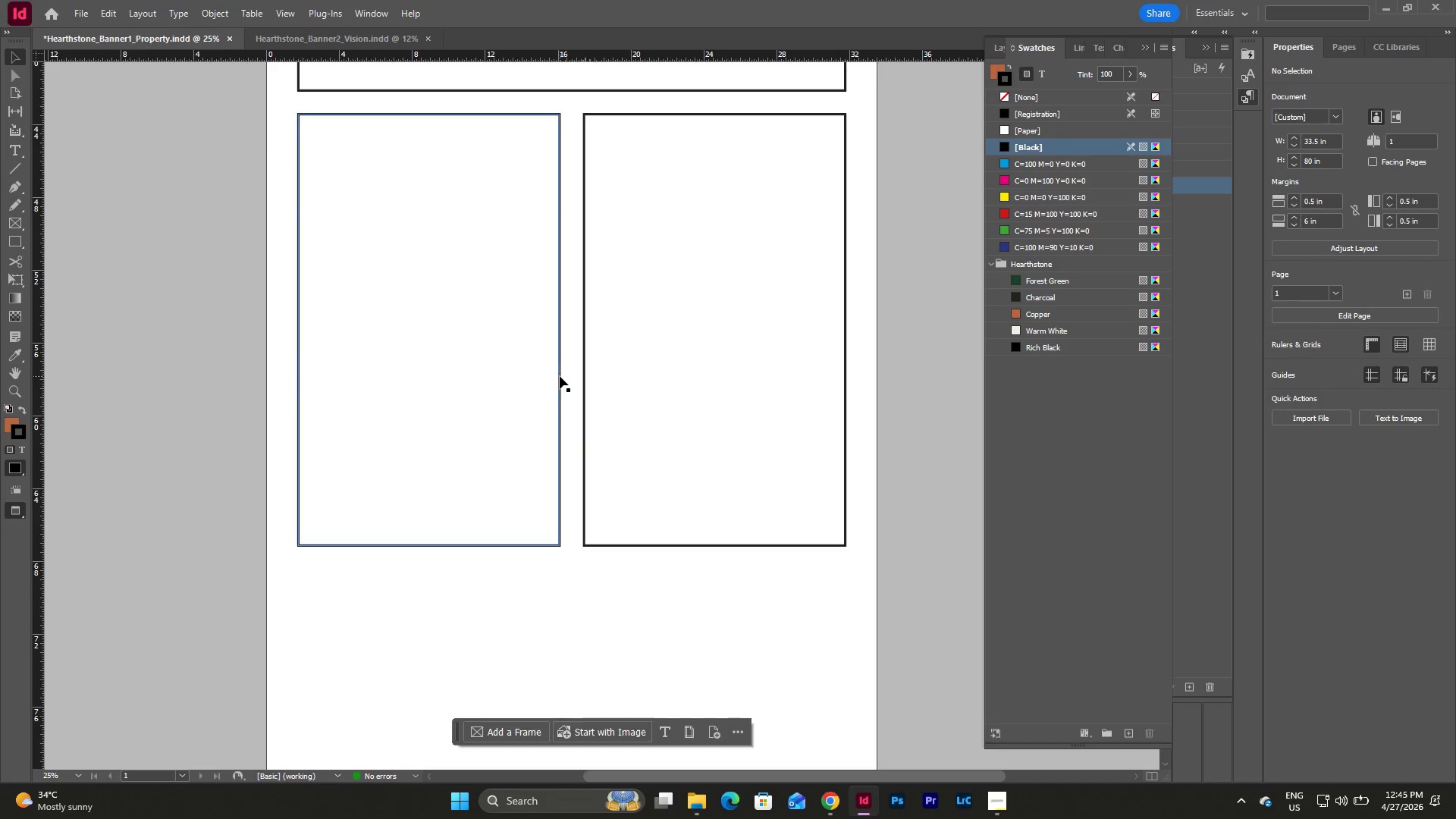 
left_click([558, 375])
 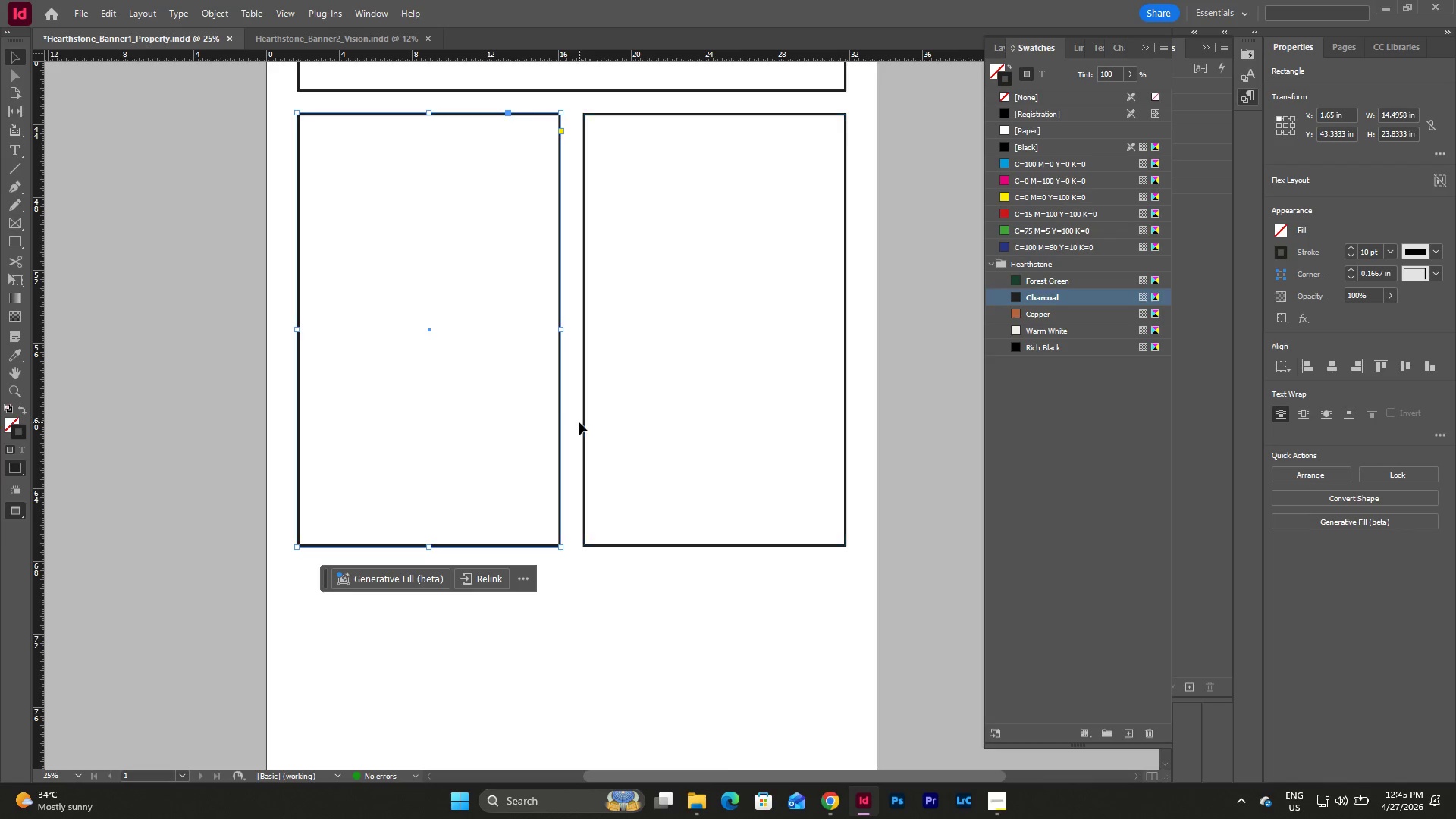 
left_click([584, 422])
 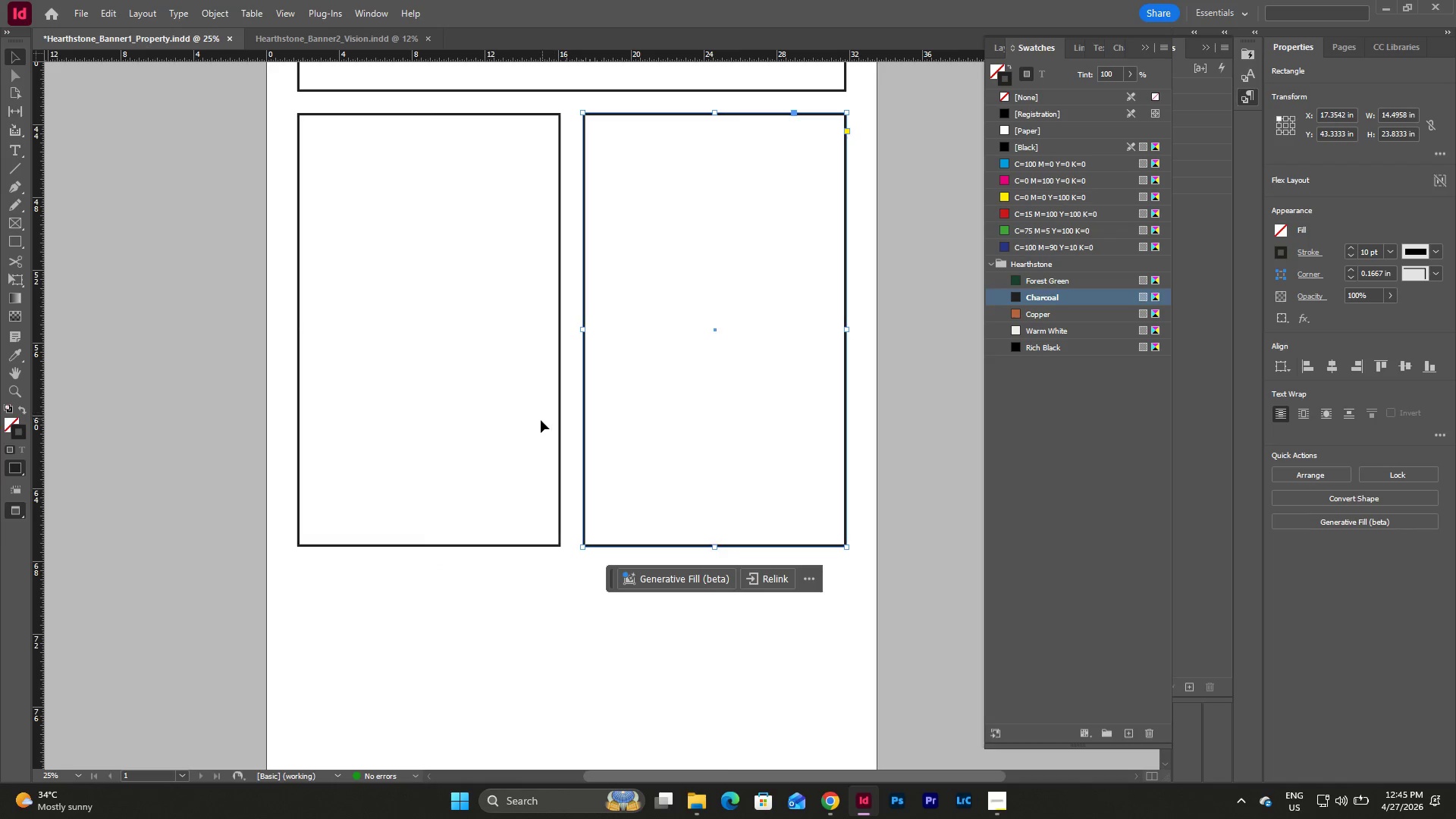 
left_click([559, 426])
 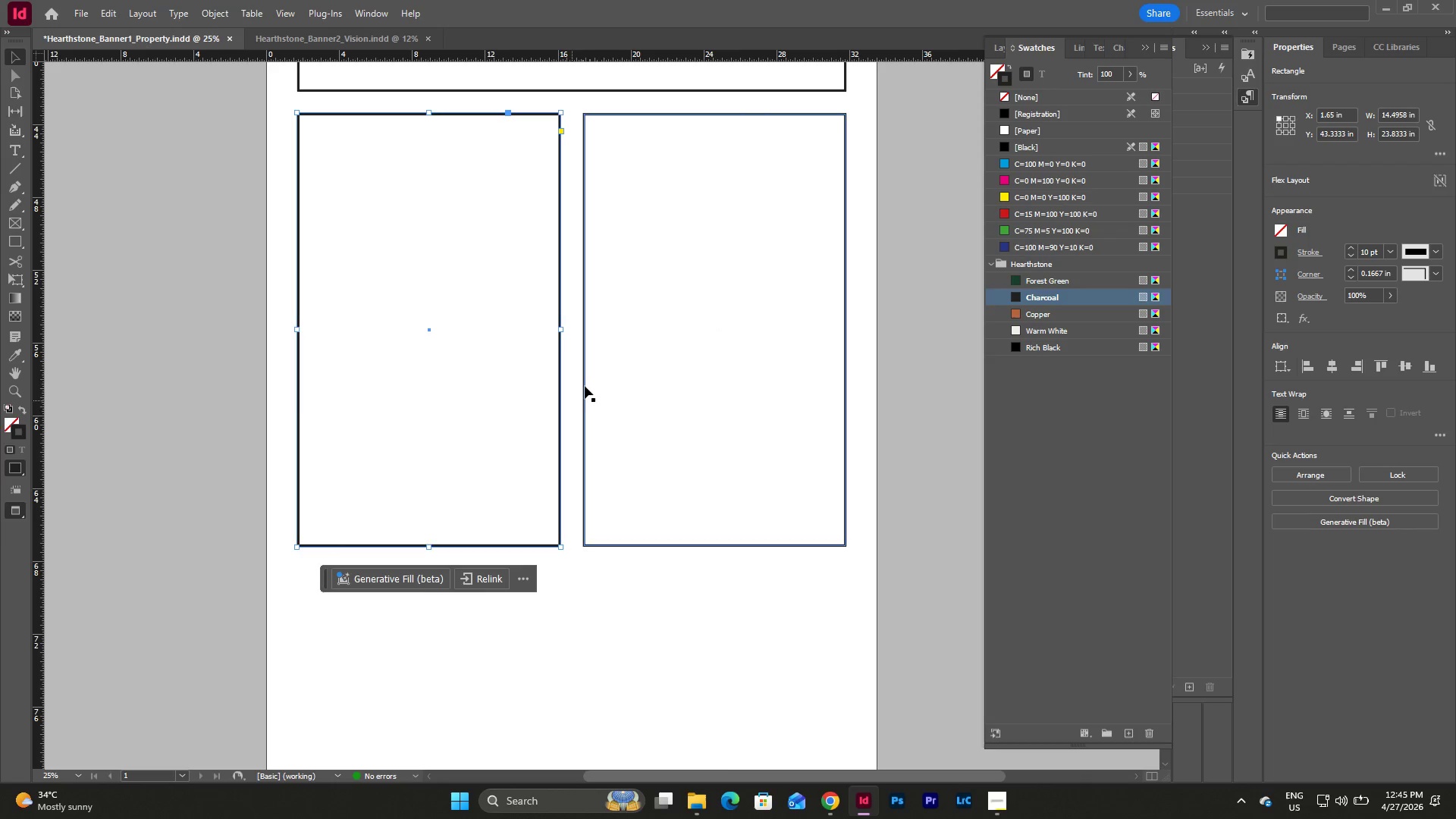 
key(Escape)
 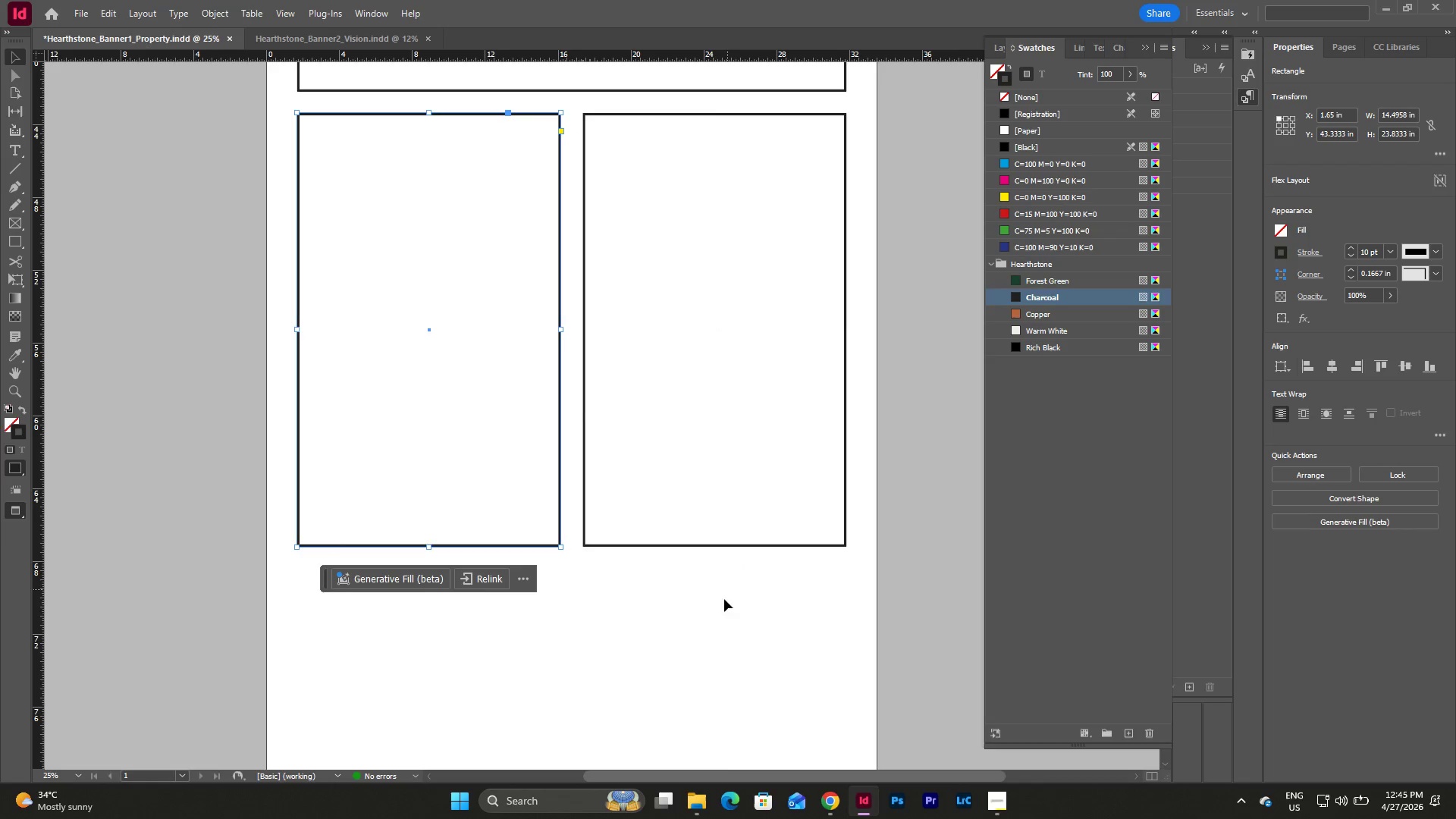 
left_click([718, 608])
 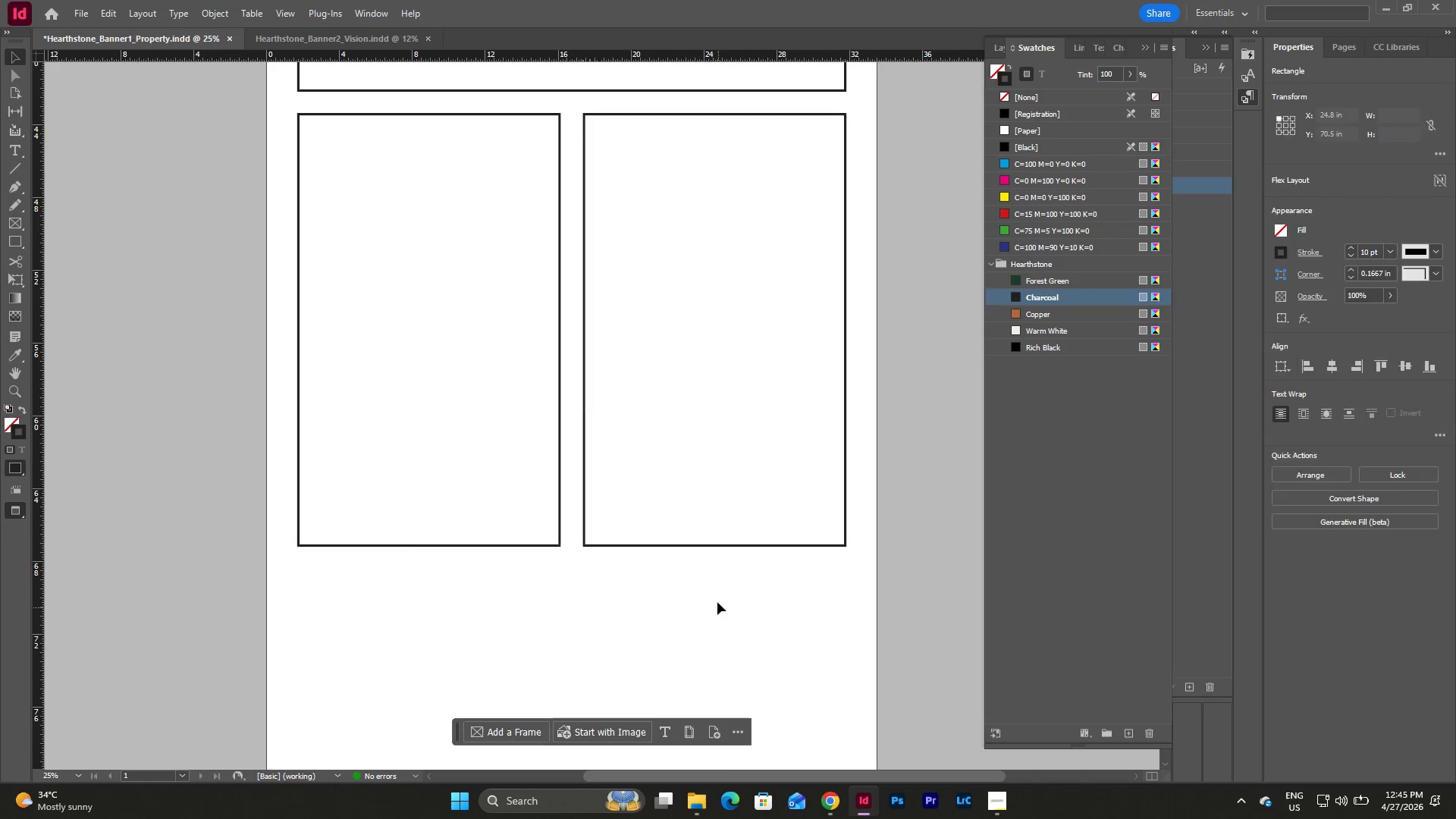 
scroll: coordinate [717, 602], scroll_direction: up, amount: 16.0
 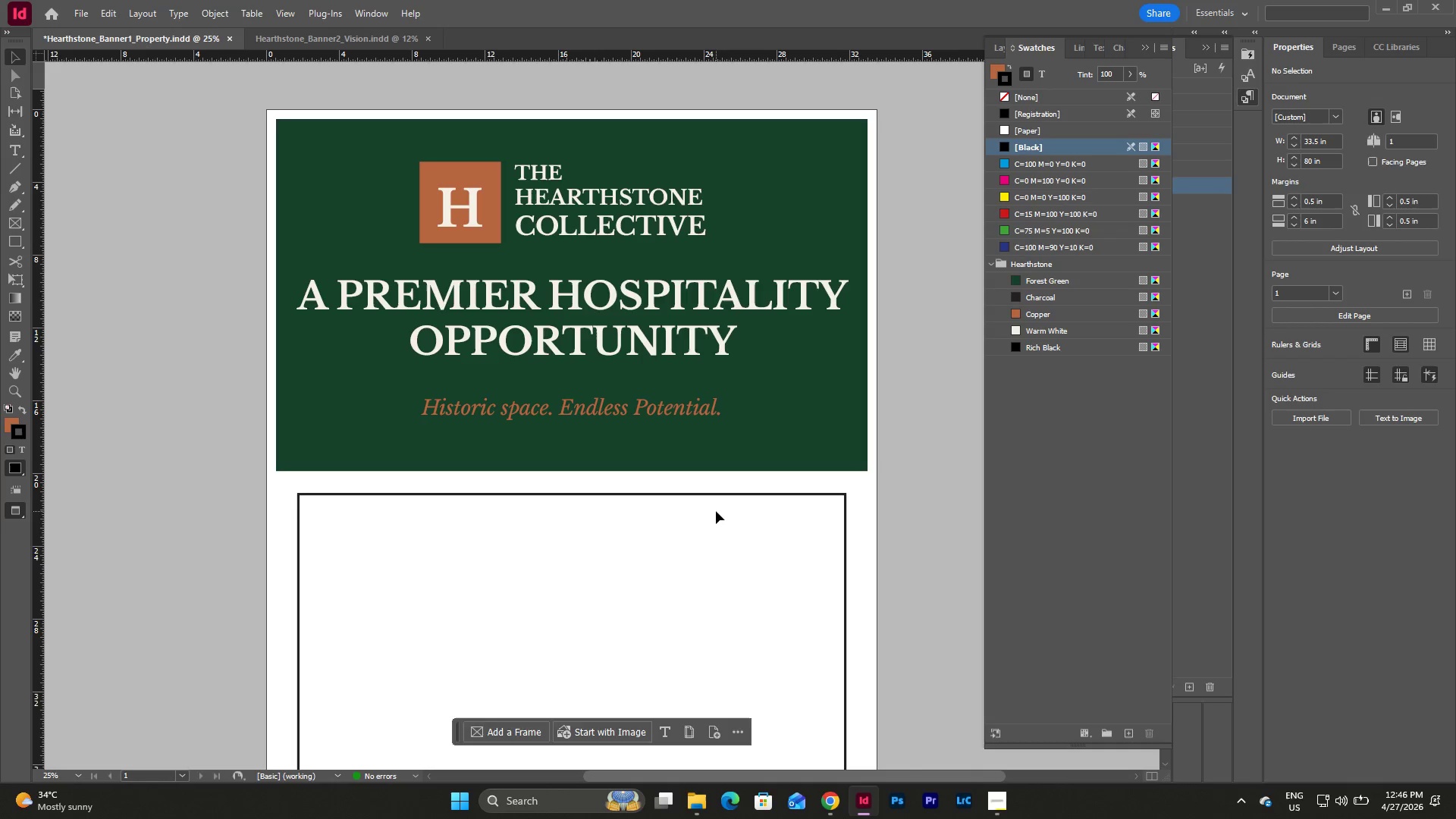 
scroll: coordinate [722, 513], scroll_direction: down, amount: 4.0
 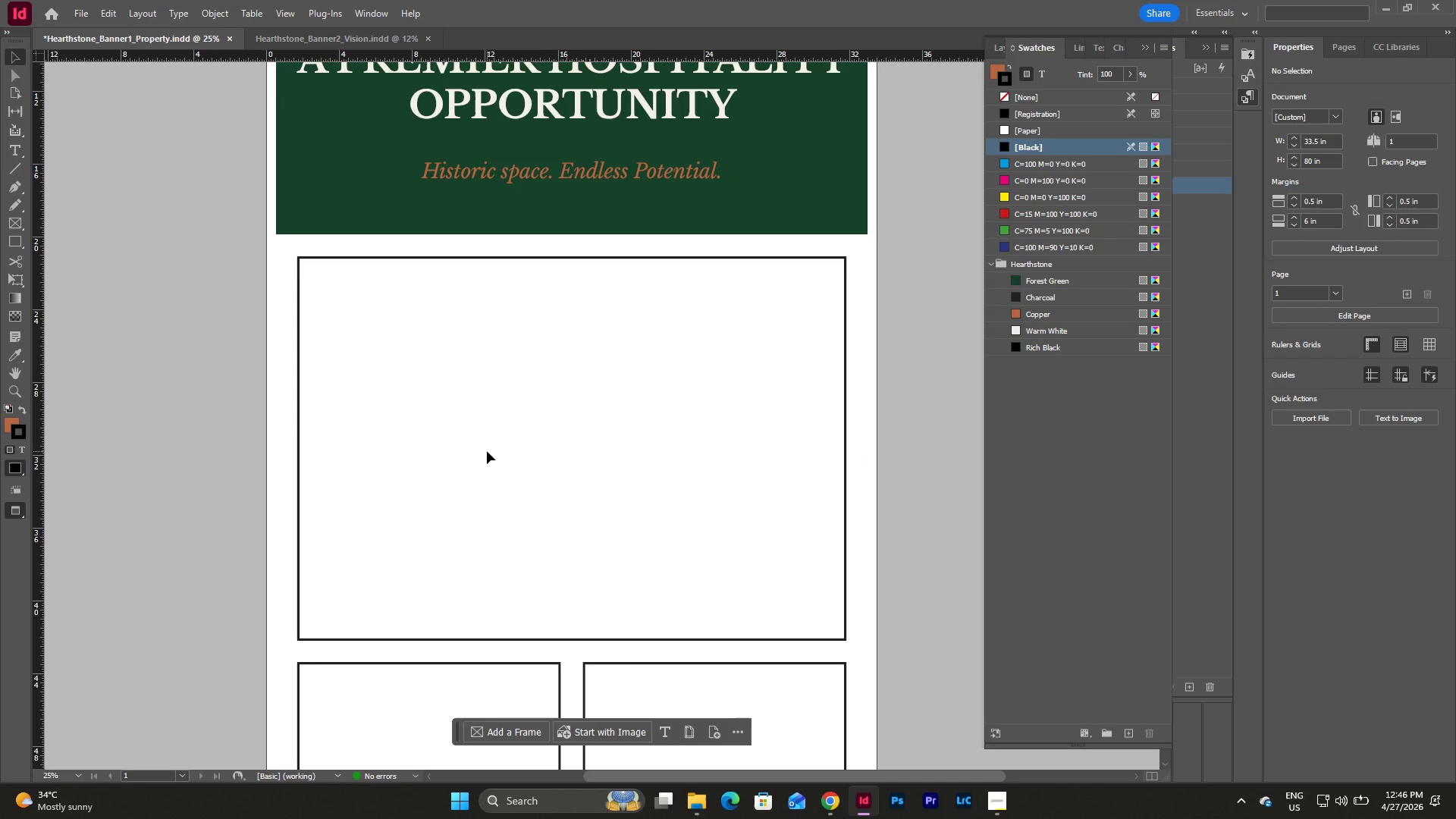 
left_click_drag(start_coordinate=[487, 451], to_coordinate=[290, 384])
 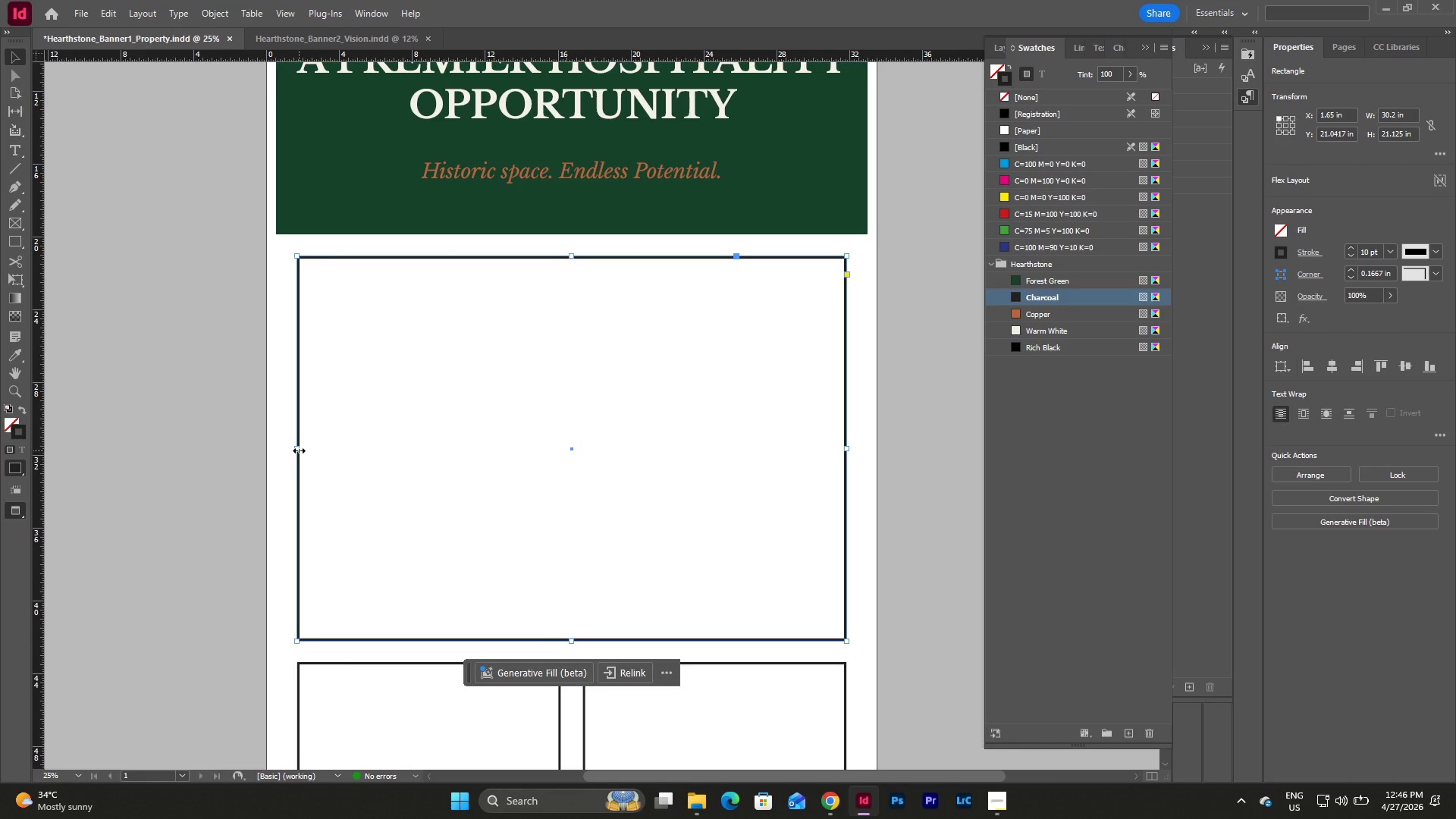 
left_click_drag(start_coordinate=[299, 450], to_coordinate=[278, 453])
 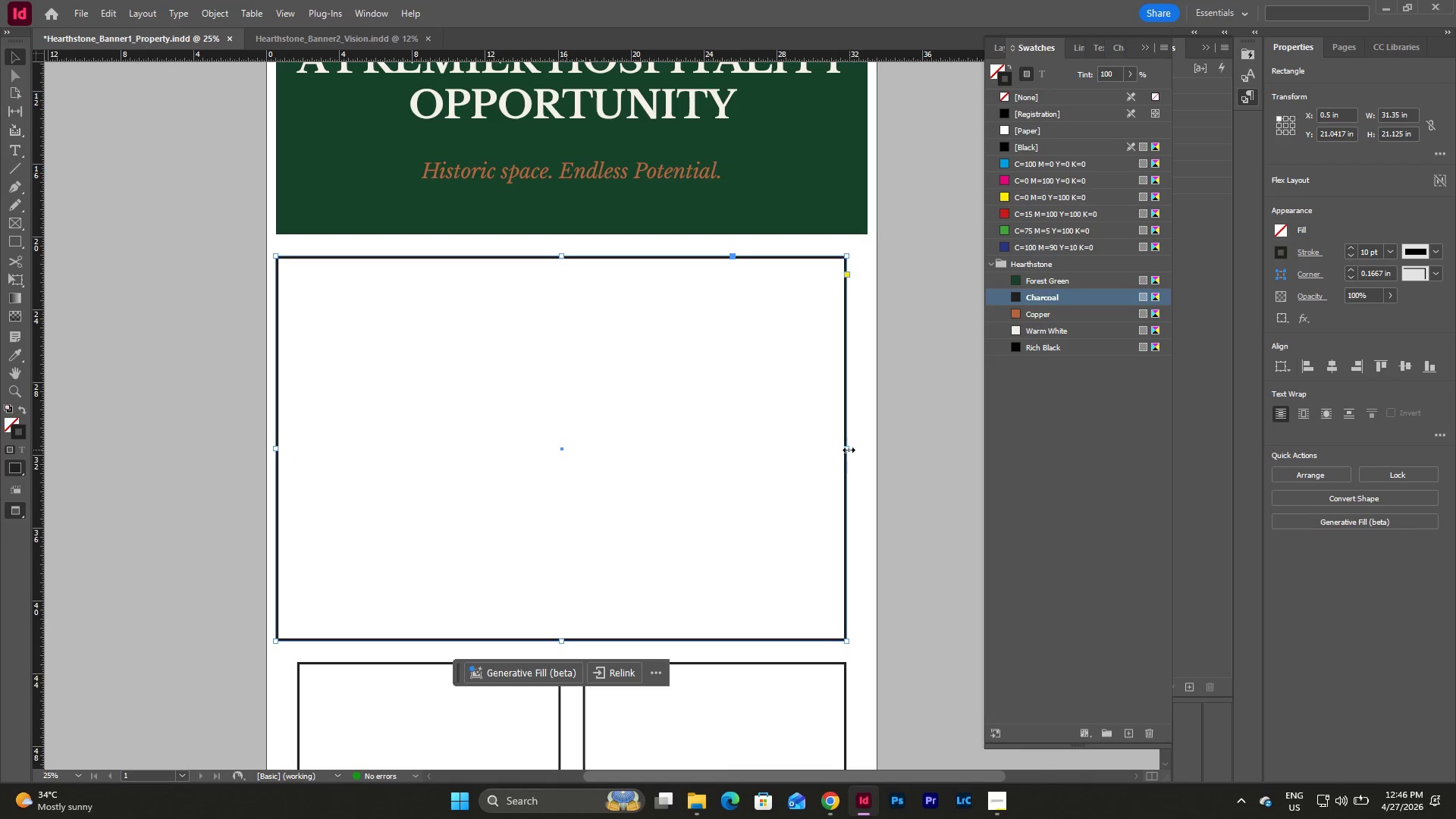 
left_click_drag(start_coordinate=[849, 450], to_coordinate=[867, 451])
 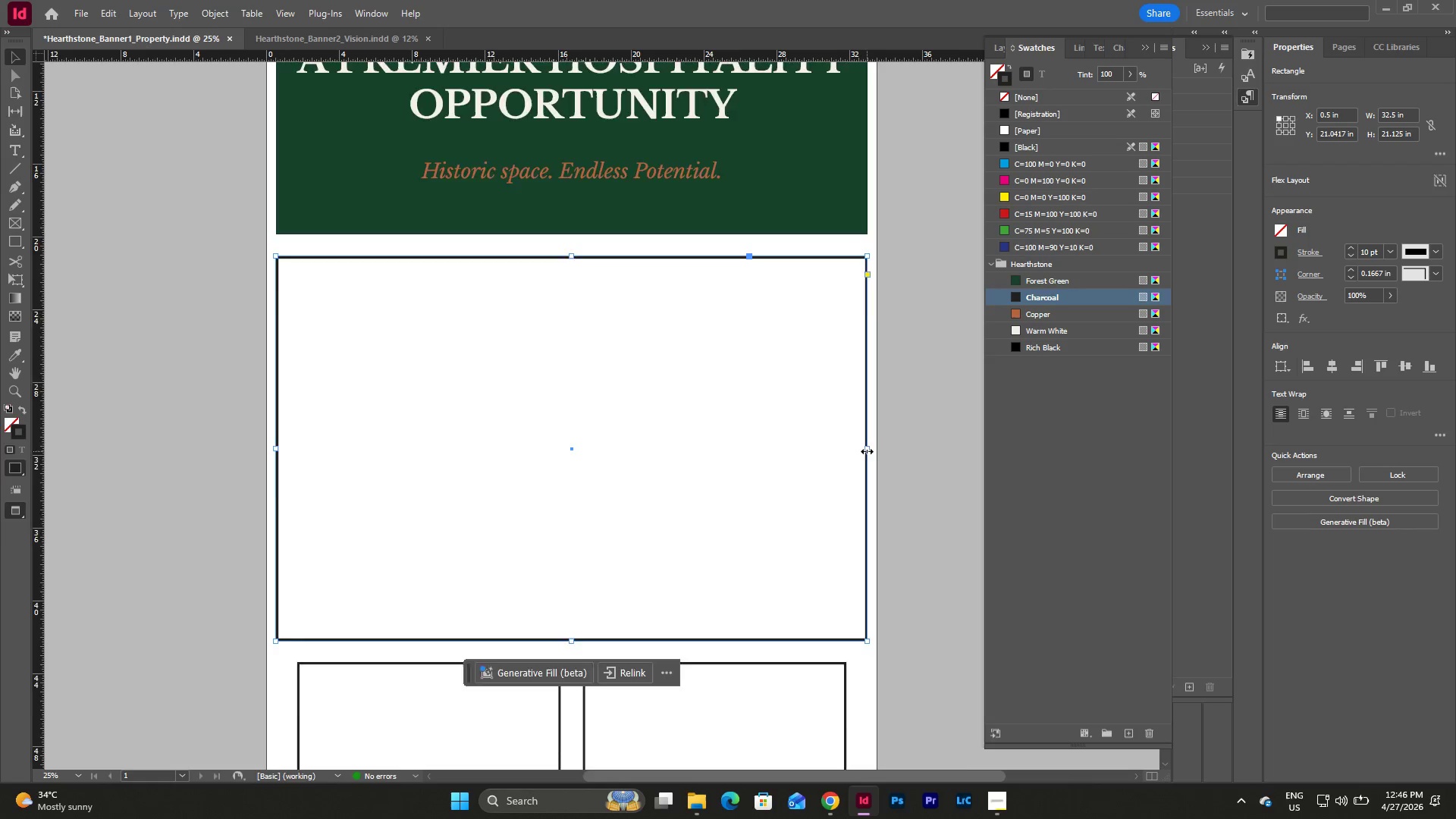 
scroll: coordinate [867, 451], scroll_direction: up, amount: 3.0
 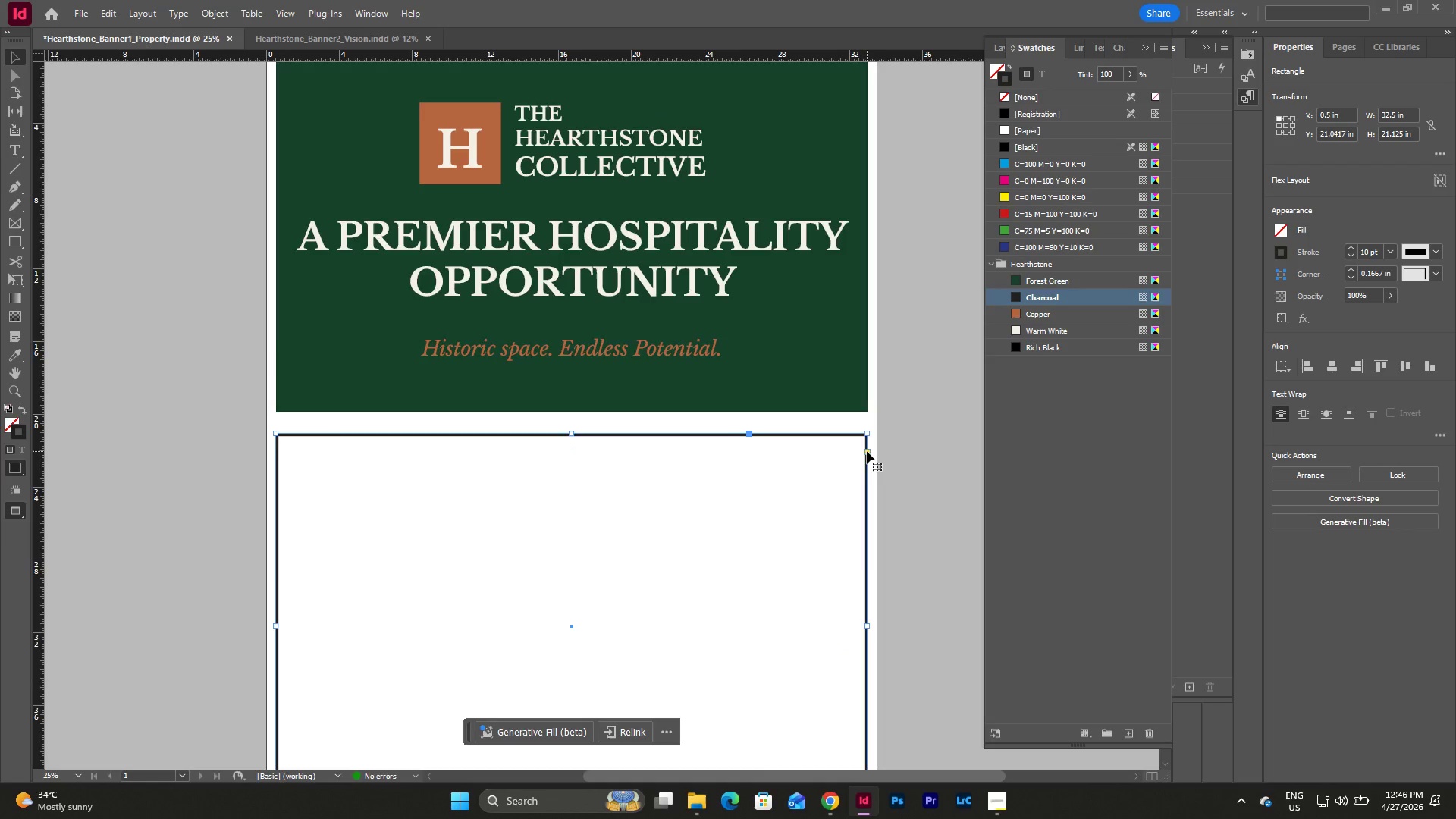 
scroll: coordinate [867, 451], scroll_direction: down, amount: 3.0
 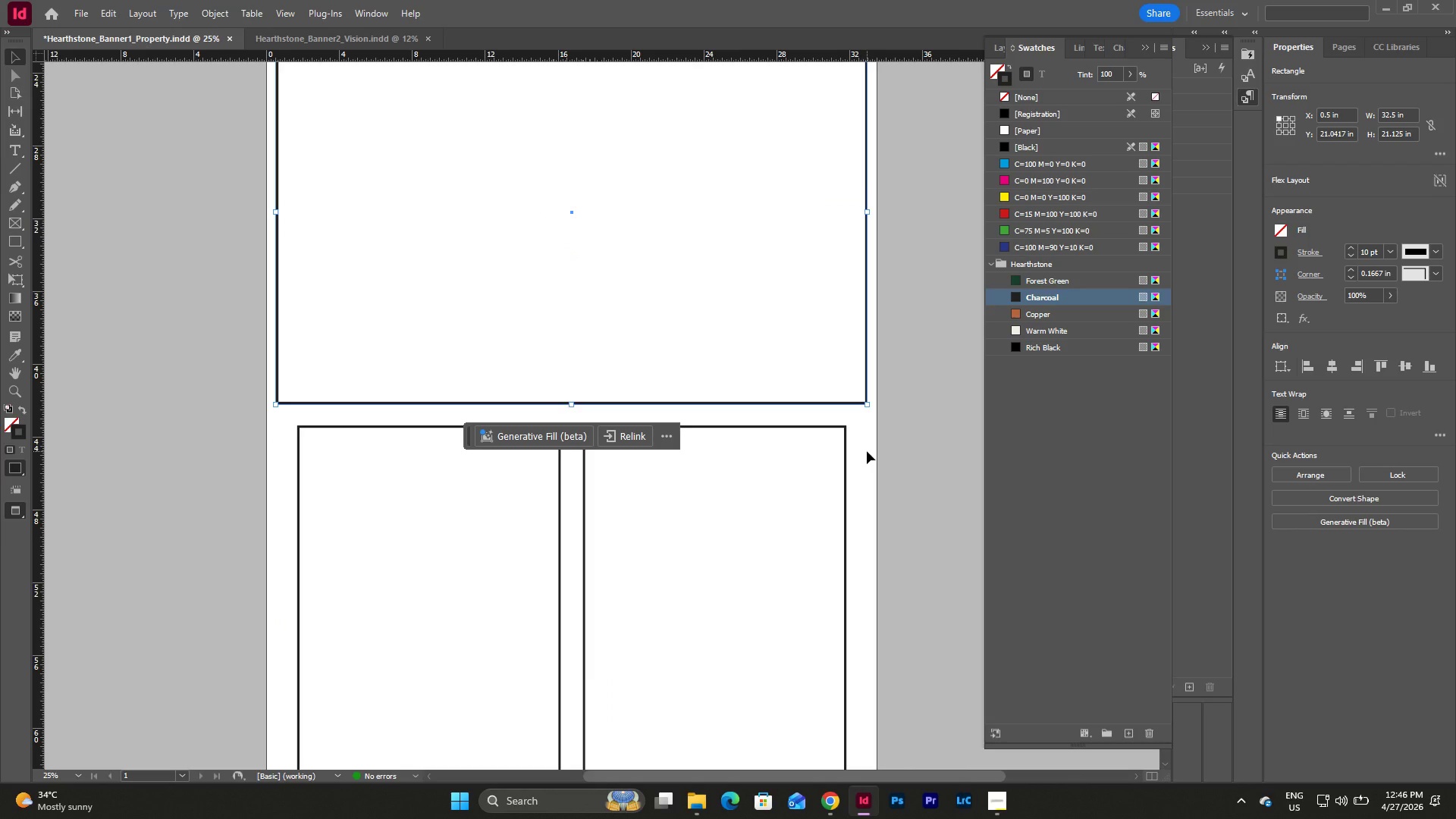 
scroll: coordinate [867, 451], scroll_direction: up, amount: 2.0
 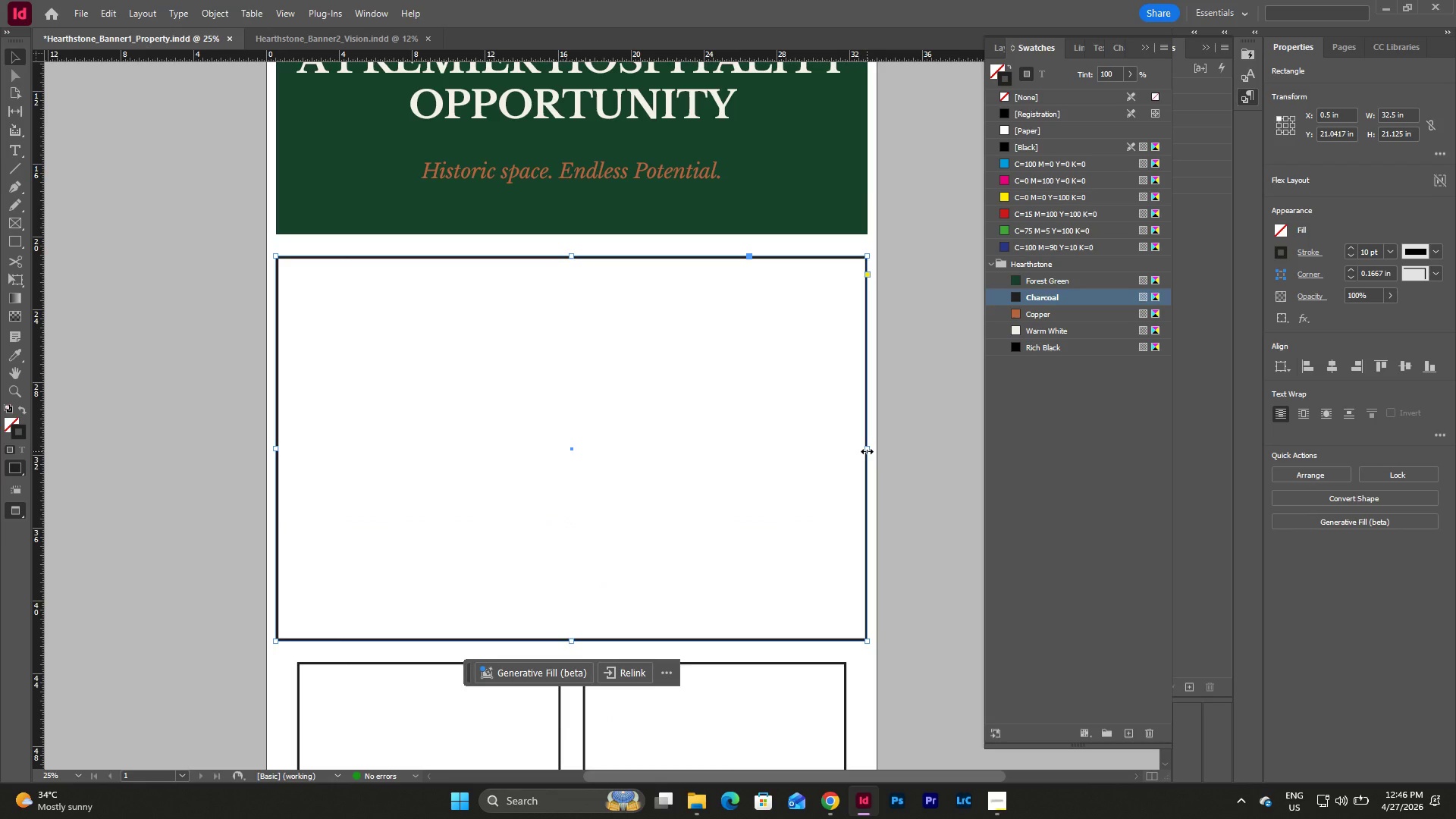 
key(Control+Z)
 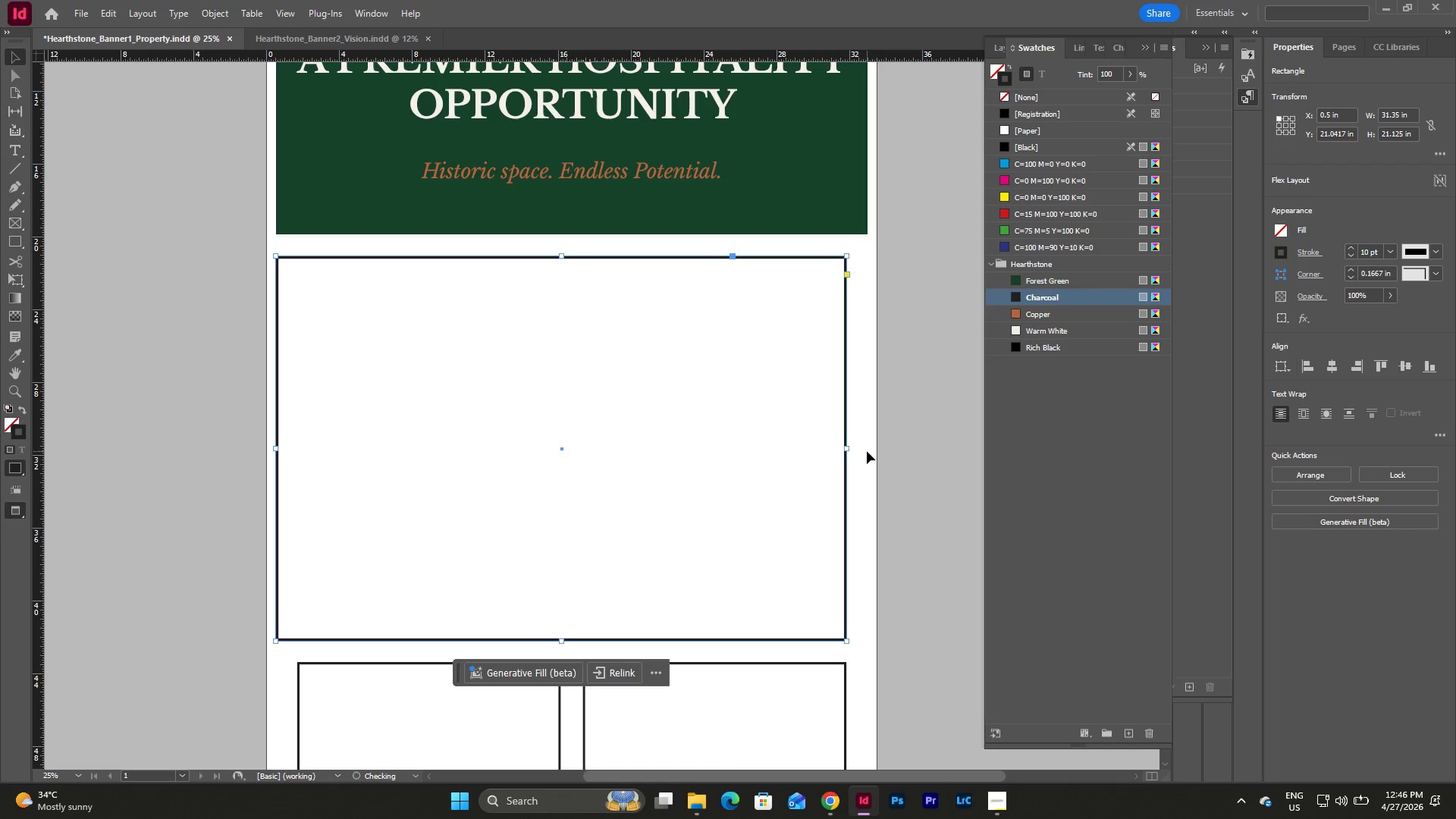 
key(Control+Z)
 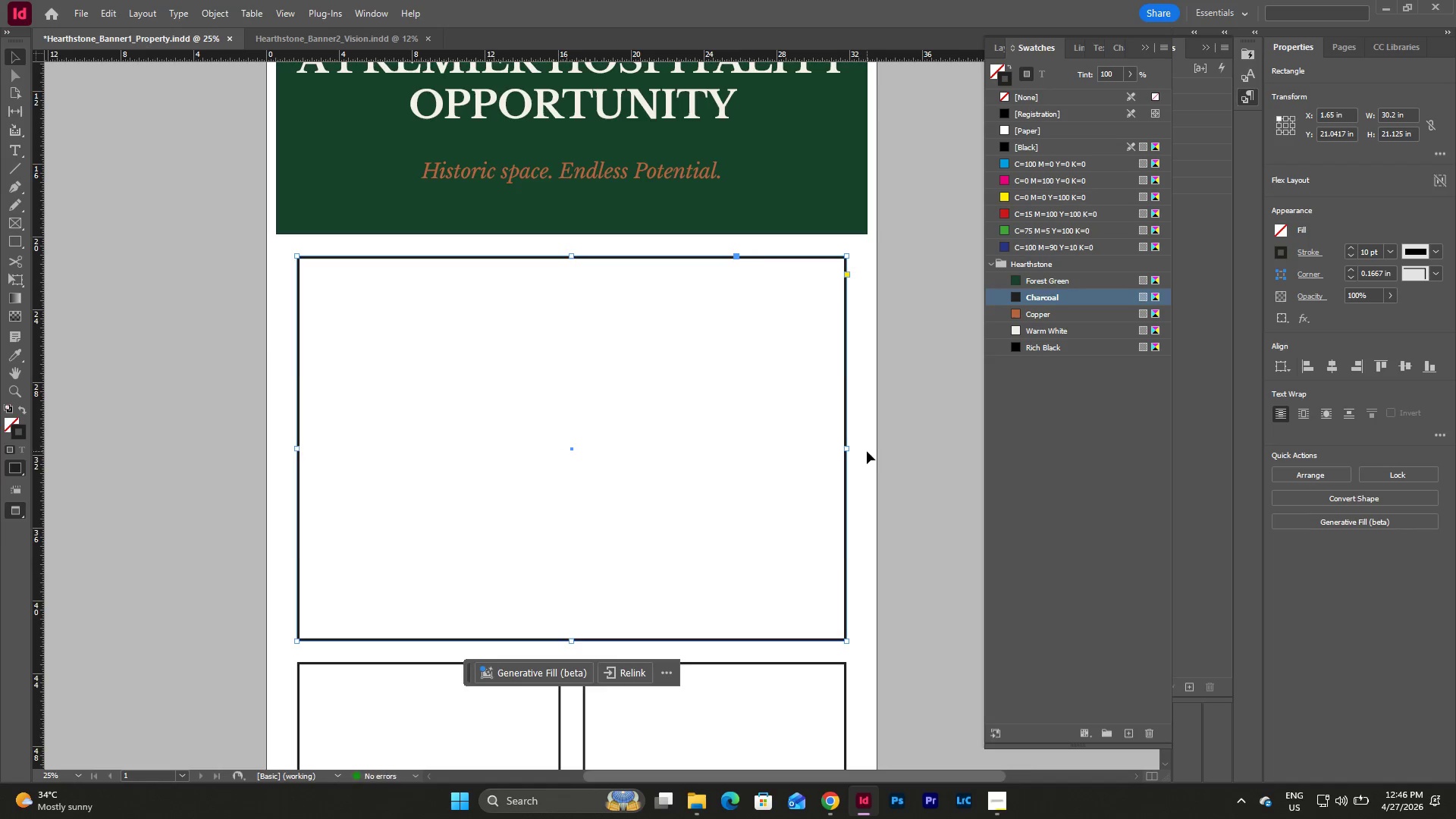 
scroll: coordinate [867, 451], scroll_direction: up, amount: 4.0
 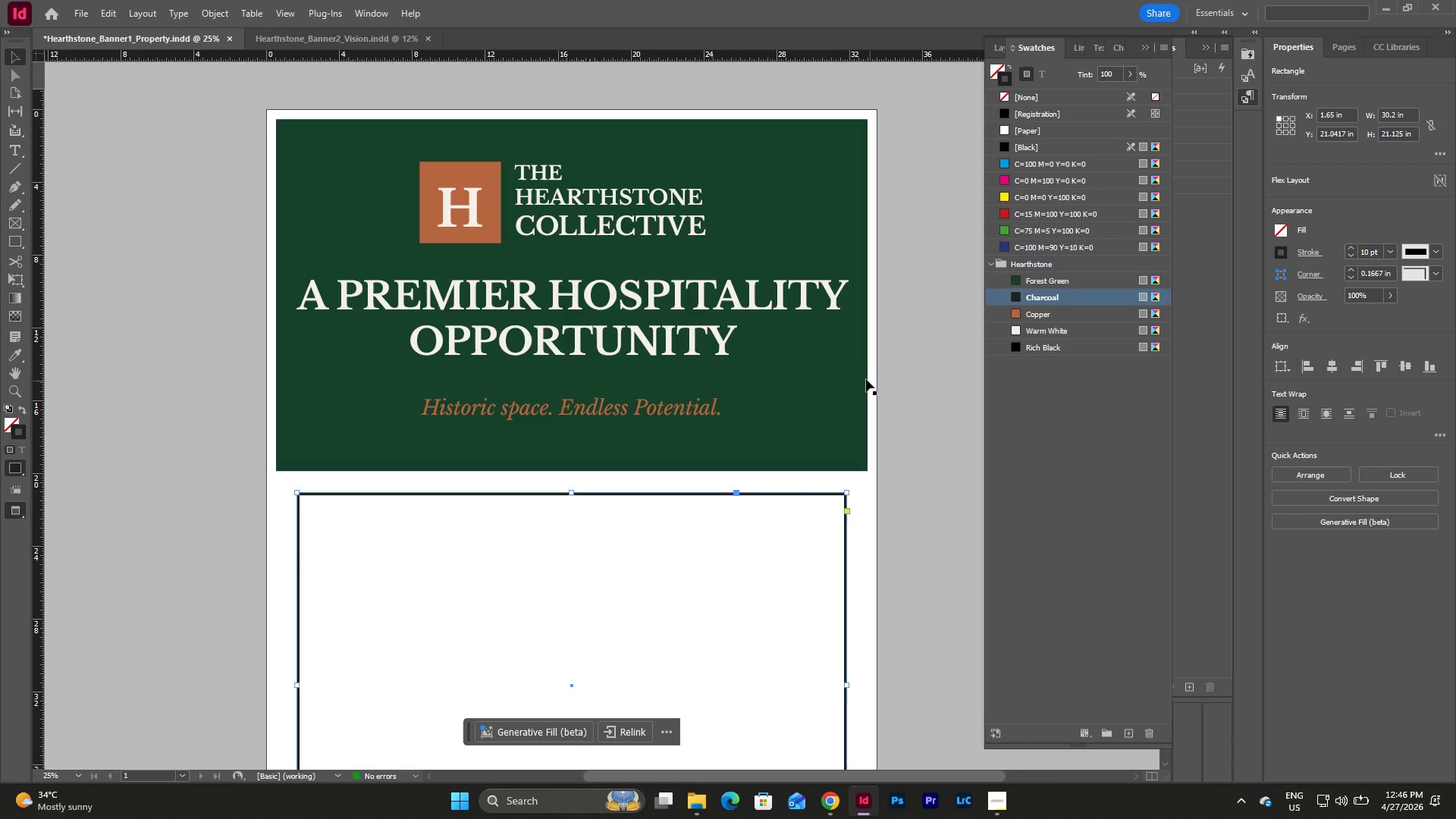 
left_click([861, 378])
 